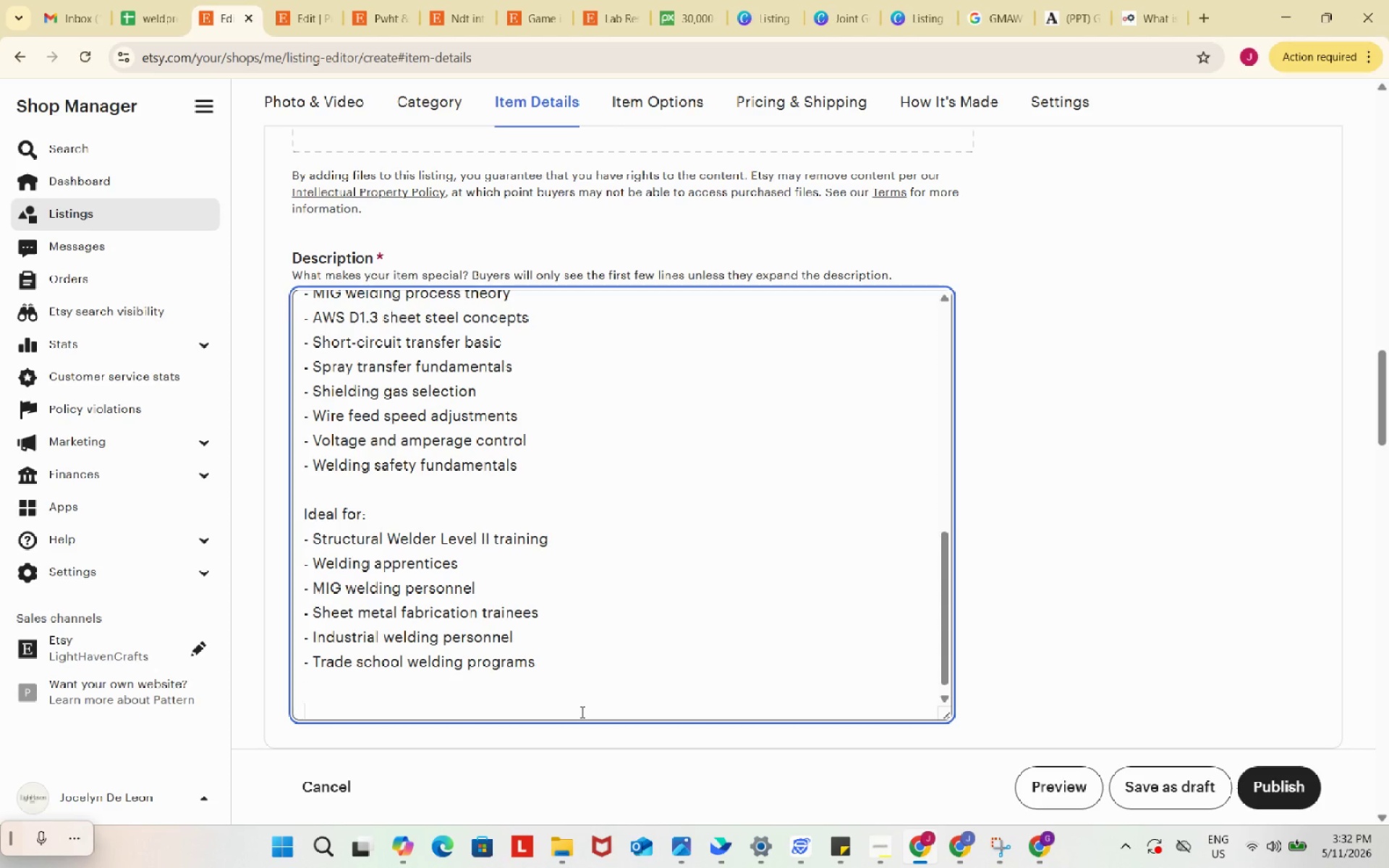 
wait(5.77)
 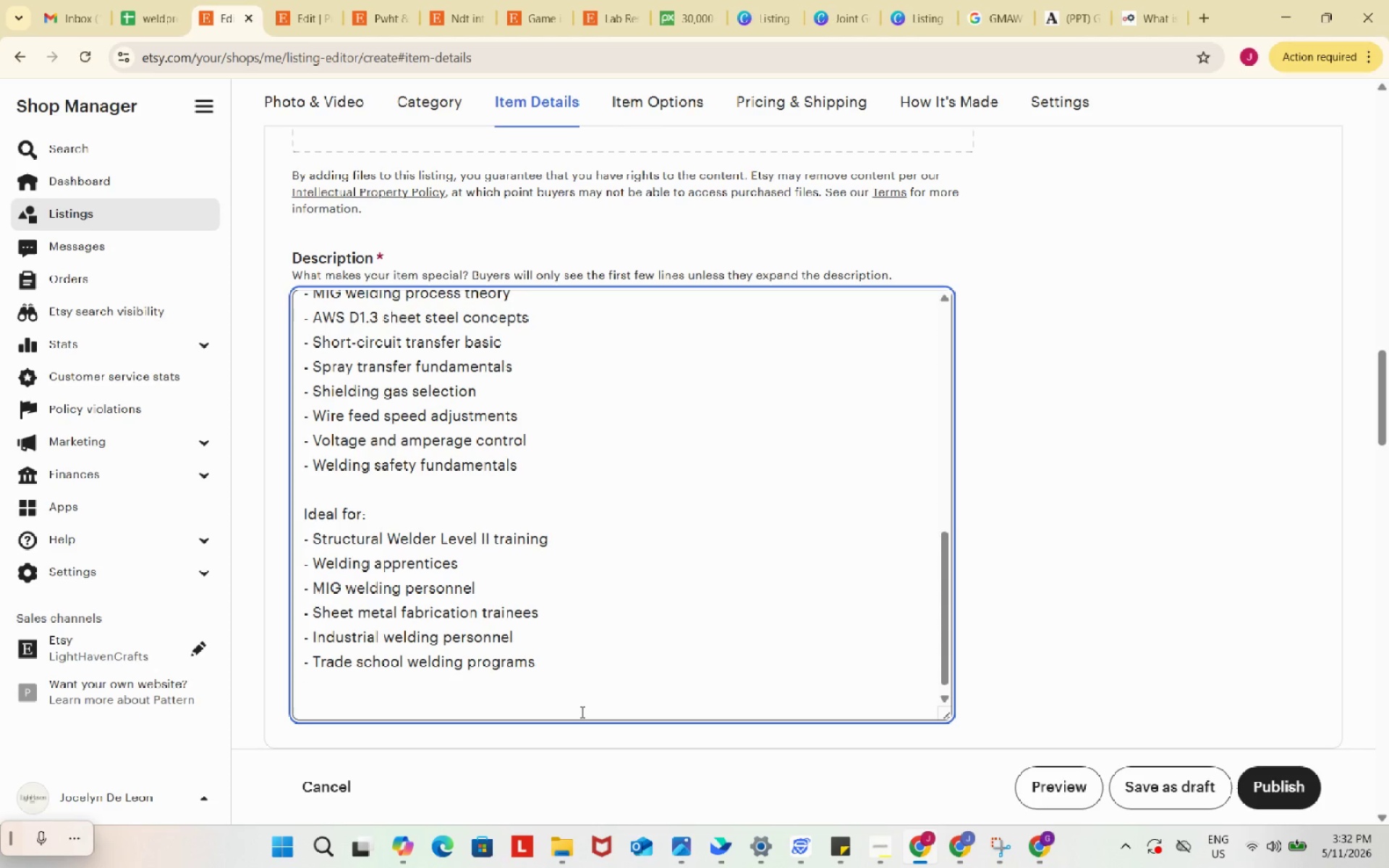 
left_click([315, 0])
 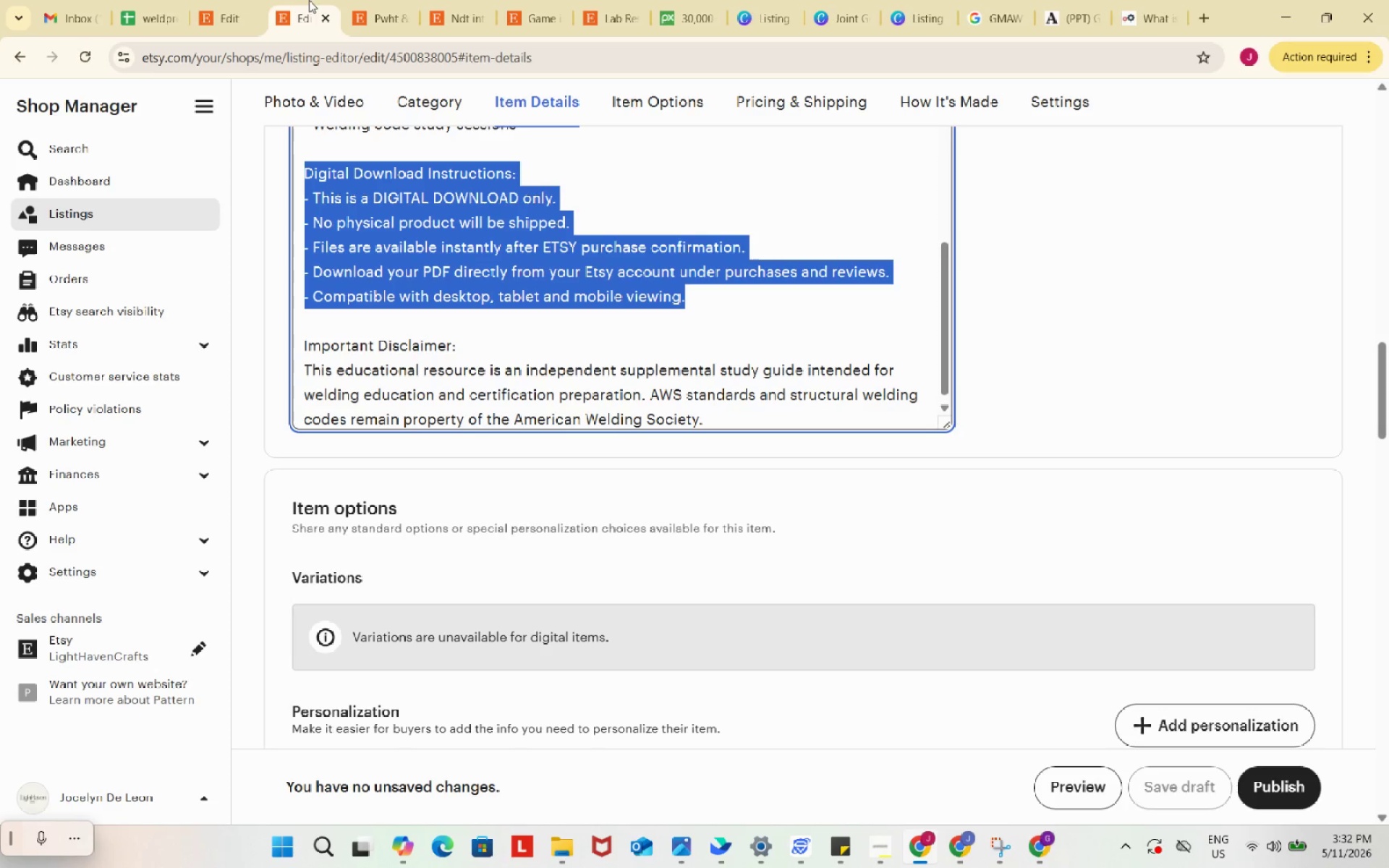 
key(Control+C)
 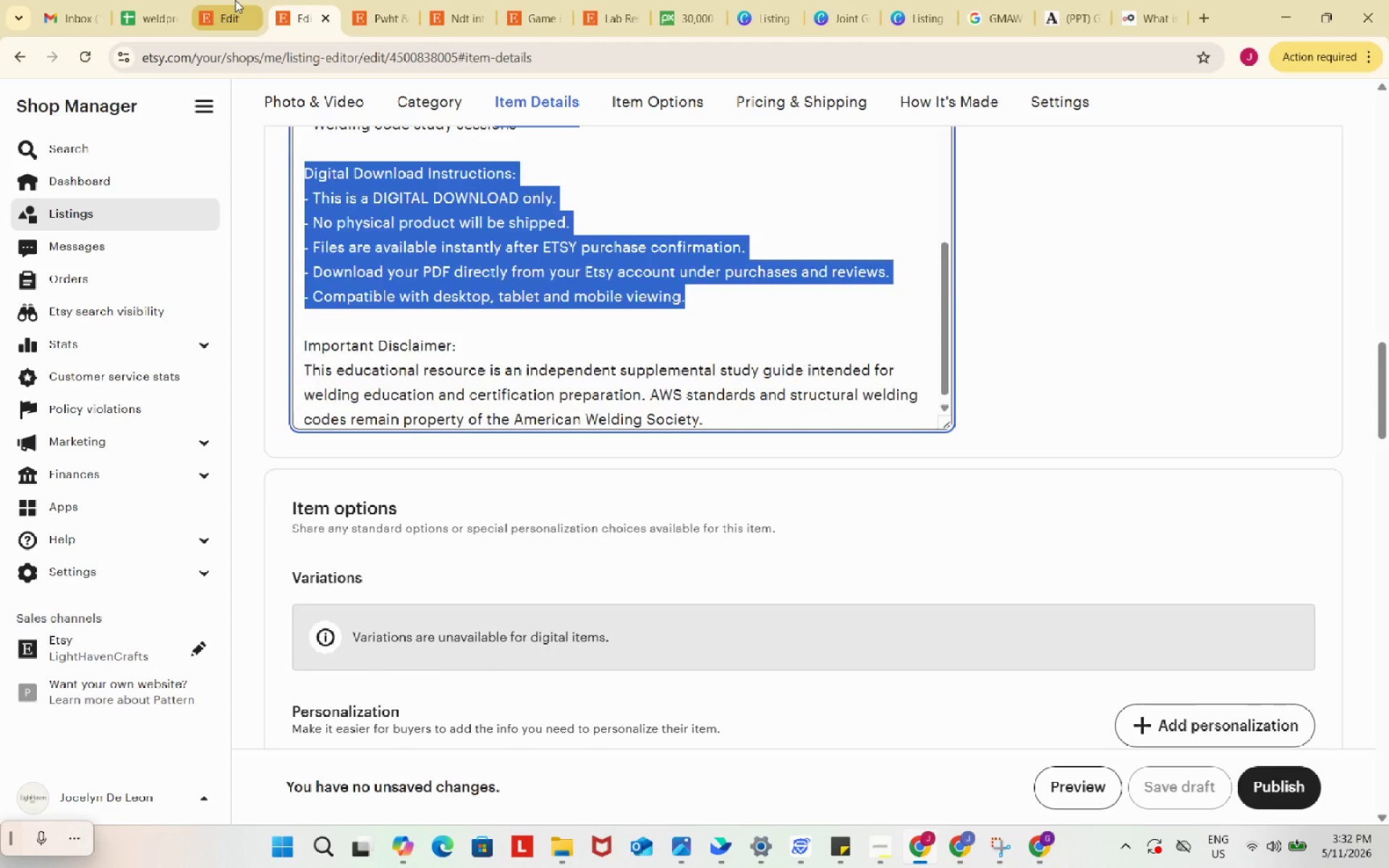 
left_click([235, 0])
 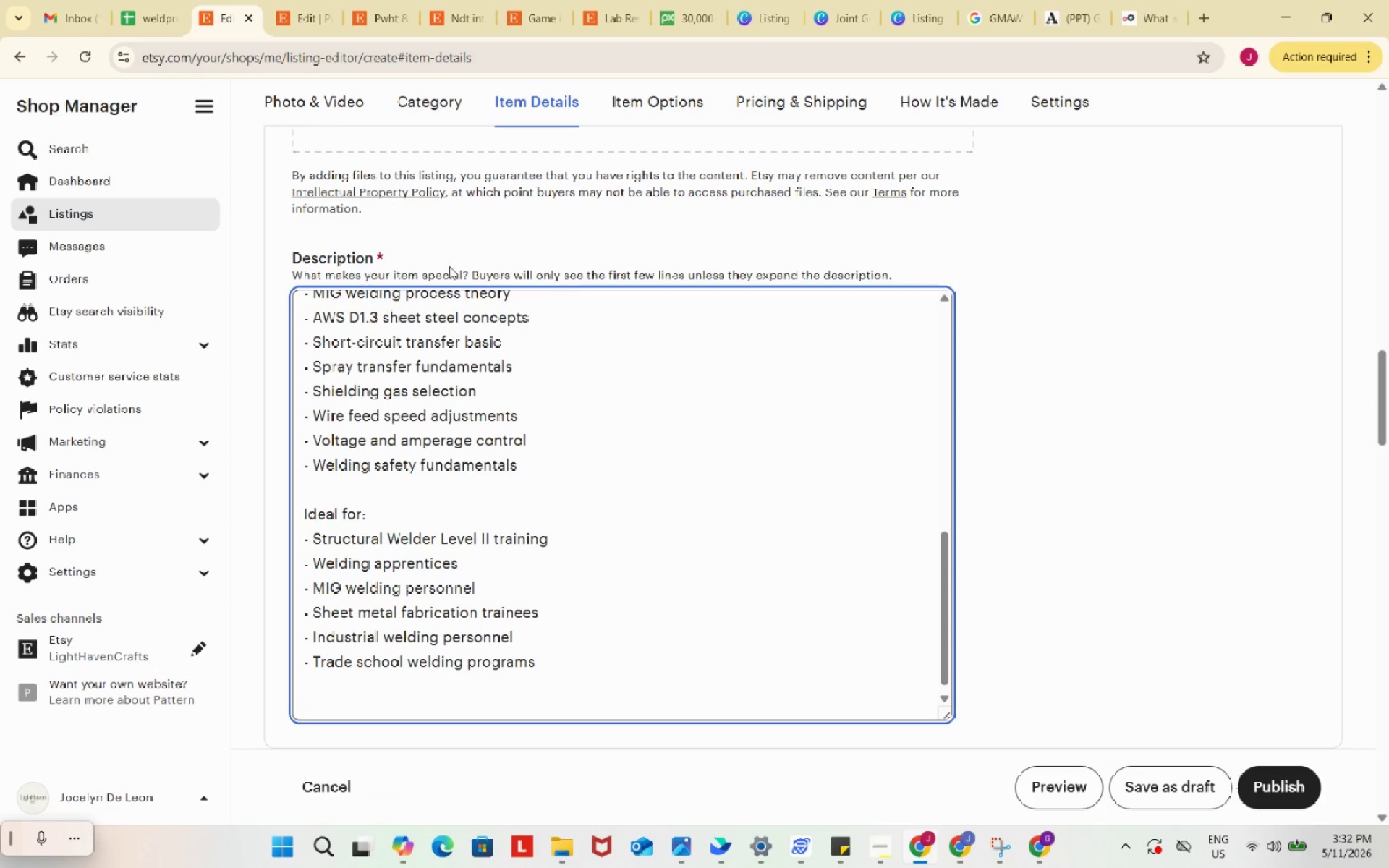 
key(Control+ControlLeft)
 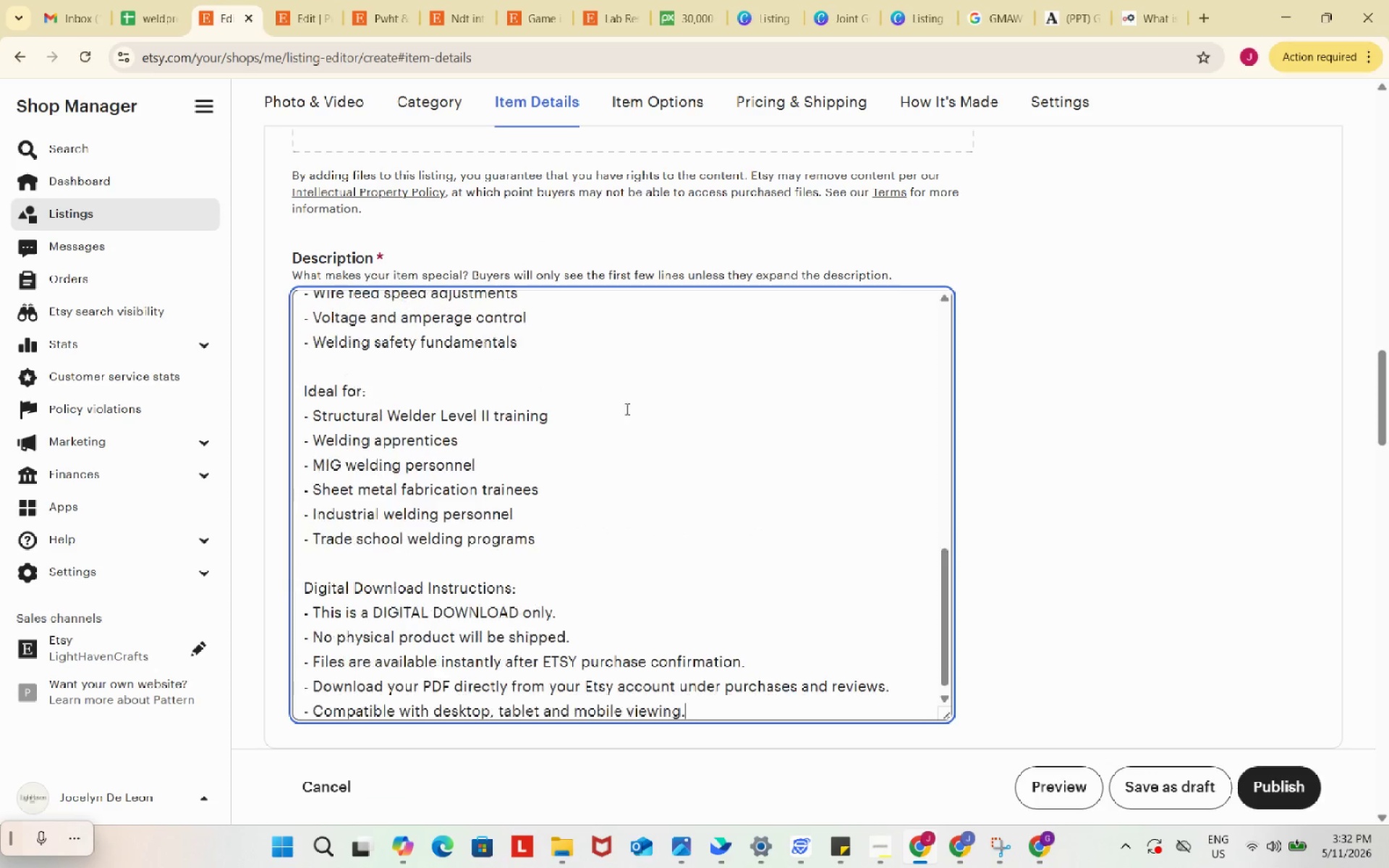 
key(Control+V)
 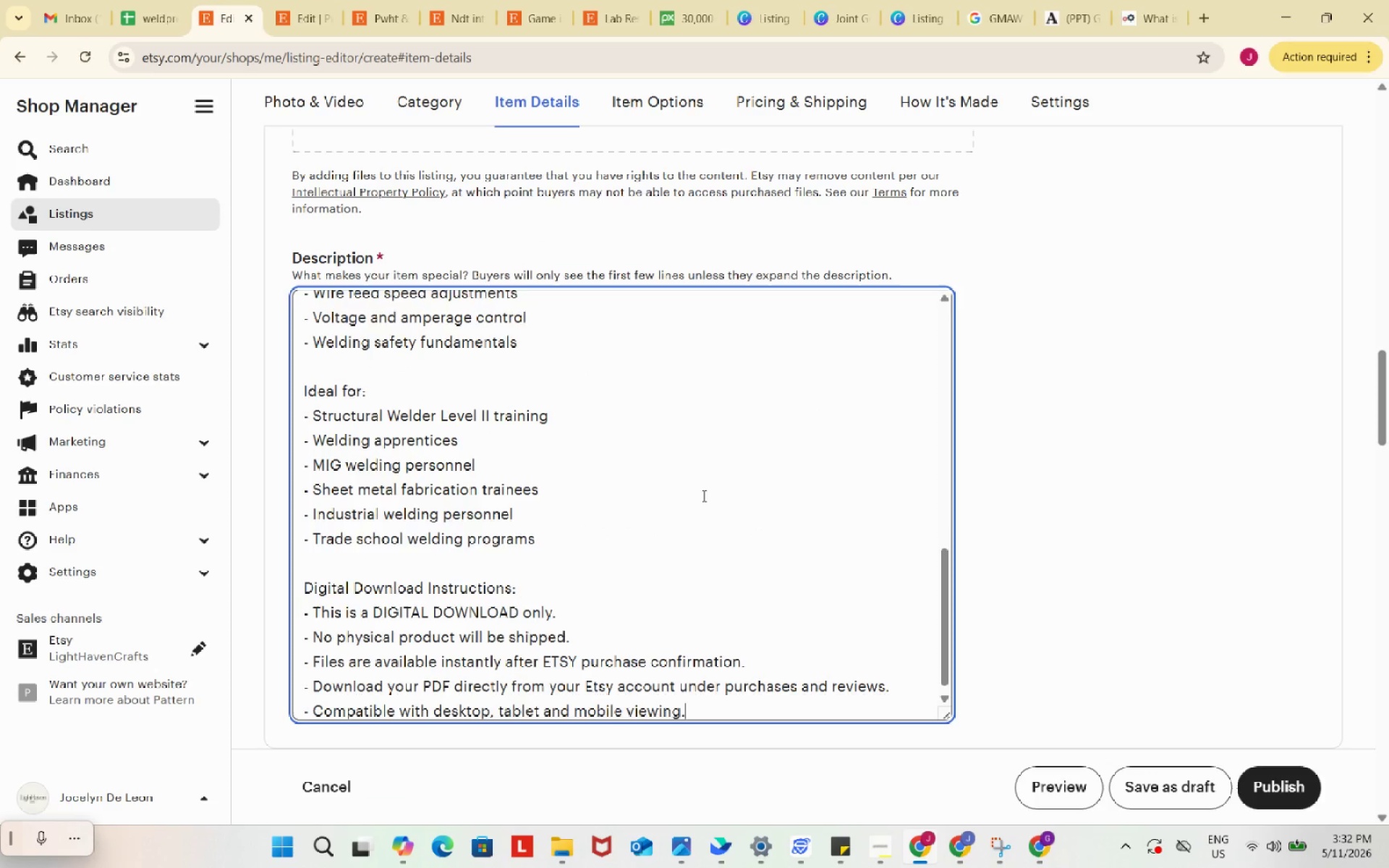 
scroll: coordinate [702, 496], scroll_direction: down, amount: 3.0
 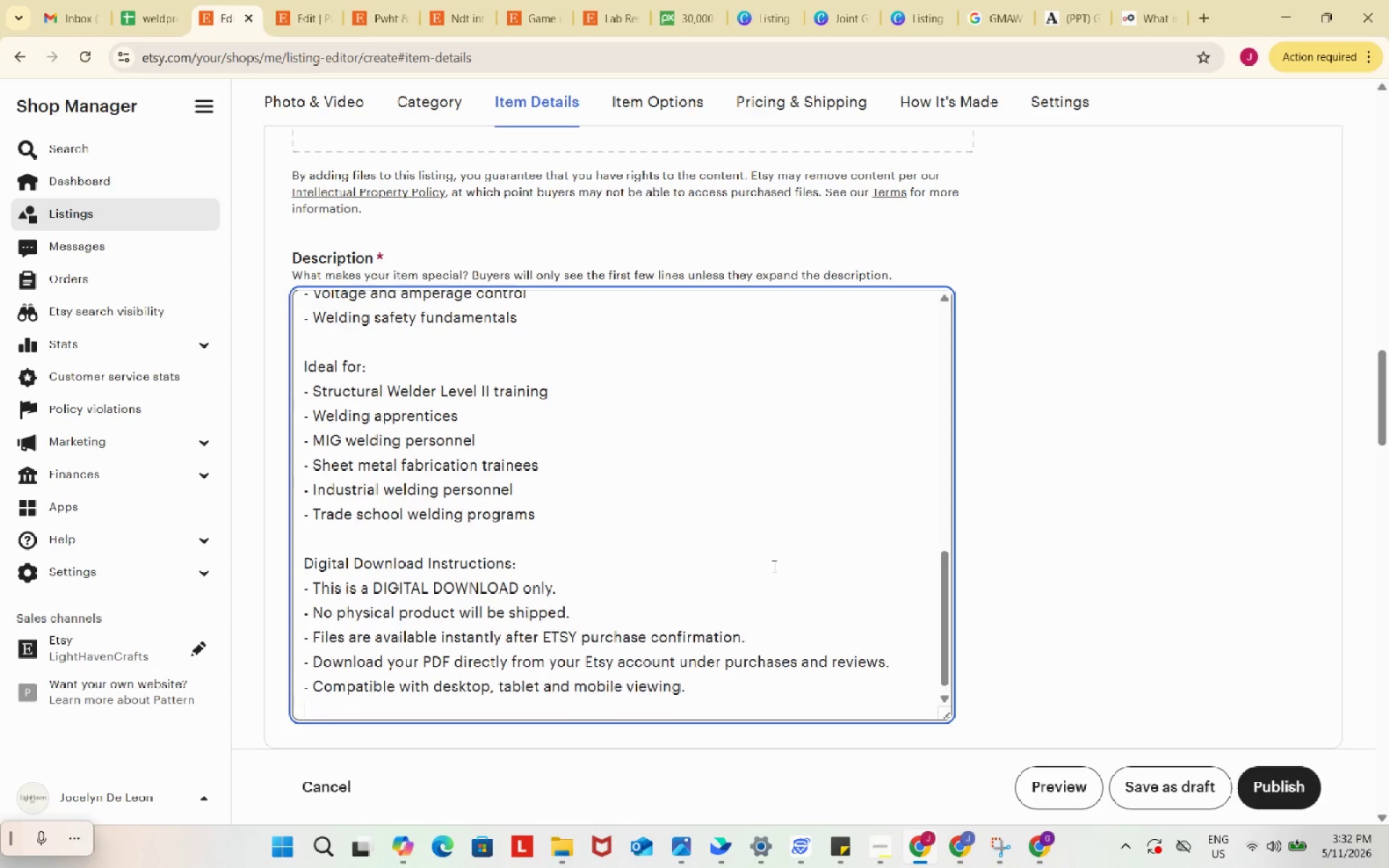 
key(Enter)
 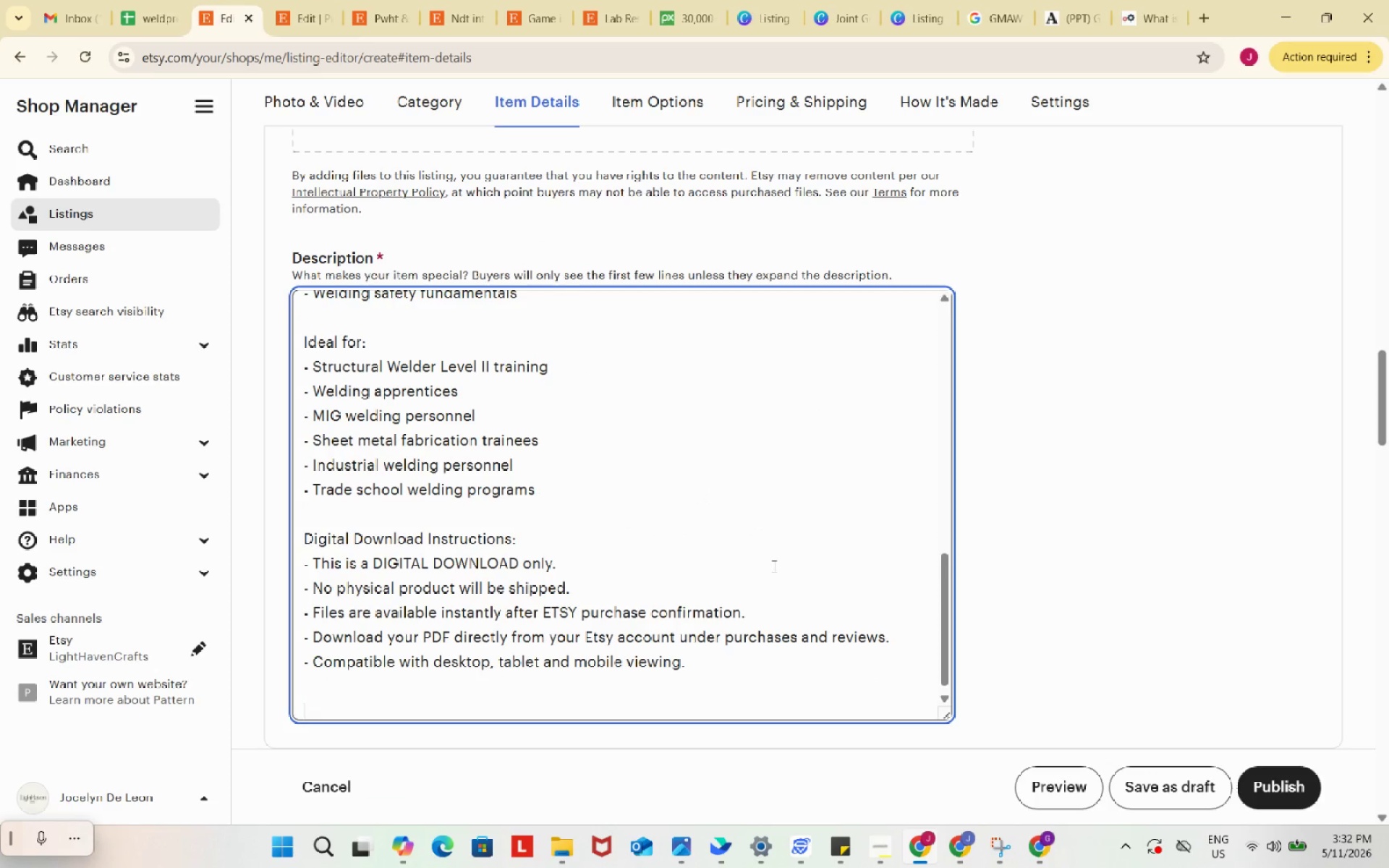 
key(Enter)
 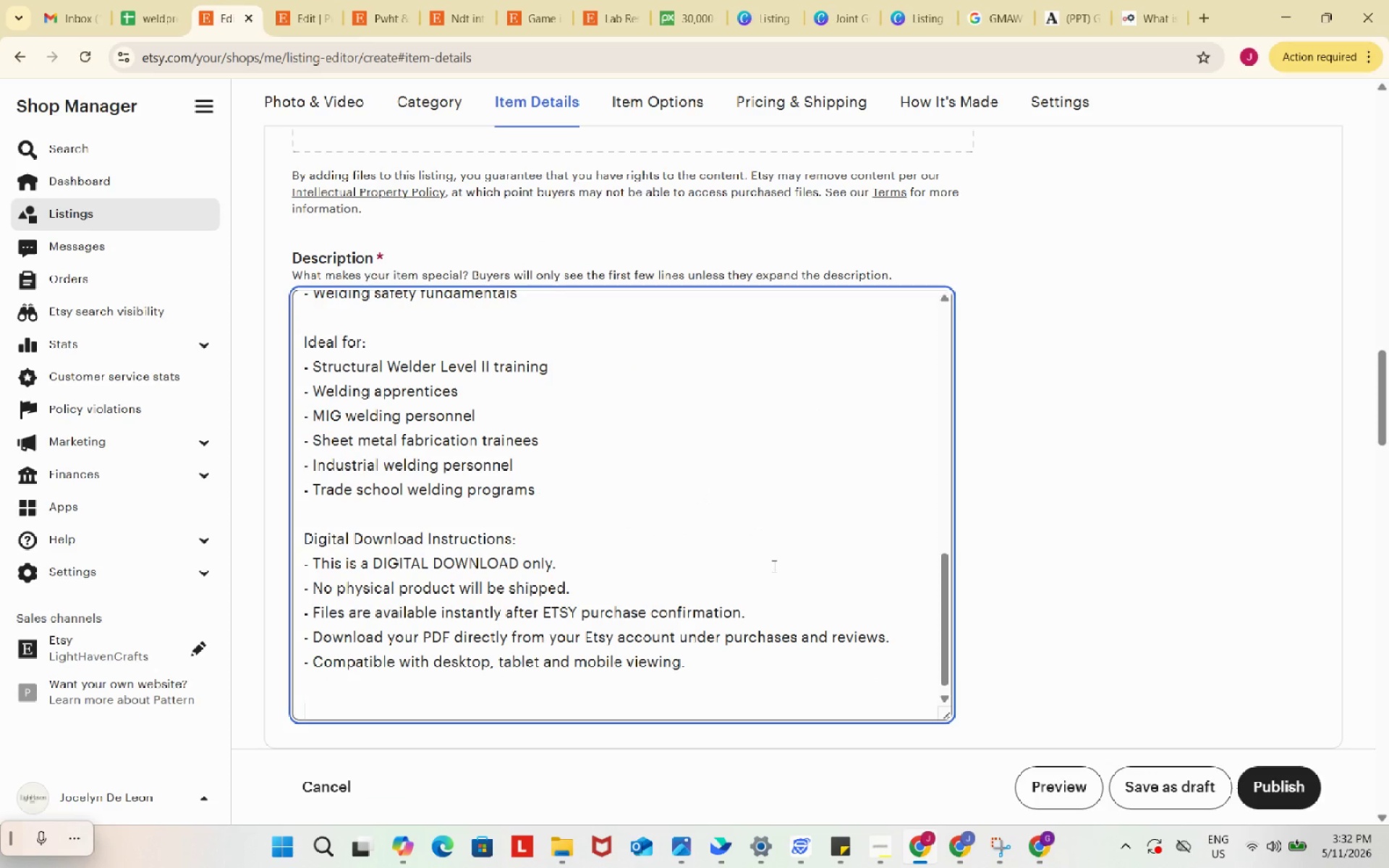 
type(Important S)
key(Backspace)
type(Disclaimer:)
 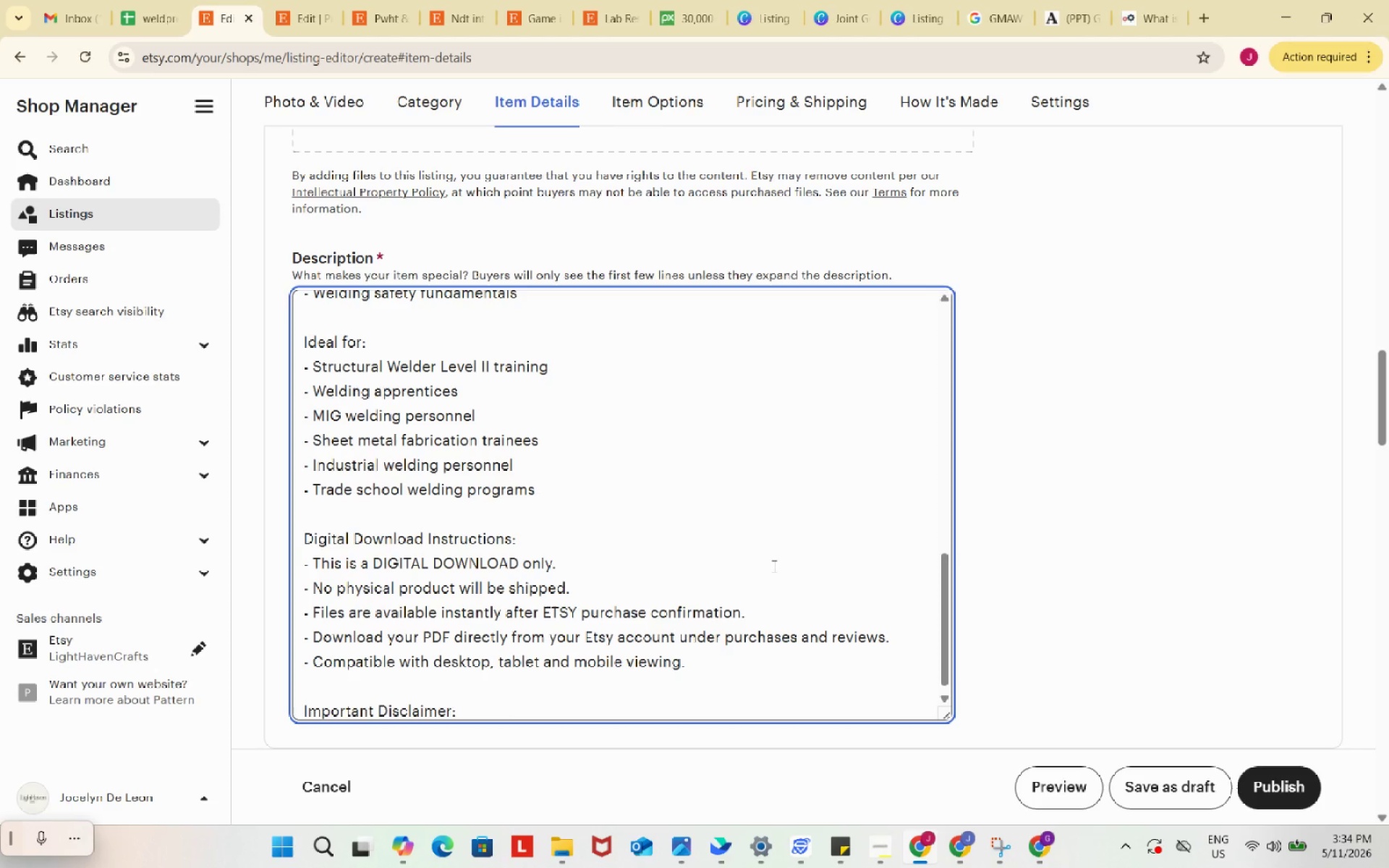 
wait(82.67)
 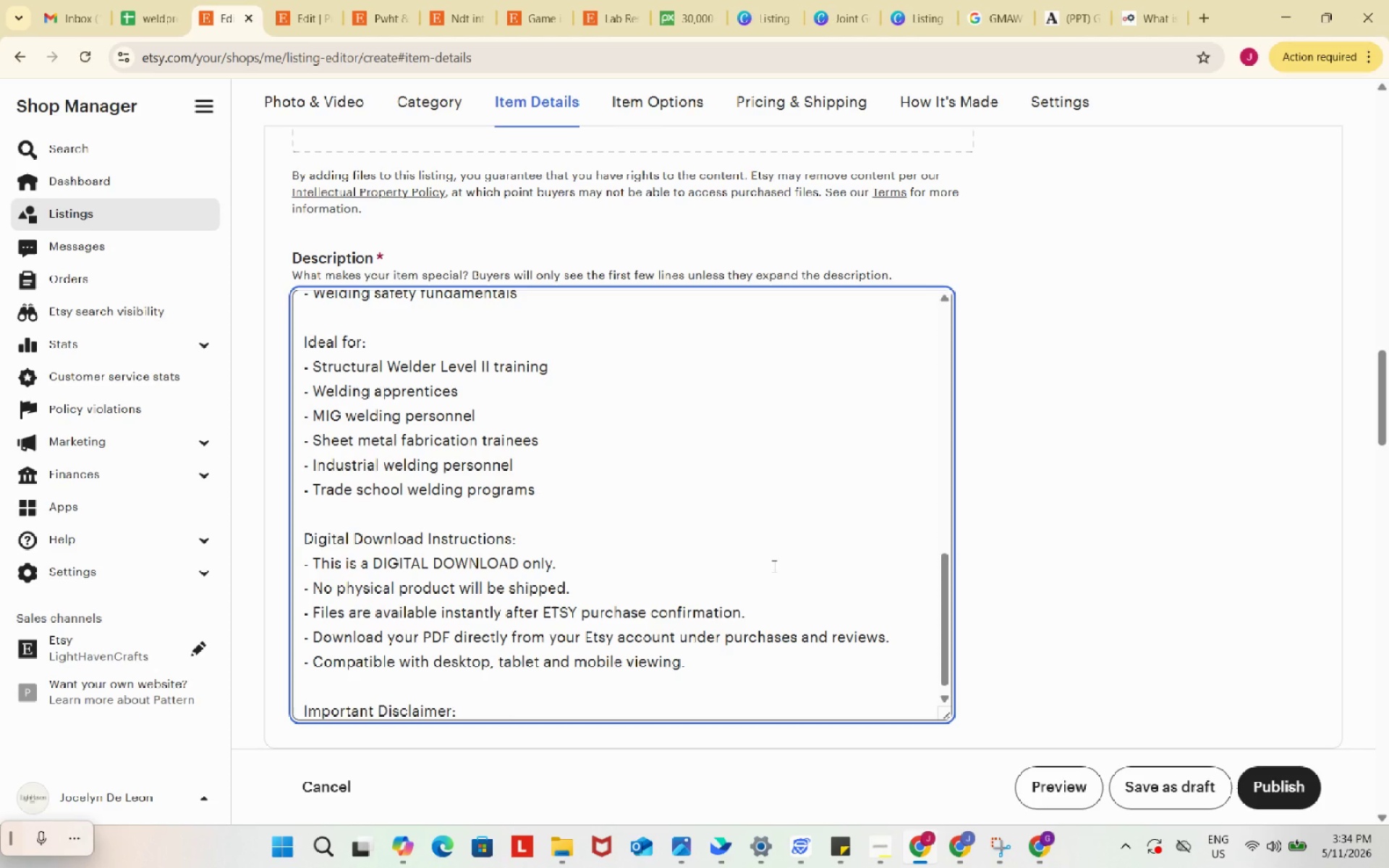 
scroll: coordinate [694, 580], scroll_direction: down, amount: 1.0
 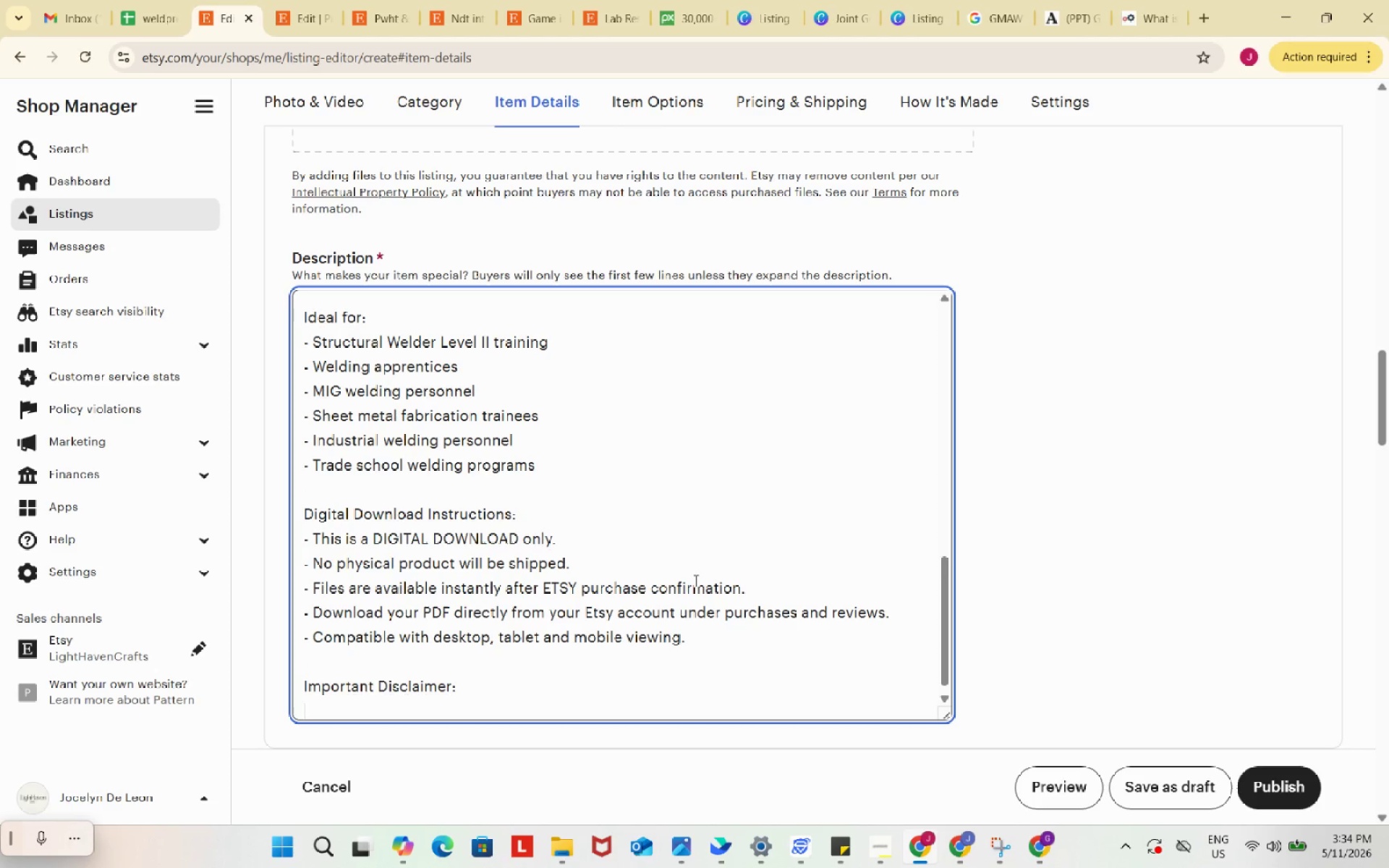 
key(Enter)
 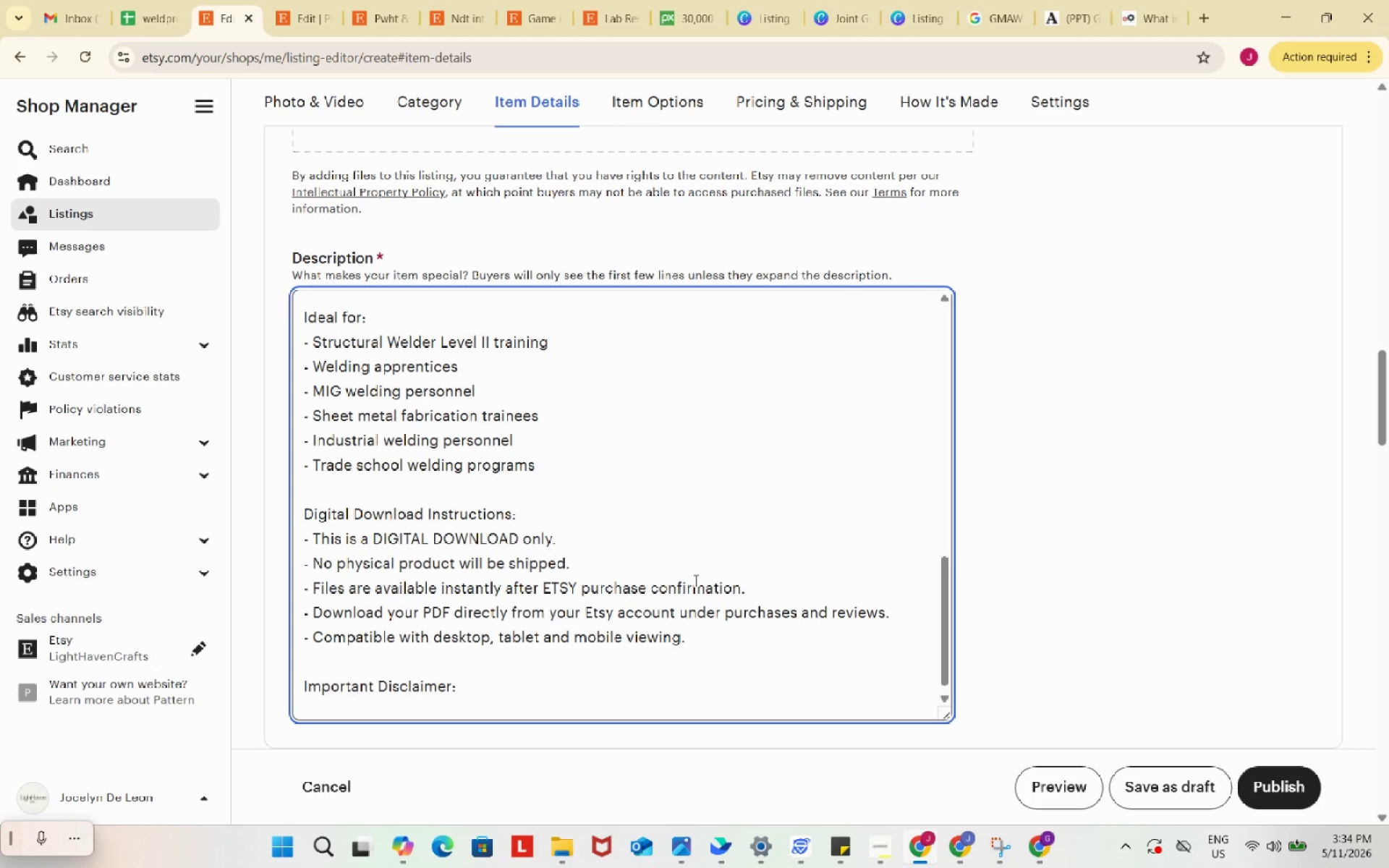 
wait(6.25)
 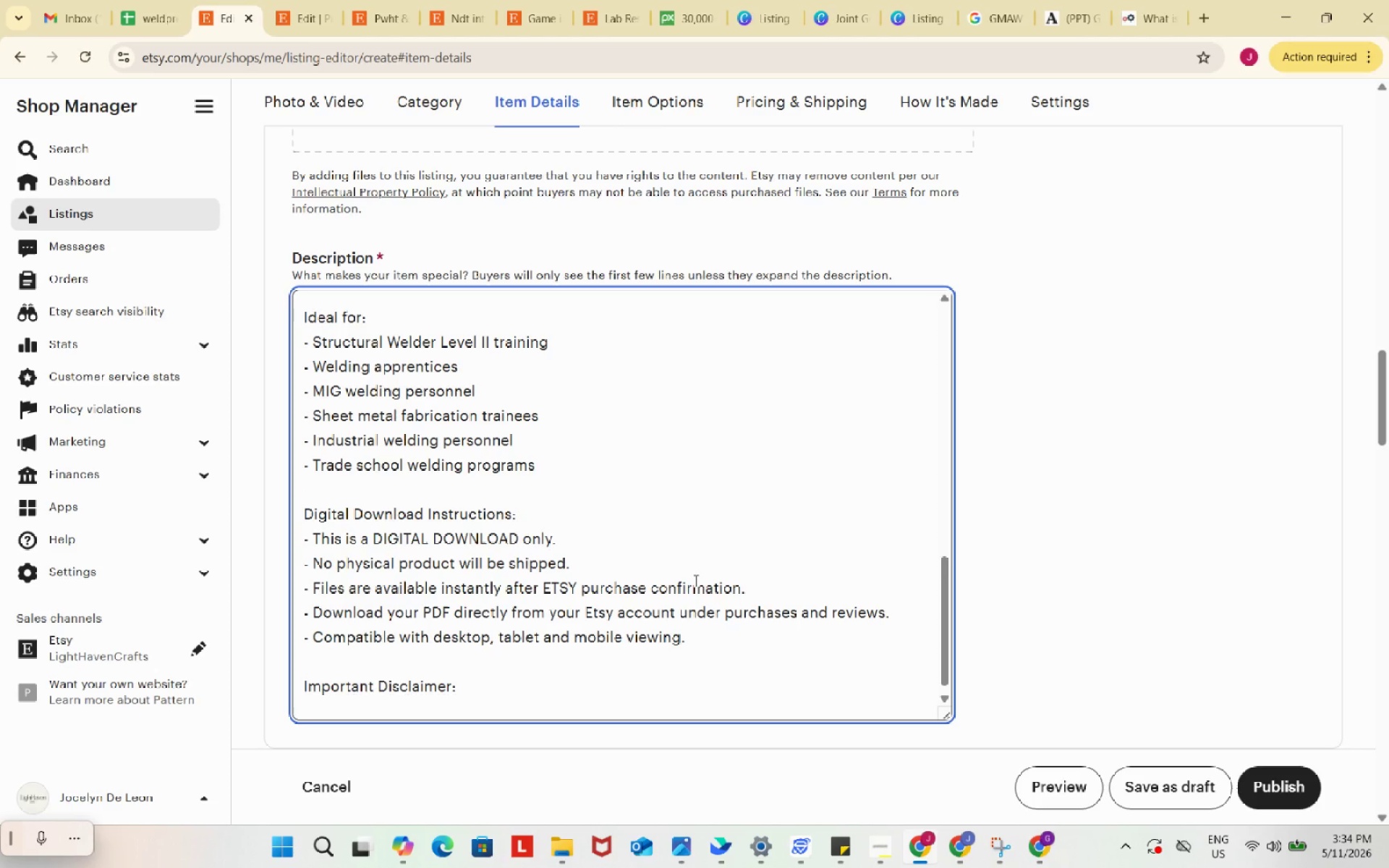 
type(This educational resourde)
key(Backspace)
key(Backspace)
type(se)
key(Backspace)
key(Backspace)
key(Backspace)
type(ce)
key(Backspace)
key(Backspace)
key(Backspace)
type(urce is an independent supplemental welding study guide intended for vocational training and certi)
 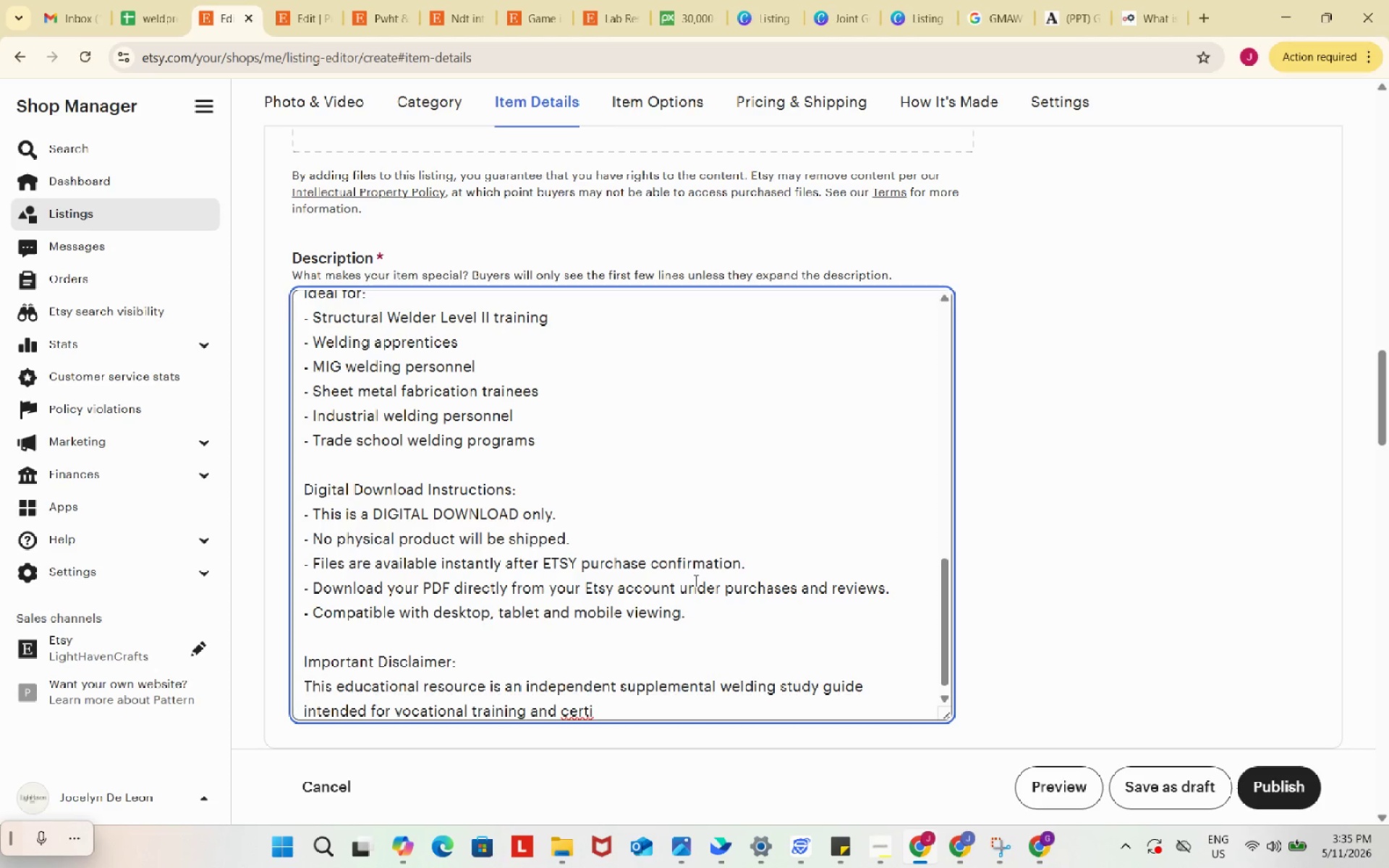 
wait(21.48)
 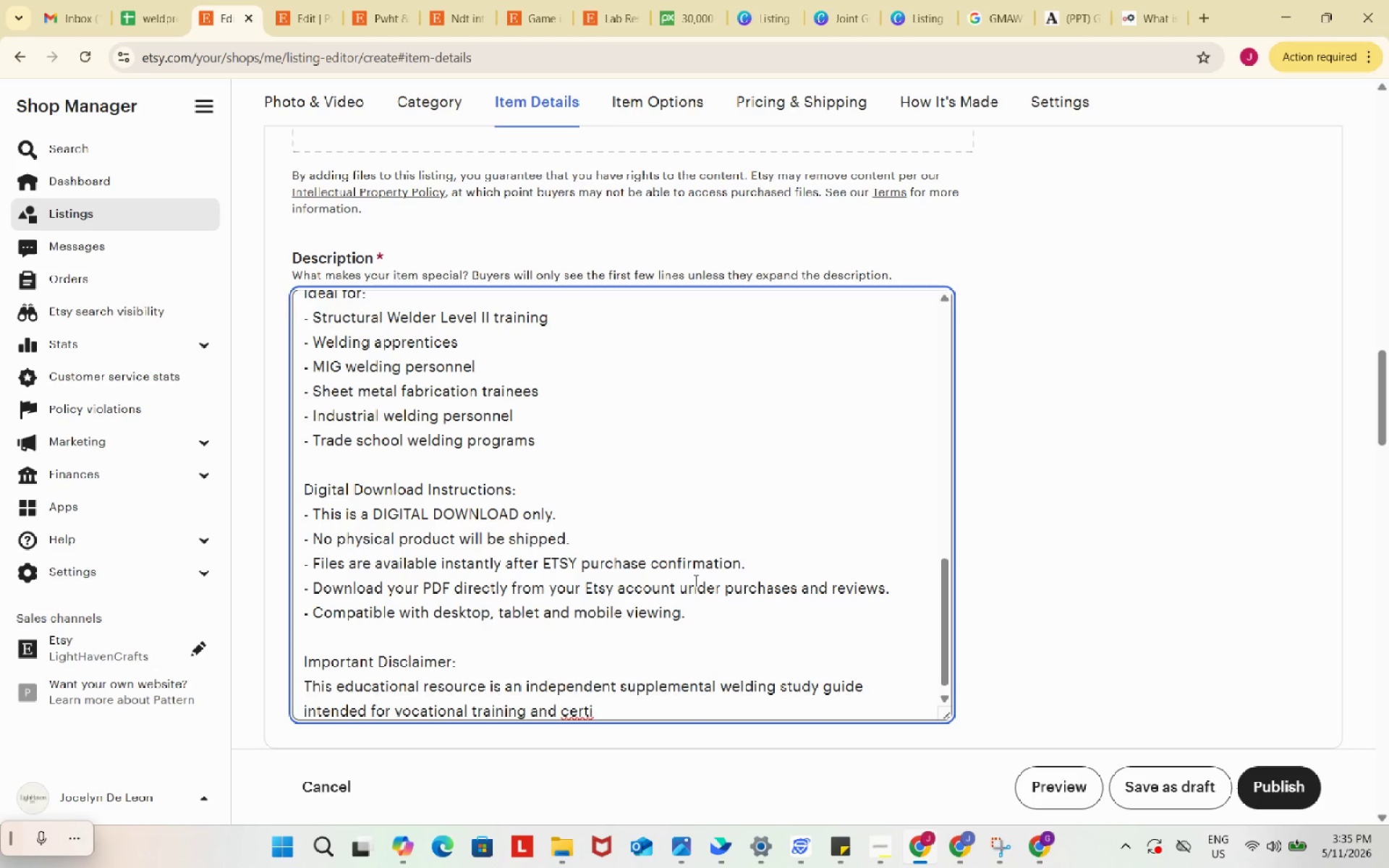 
type(fication)
 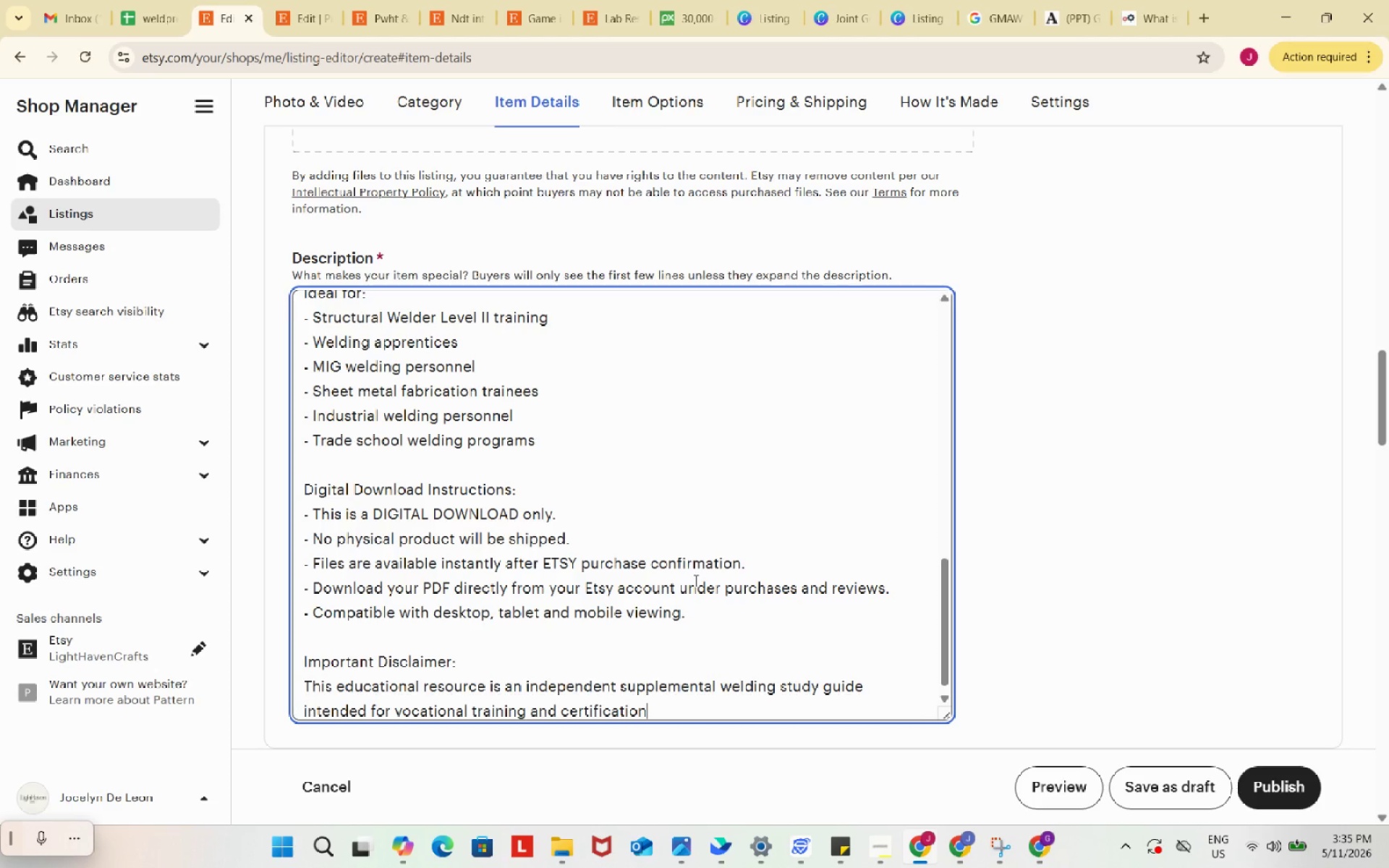 
wait(24.22)
 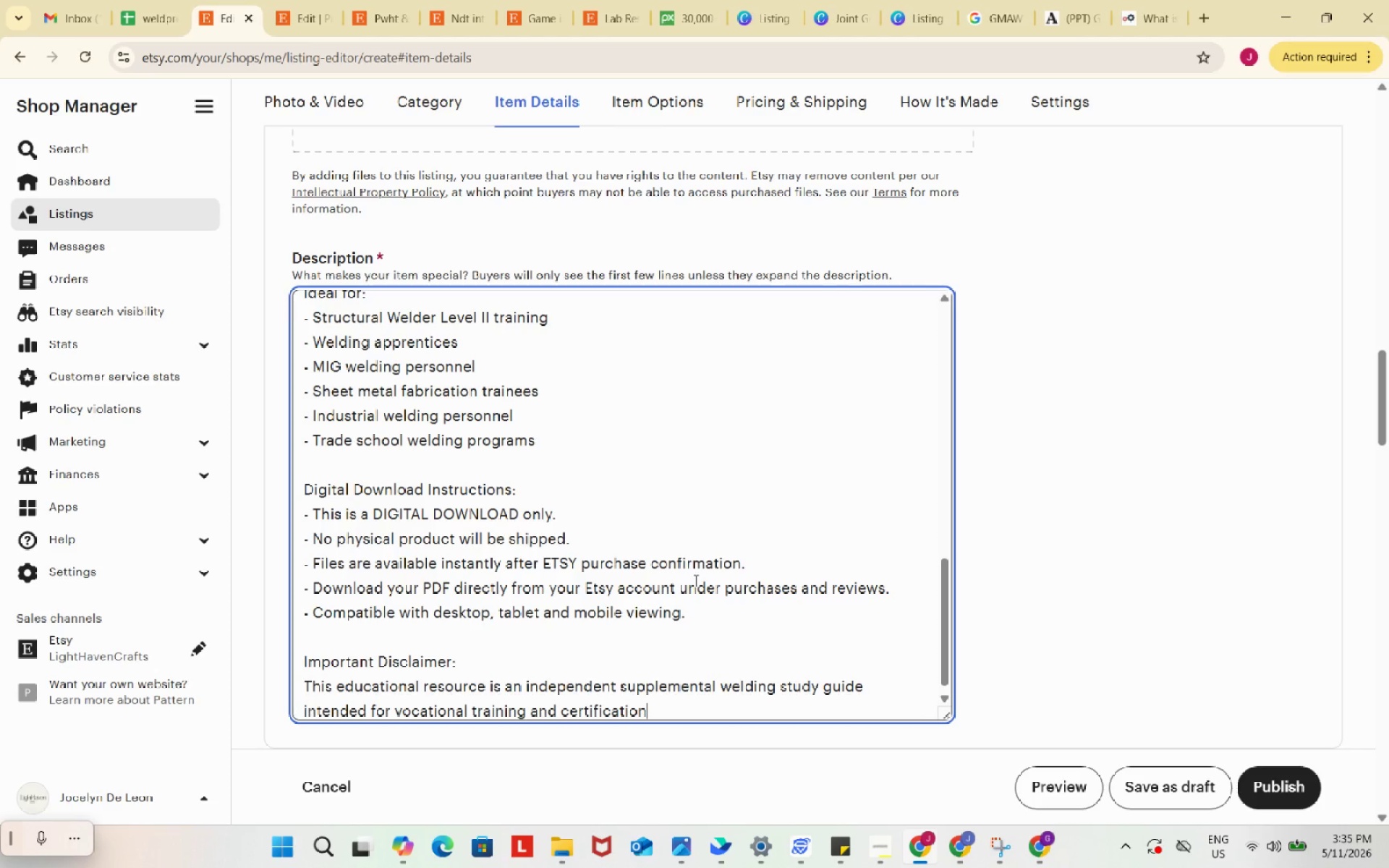 
type( preparation. AWS standard and sheet steel)
 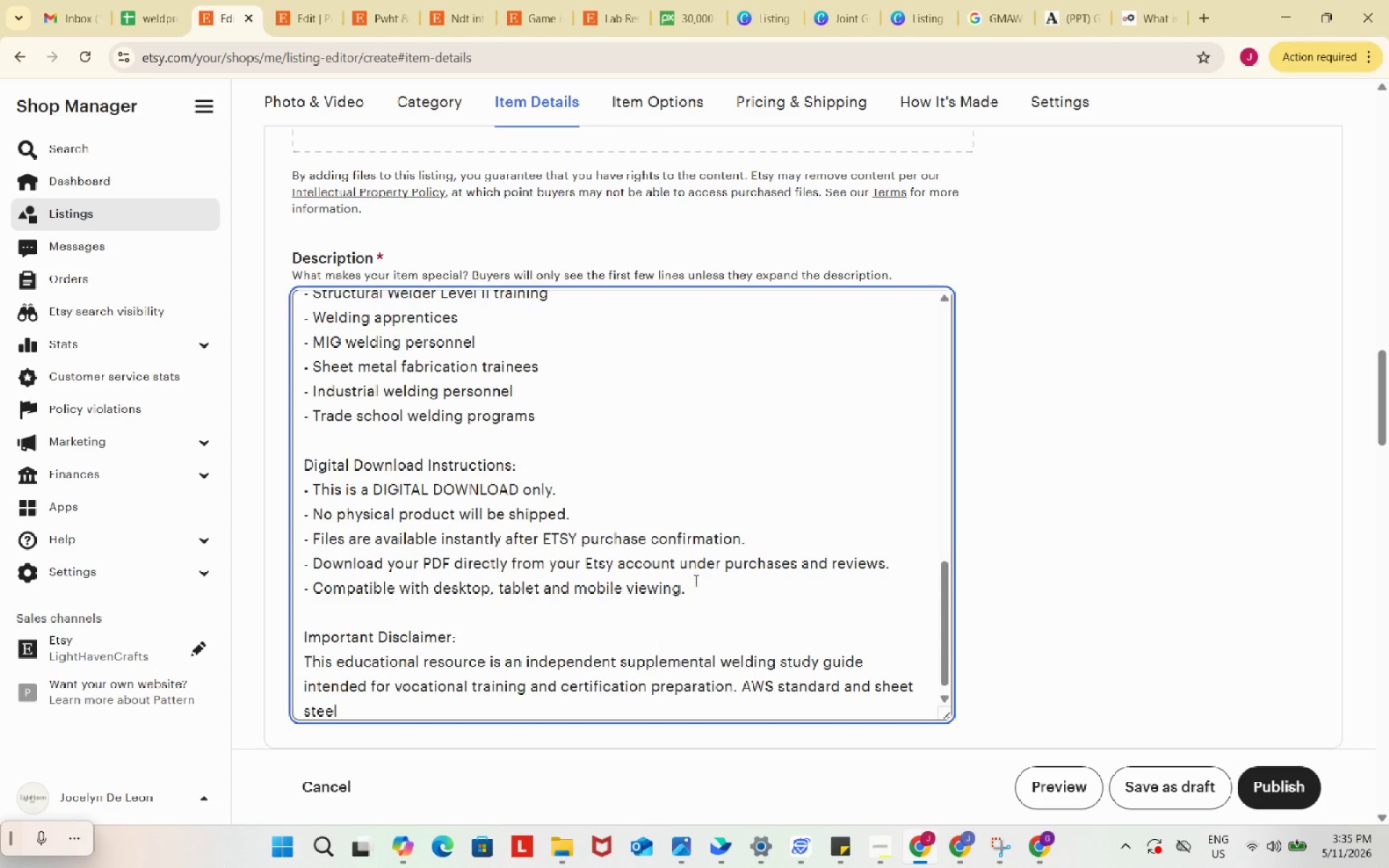 
type( welding code references remain property of the American Welding Society.)
 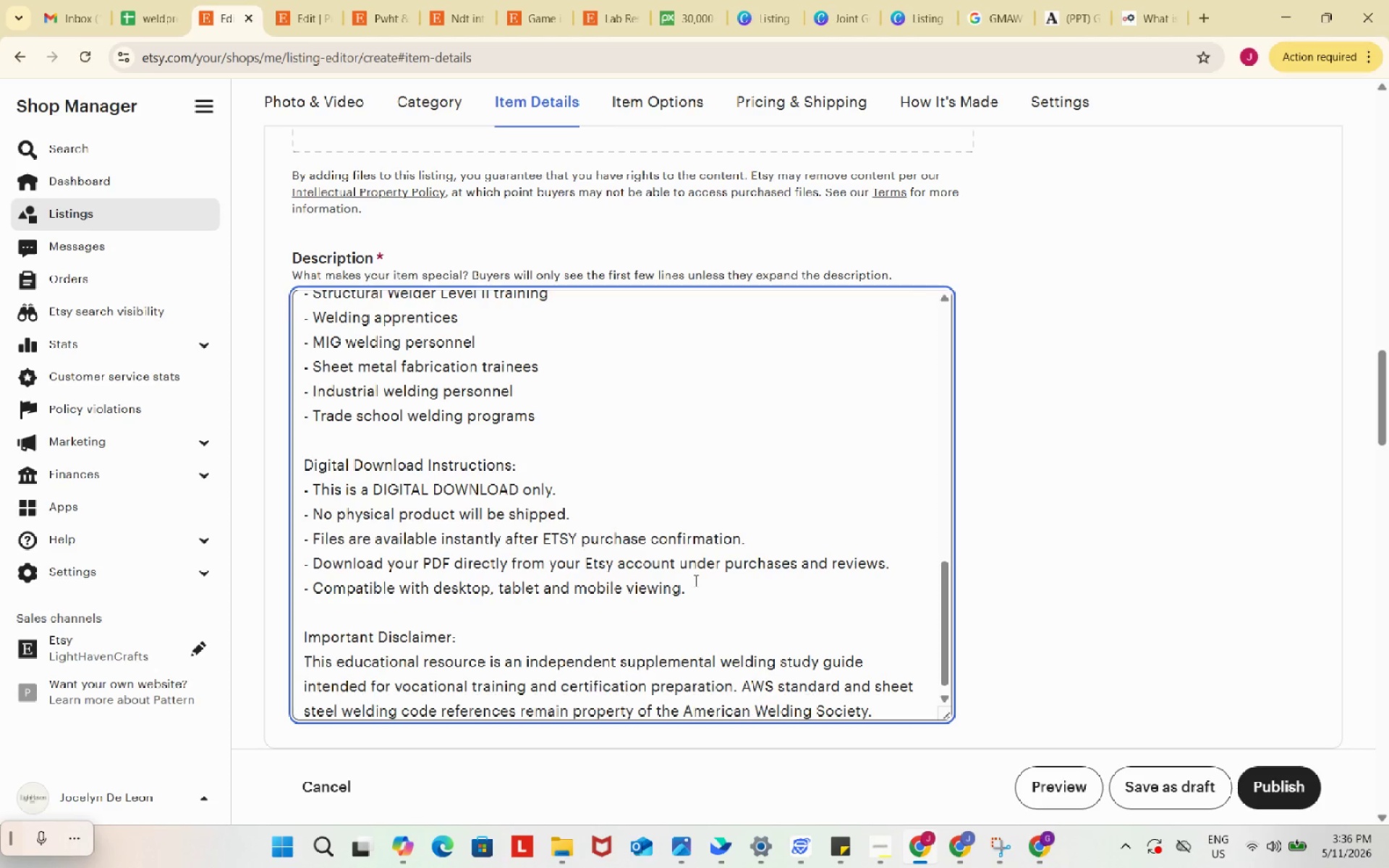 
scroll: coordinate [841, 504], scroll_direction: up, amount: 33.0
 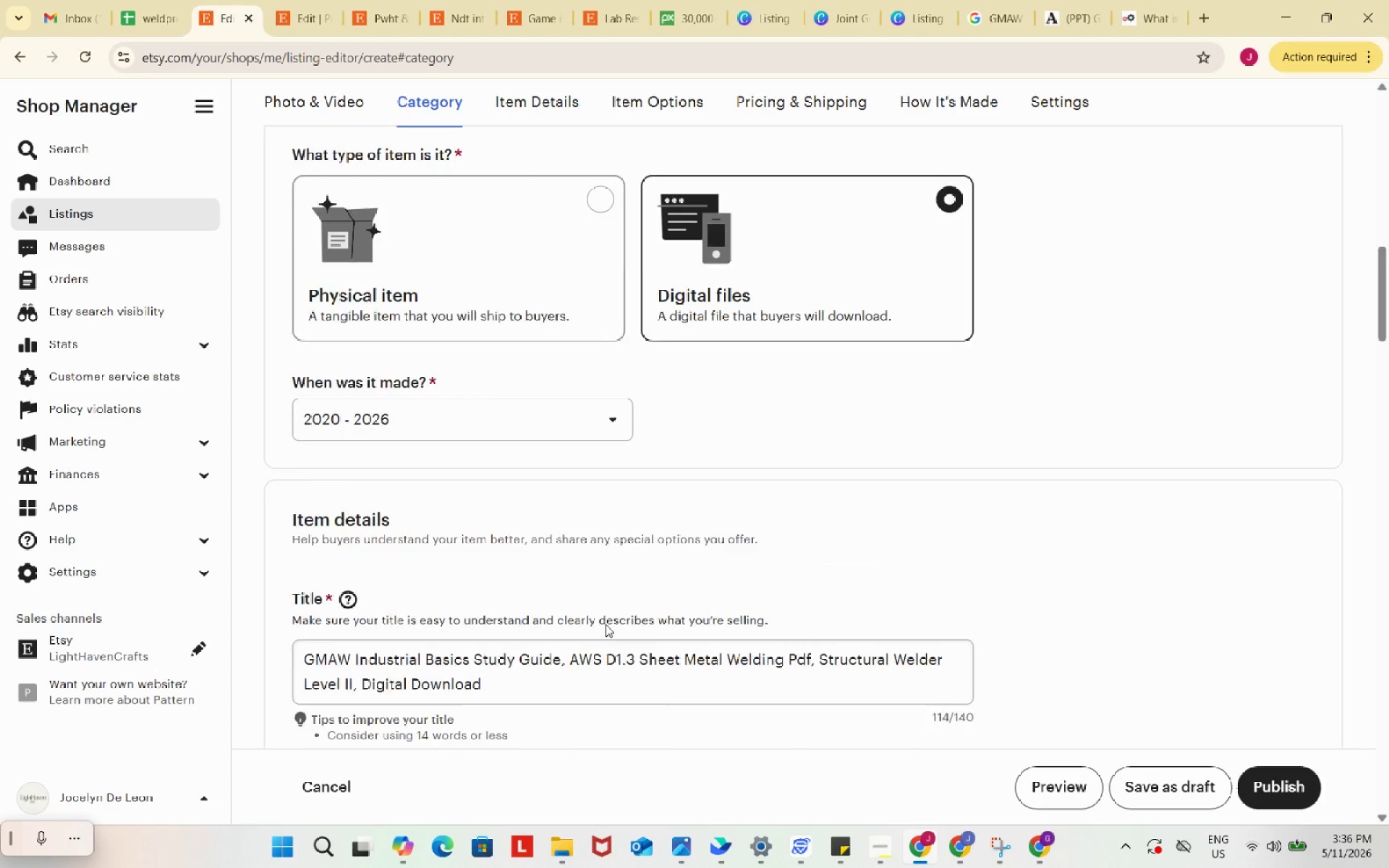 
scroll: coordinate [606, 624], scroll_direction: down, amount: 3.0
 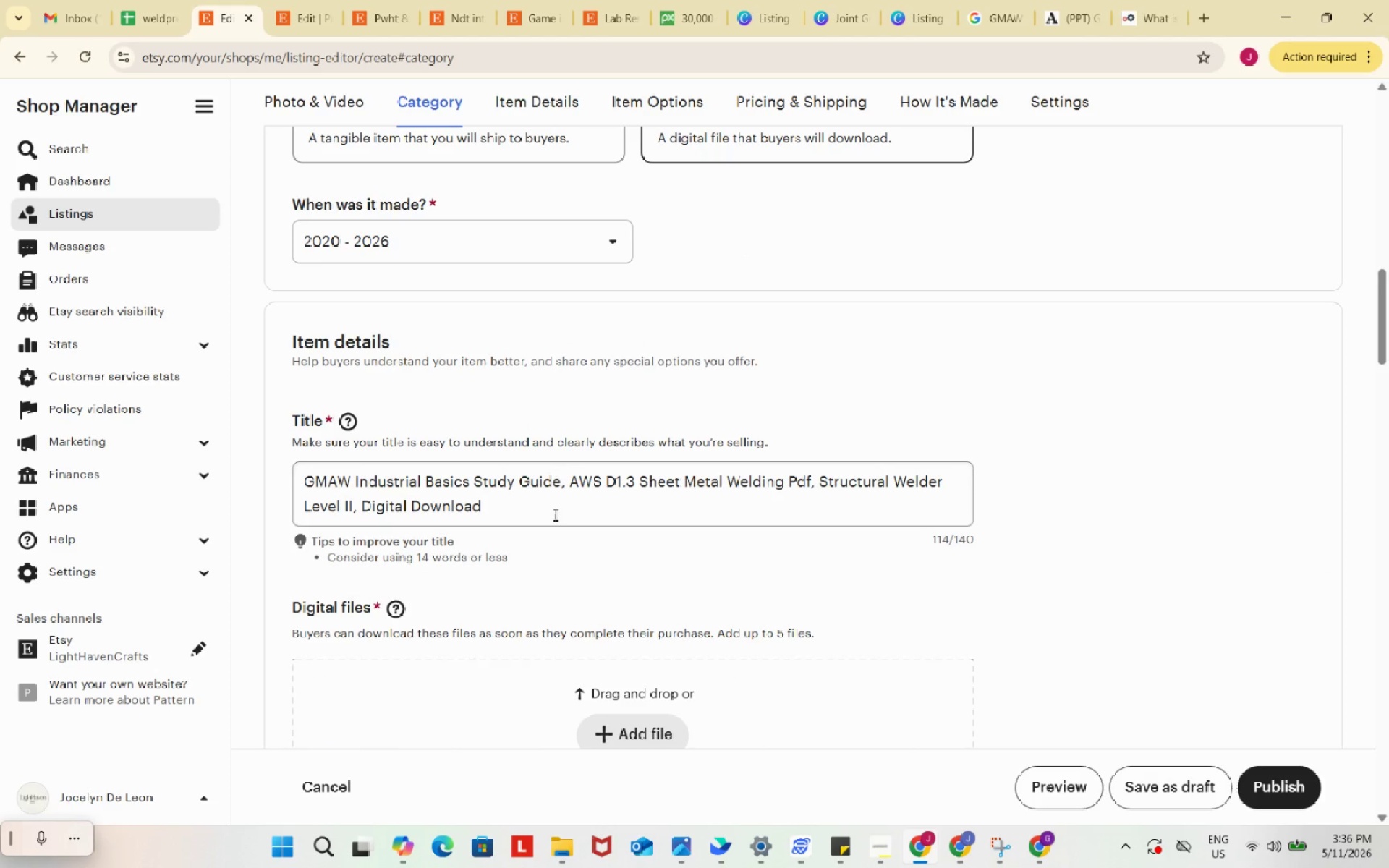 
left_click([554, 514])
 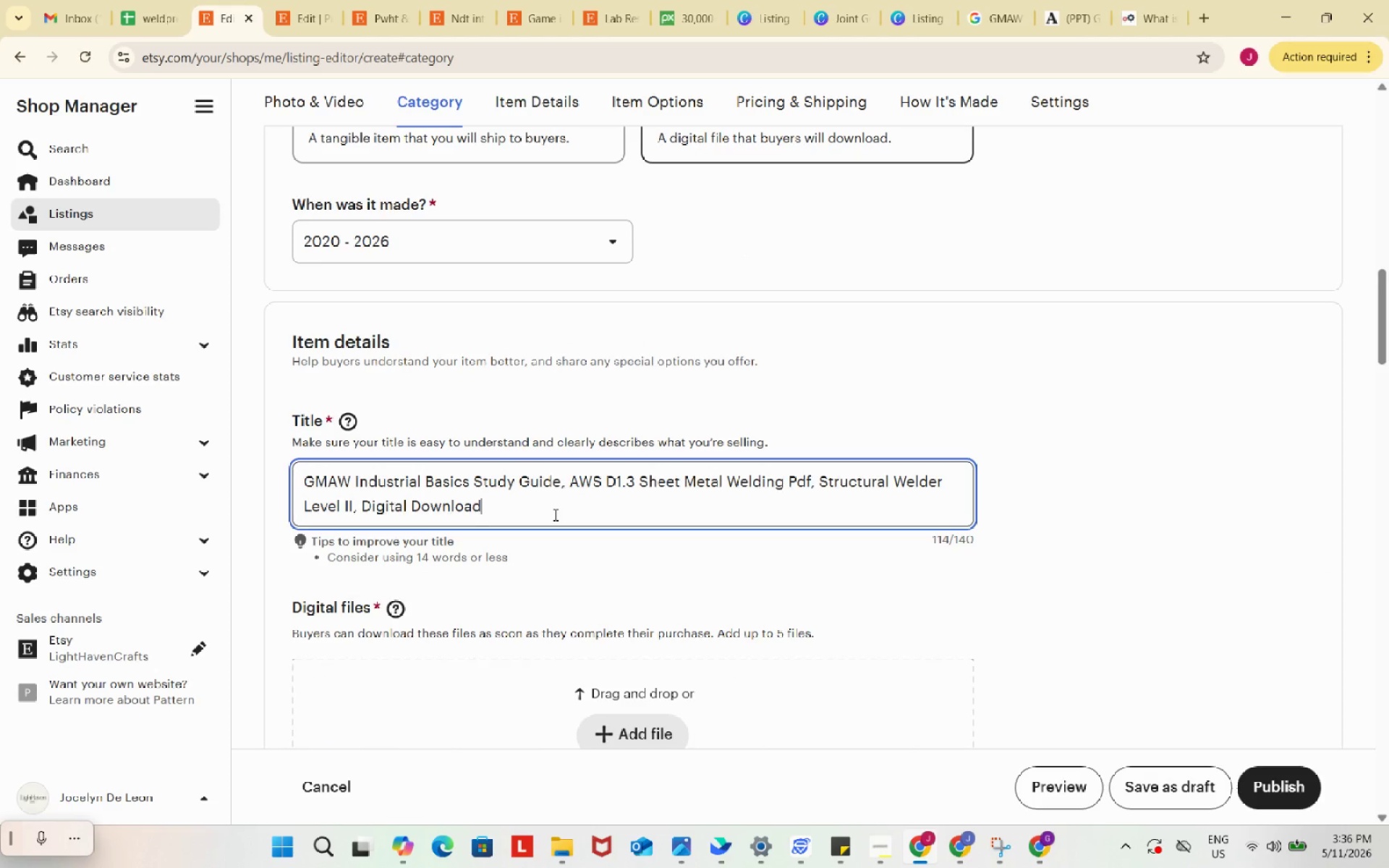 
key(Control+A)
 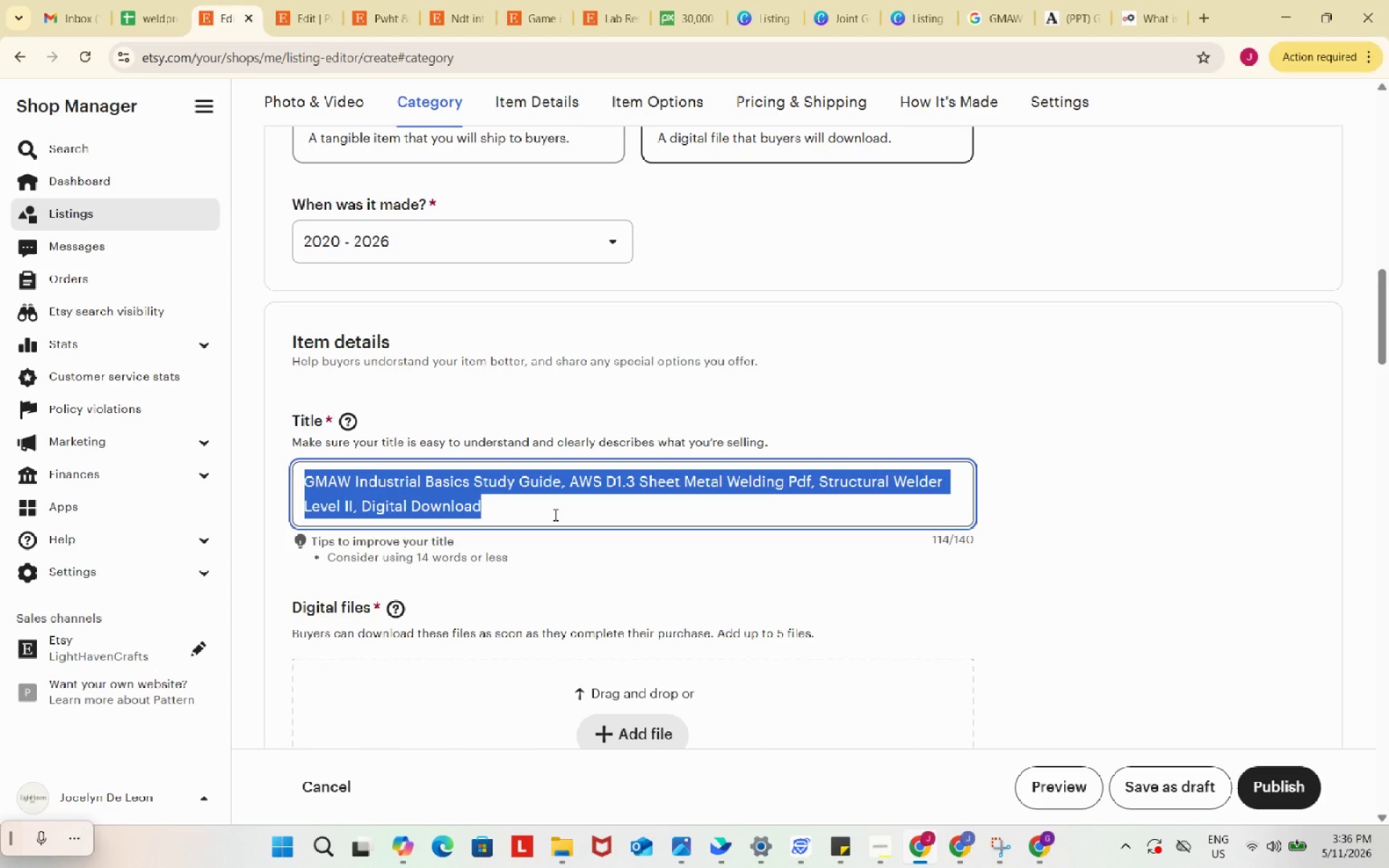 
key(Control+C)
 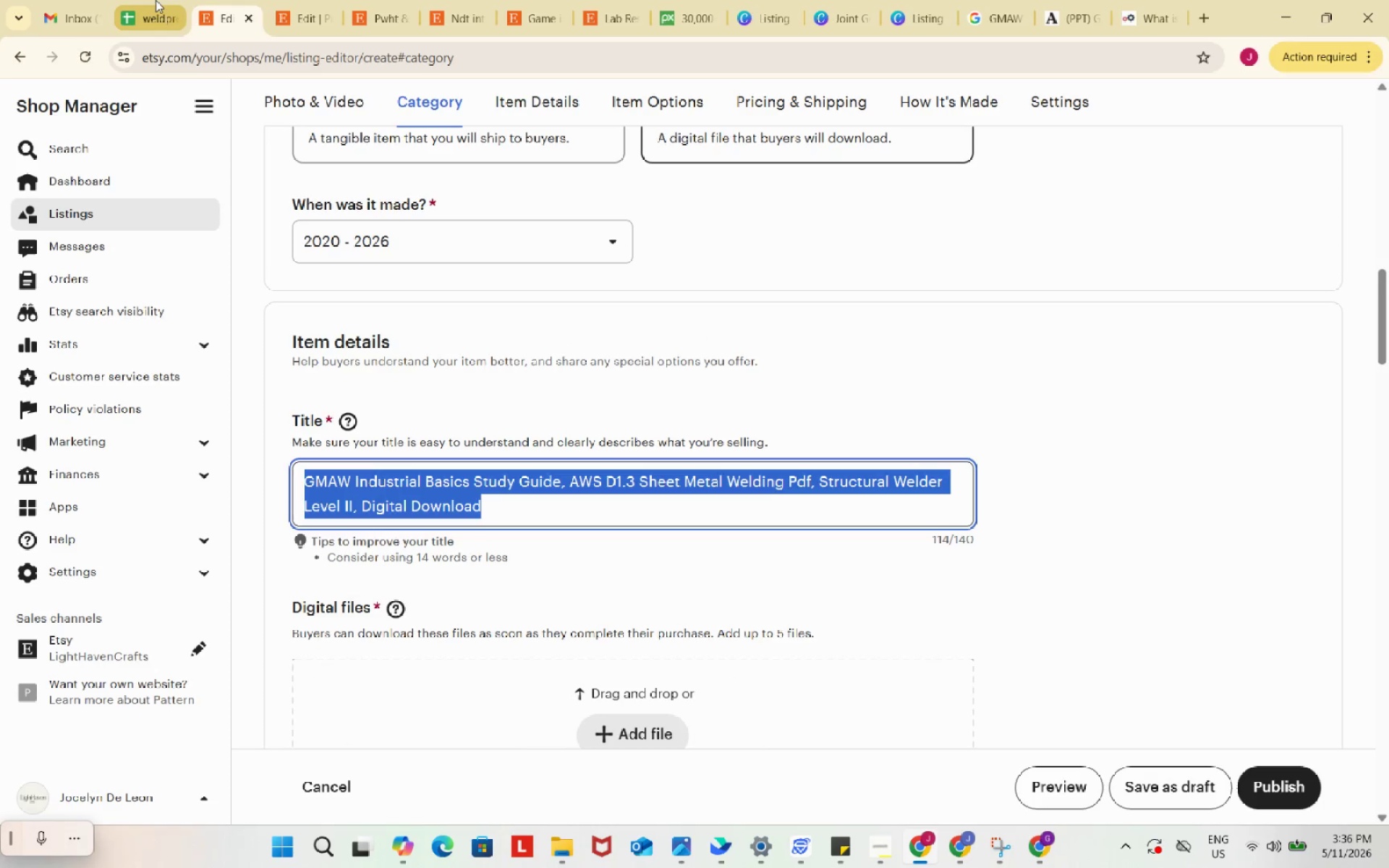 
left_click([156, 0])
 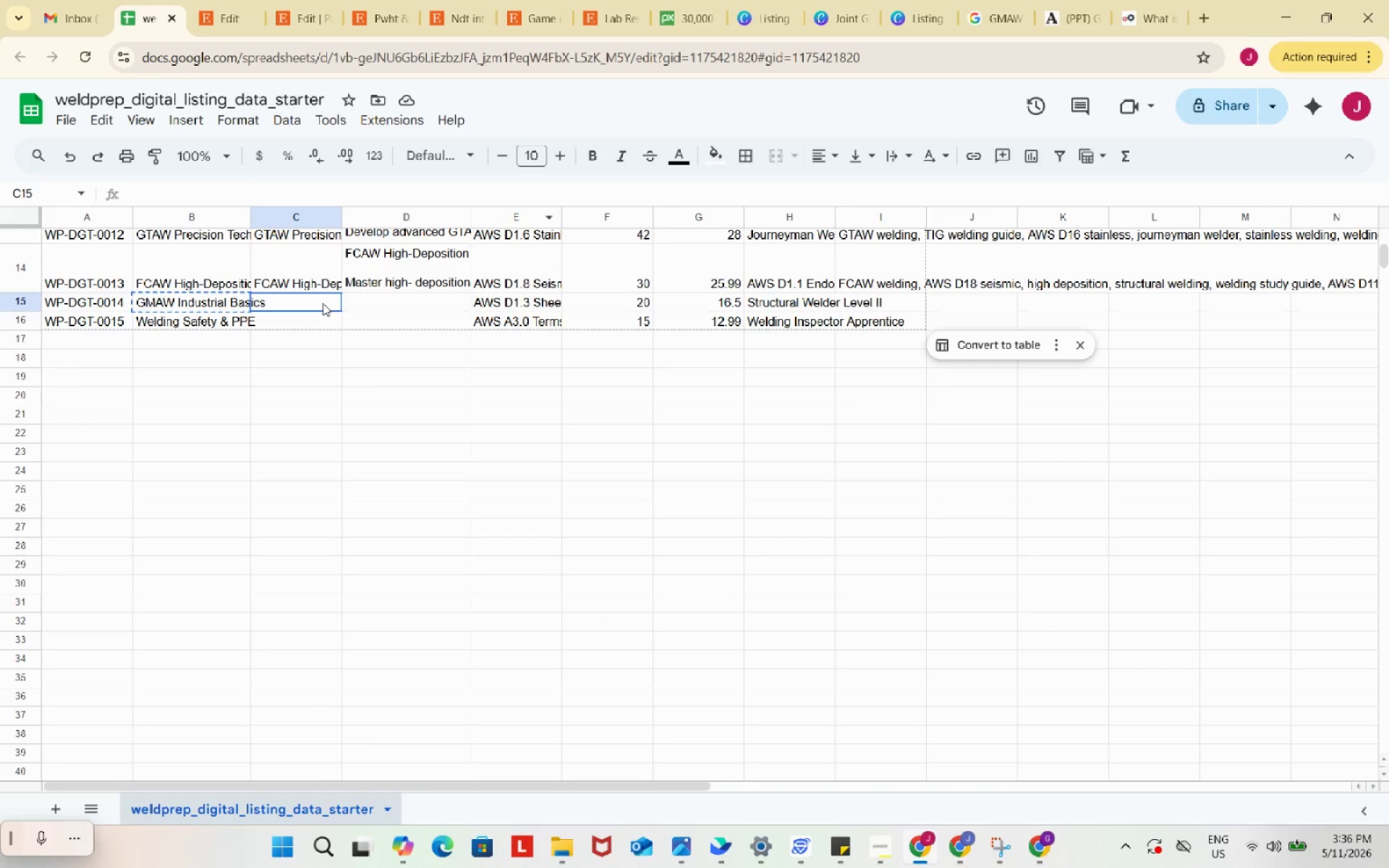 
double_click([323, 303])
 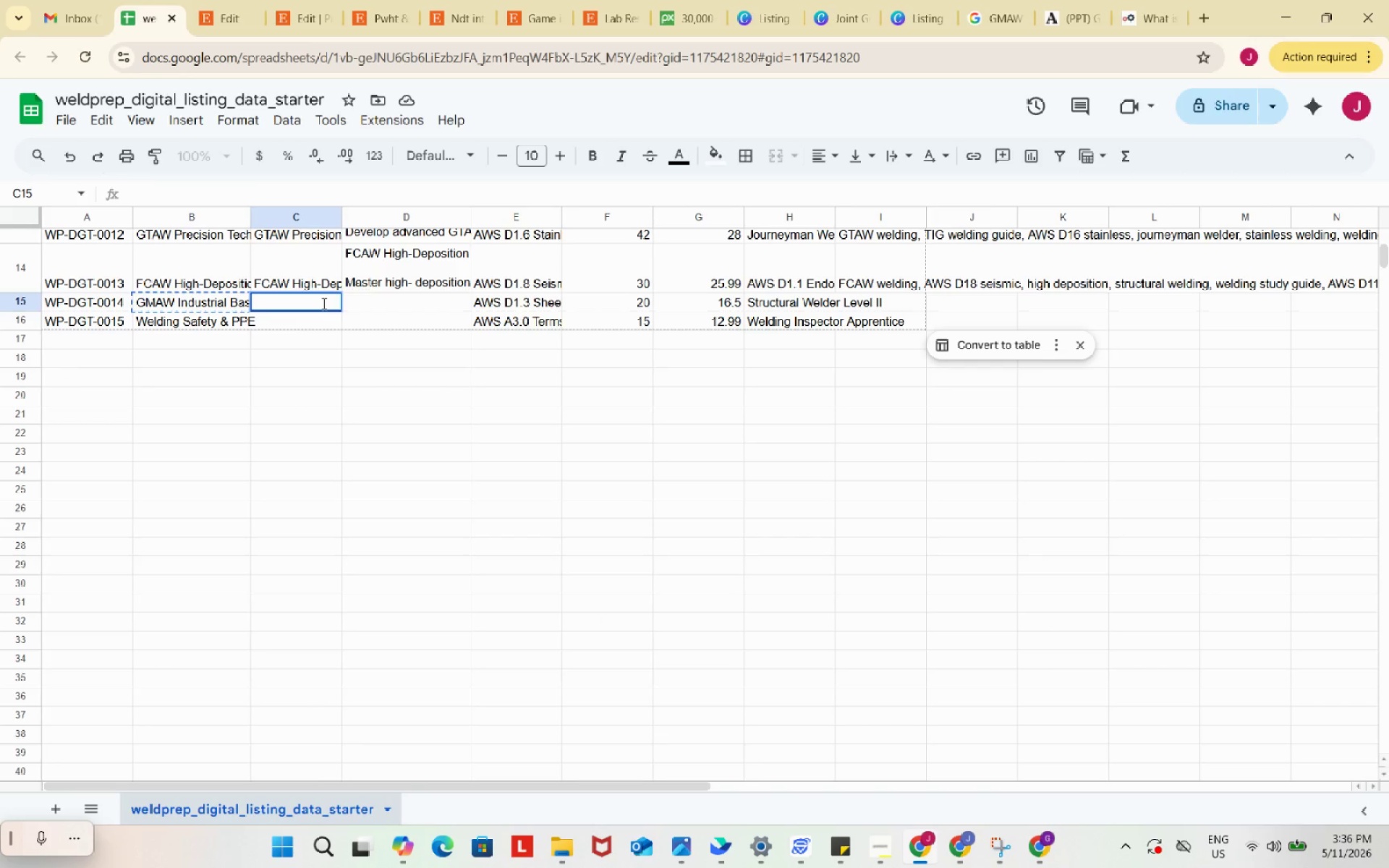 
key(Control+ControlLeft)
 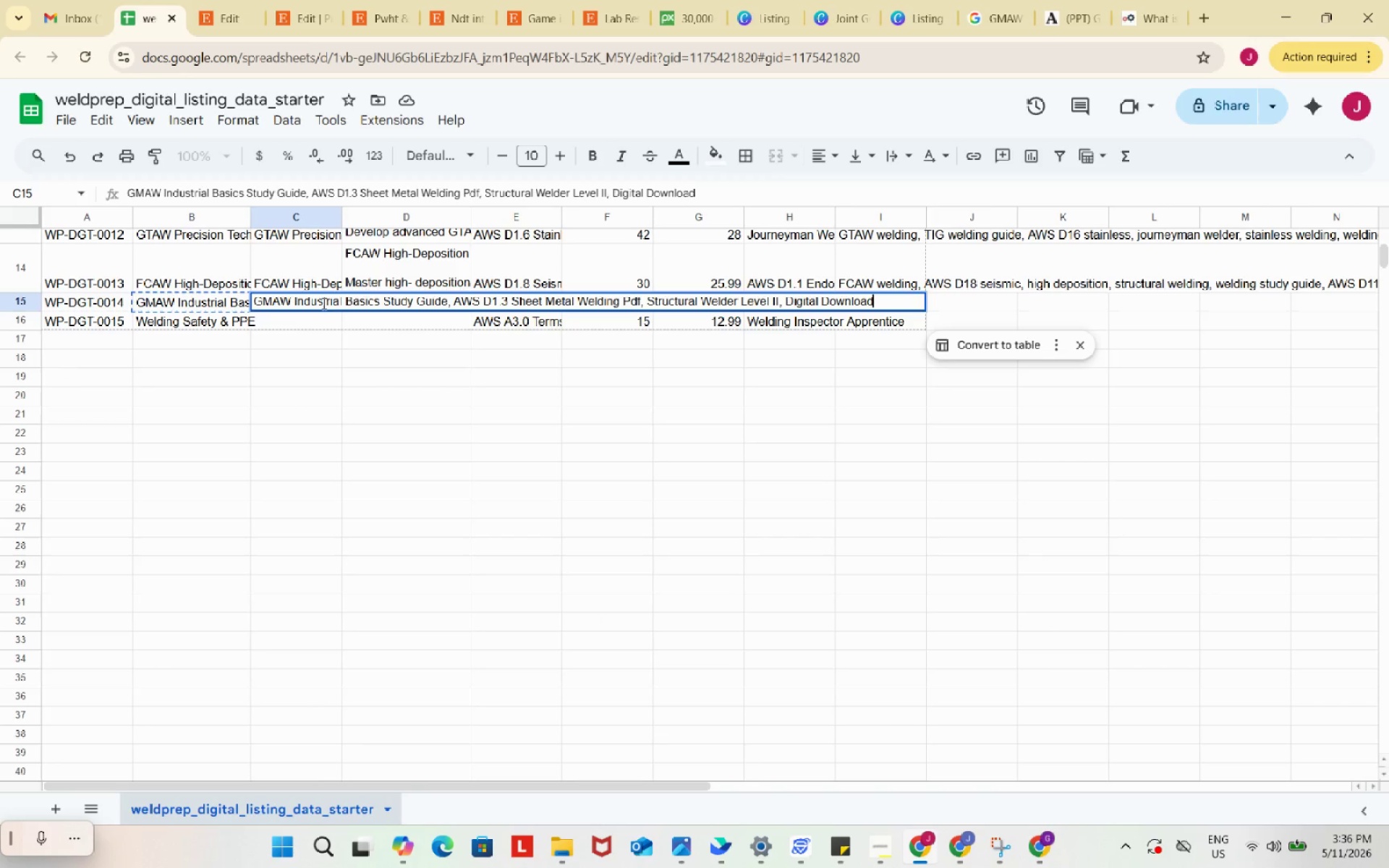 
key(Control+V)
 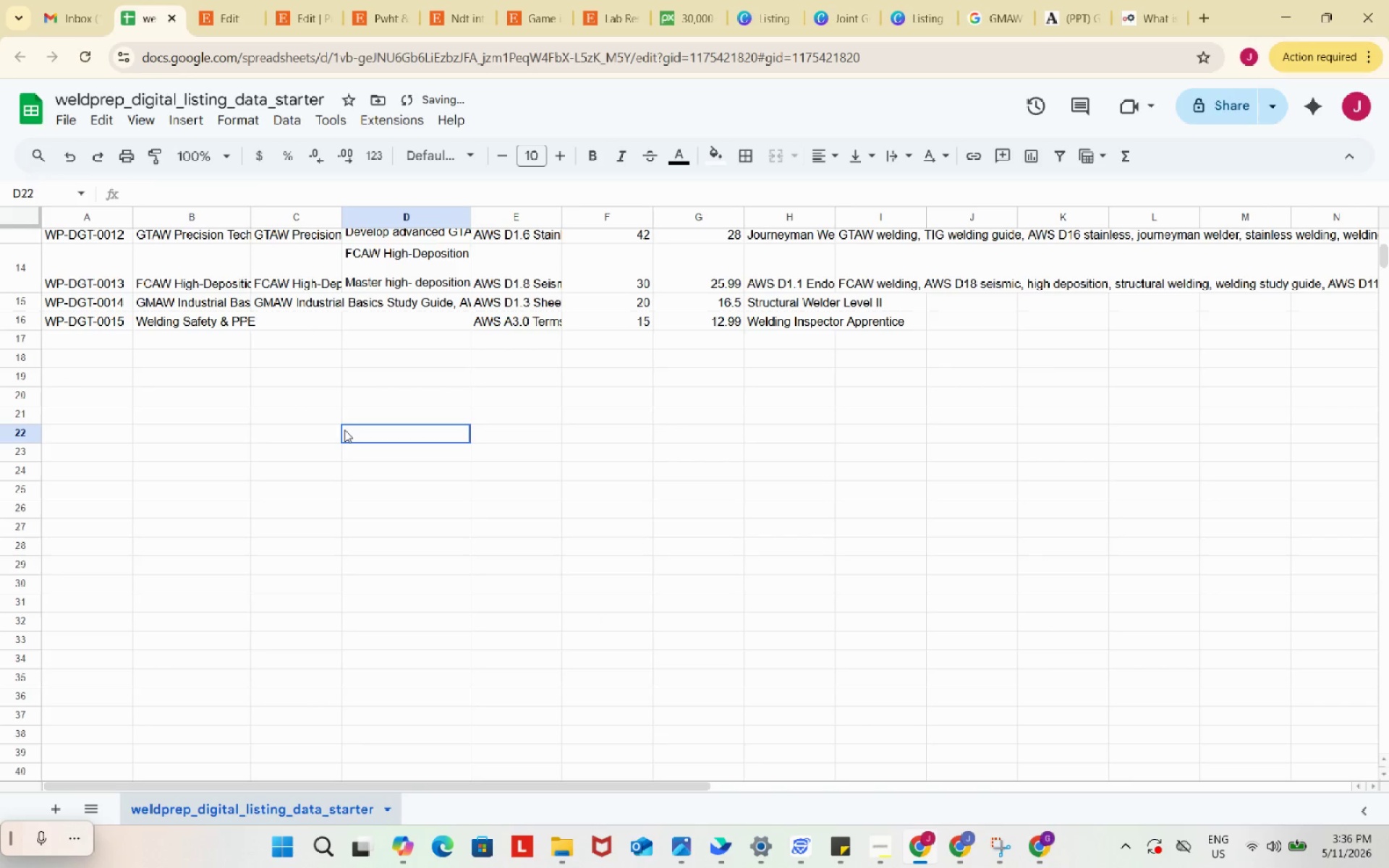 
left_click([344, 430])
 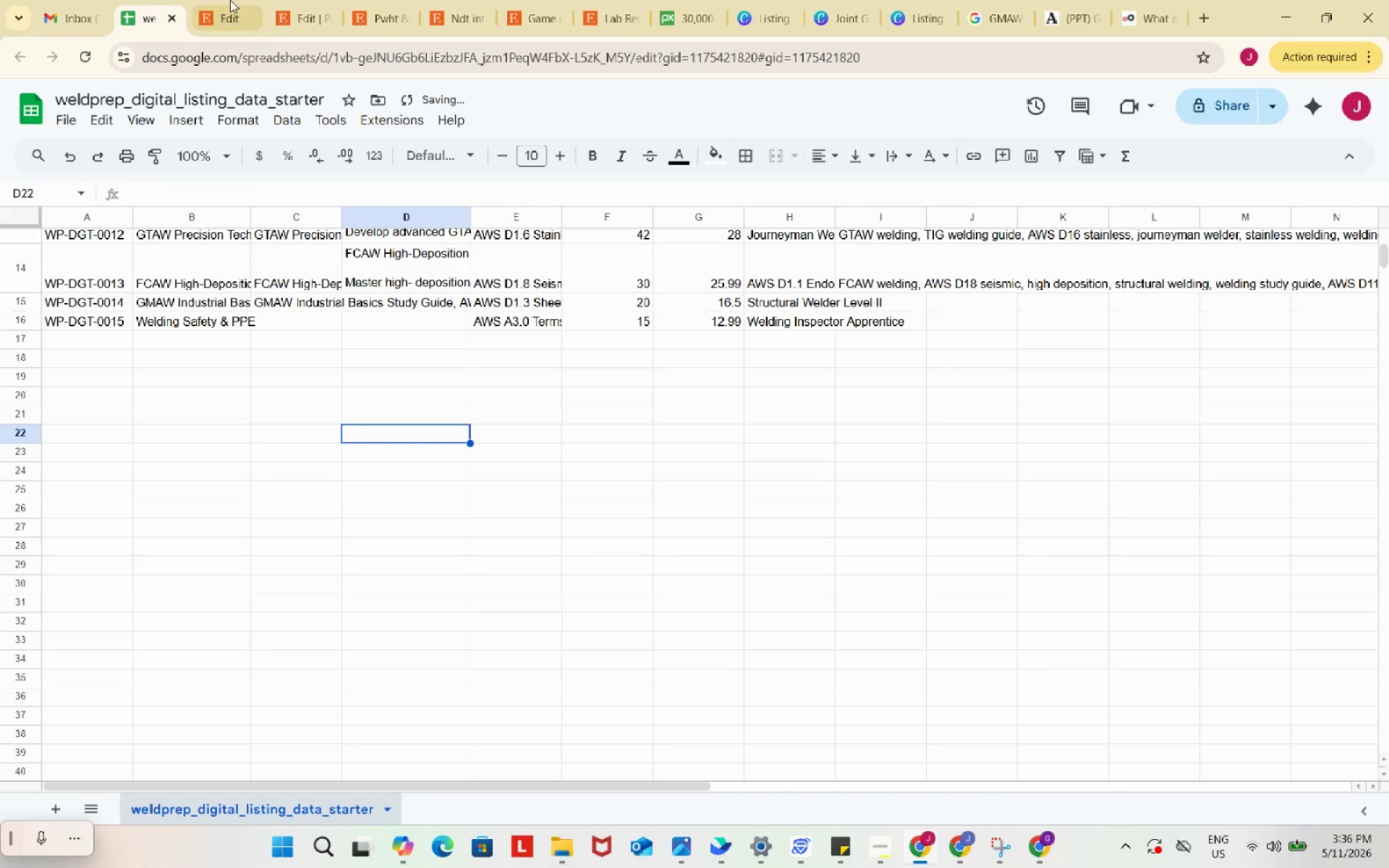 
left_click([231, 0])
 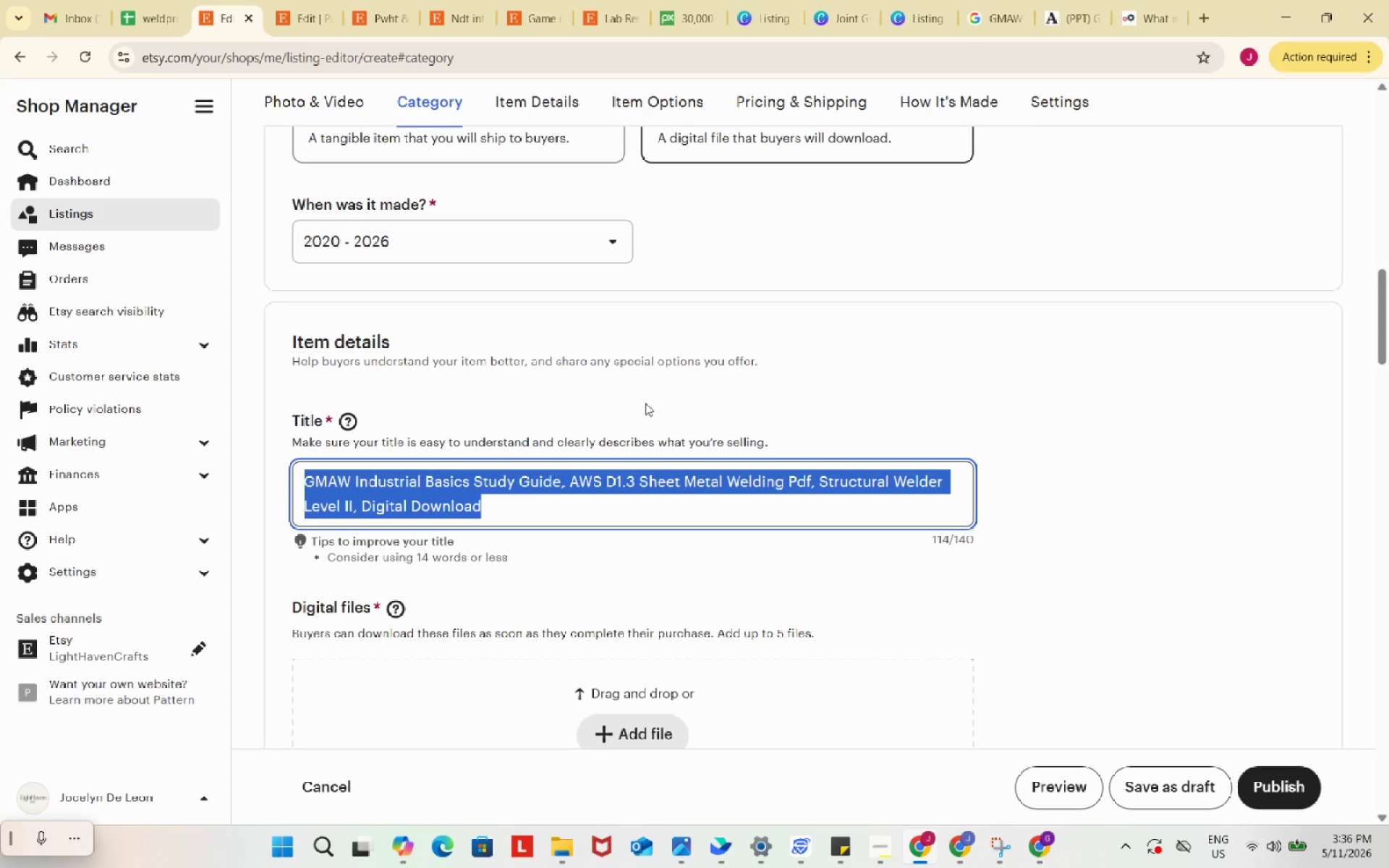 
left_click([629, 423])
 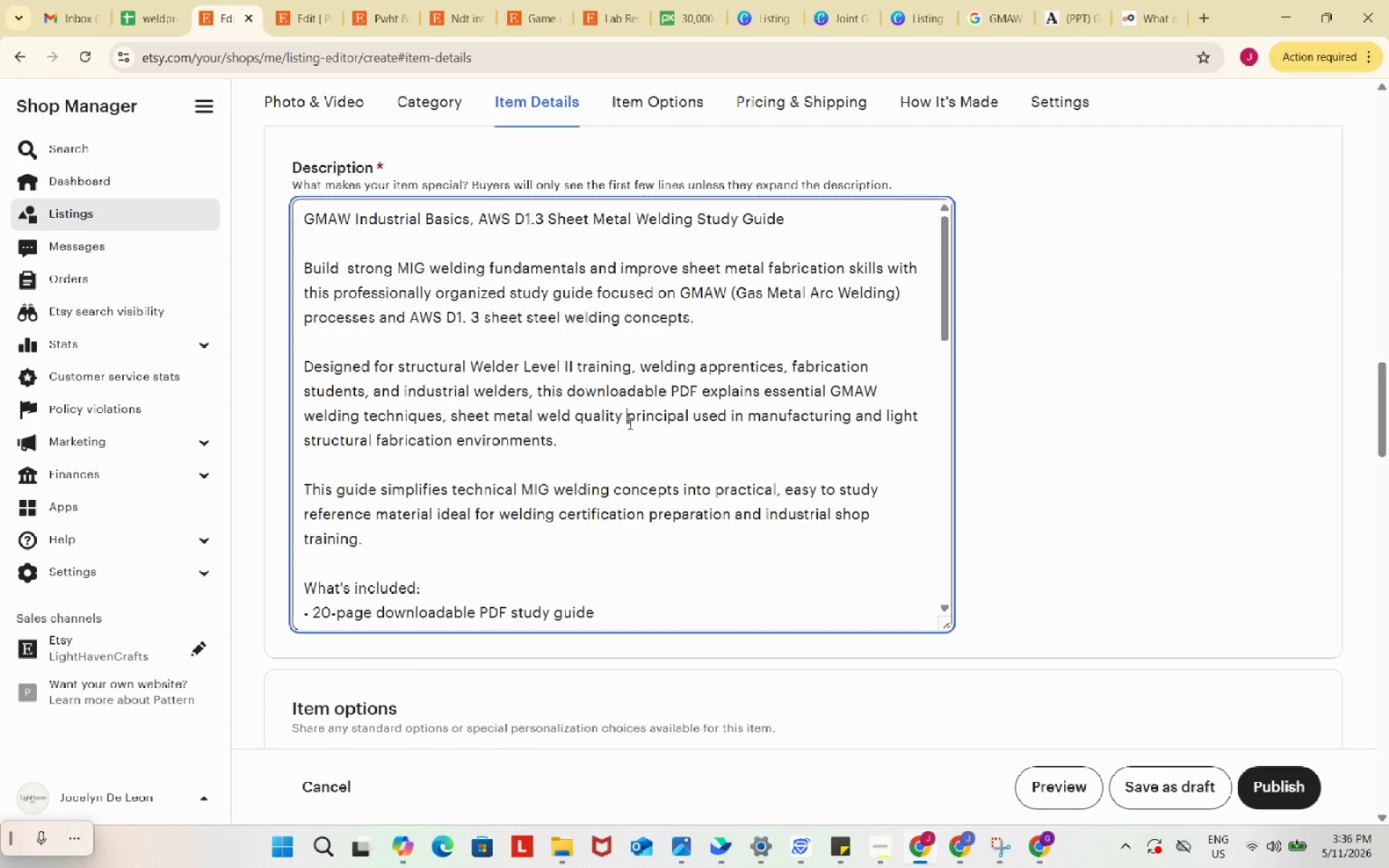 
scroll: coordinate [642, 414], scroll_direction: down, amount: 8.0
 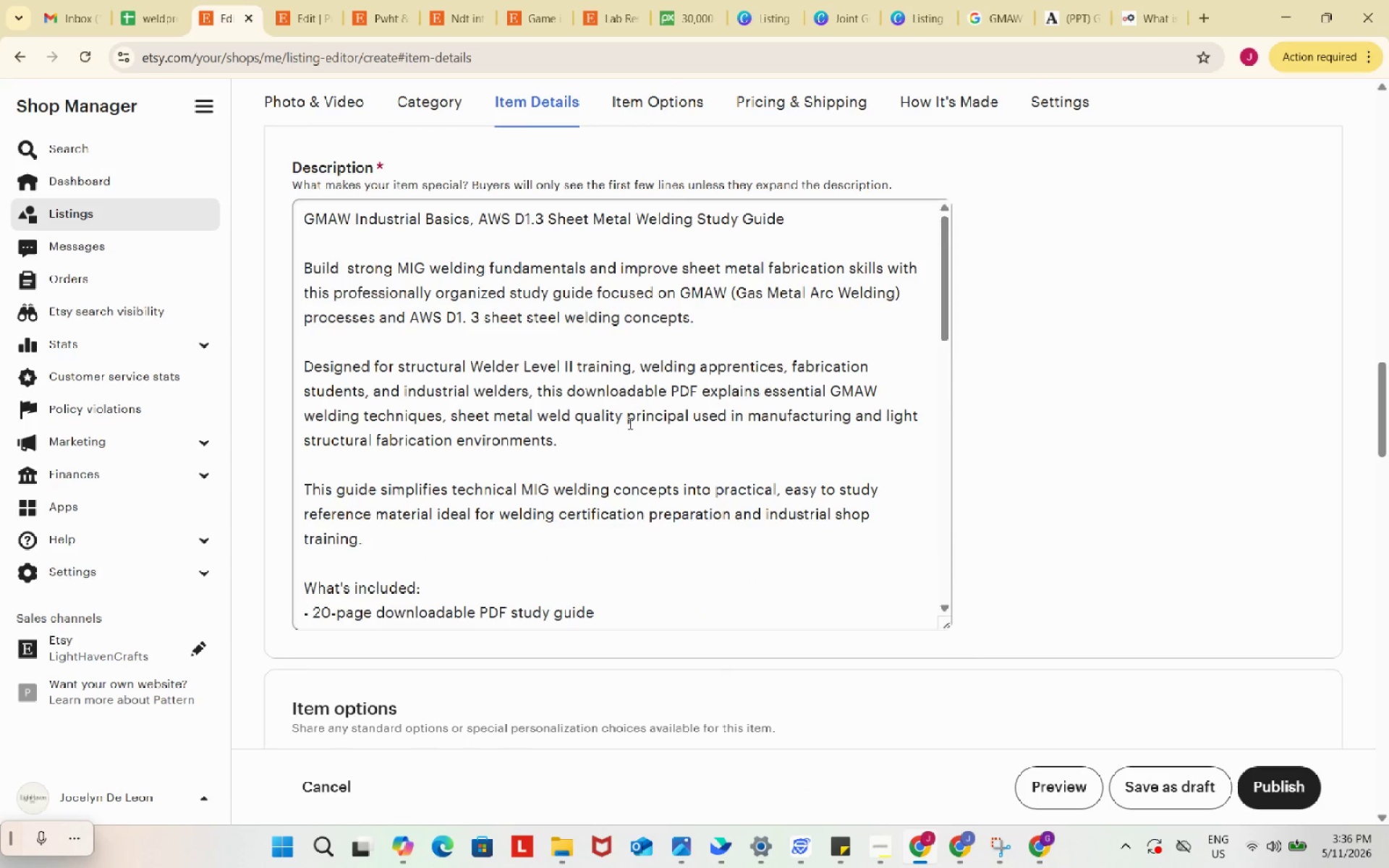 
key(Control+ControlLeft)
 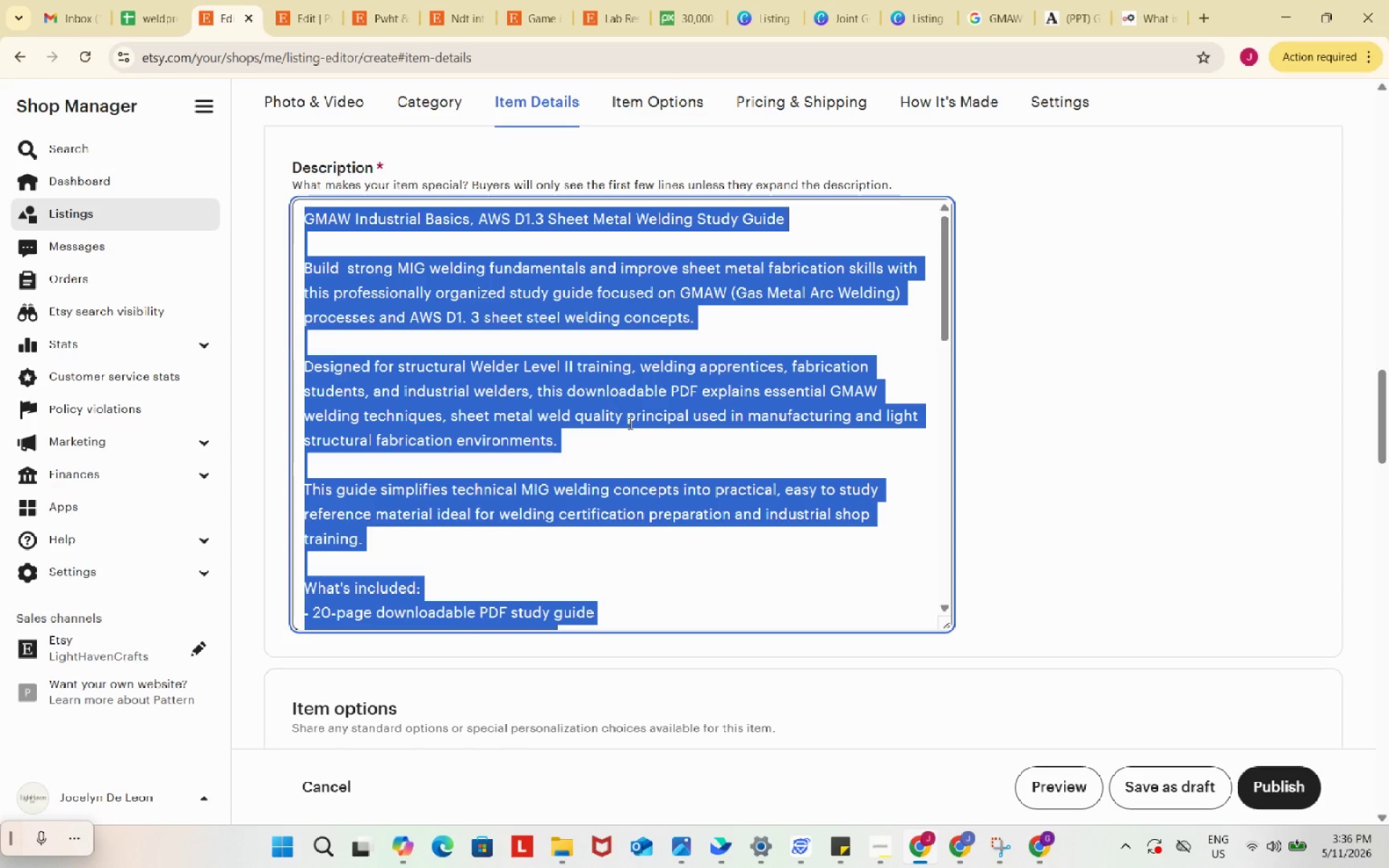 
key(Control+A)
 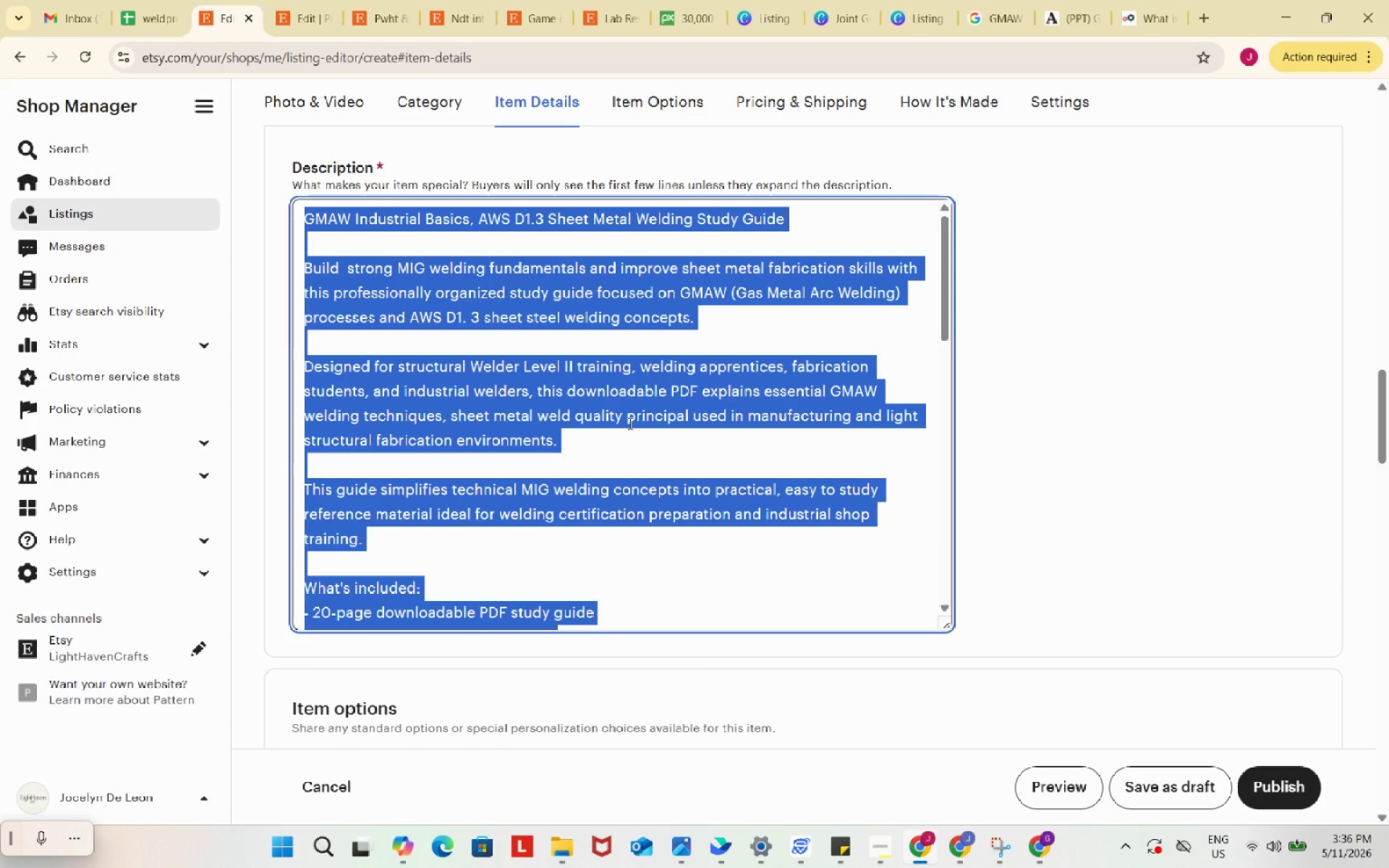 
key(Control+ControlLeft)
 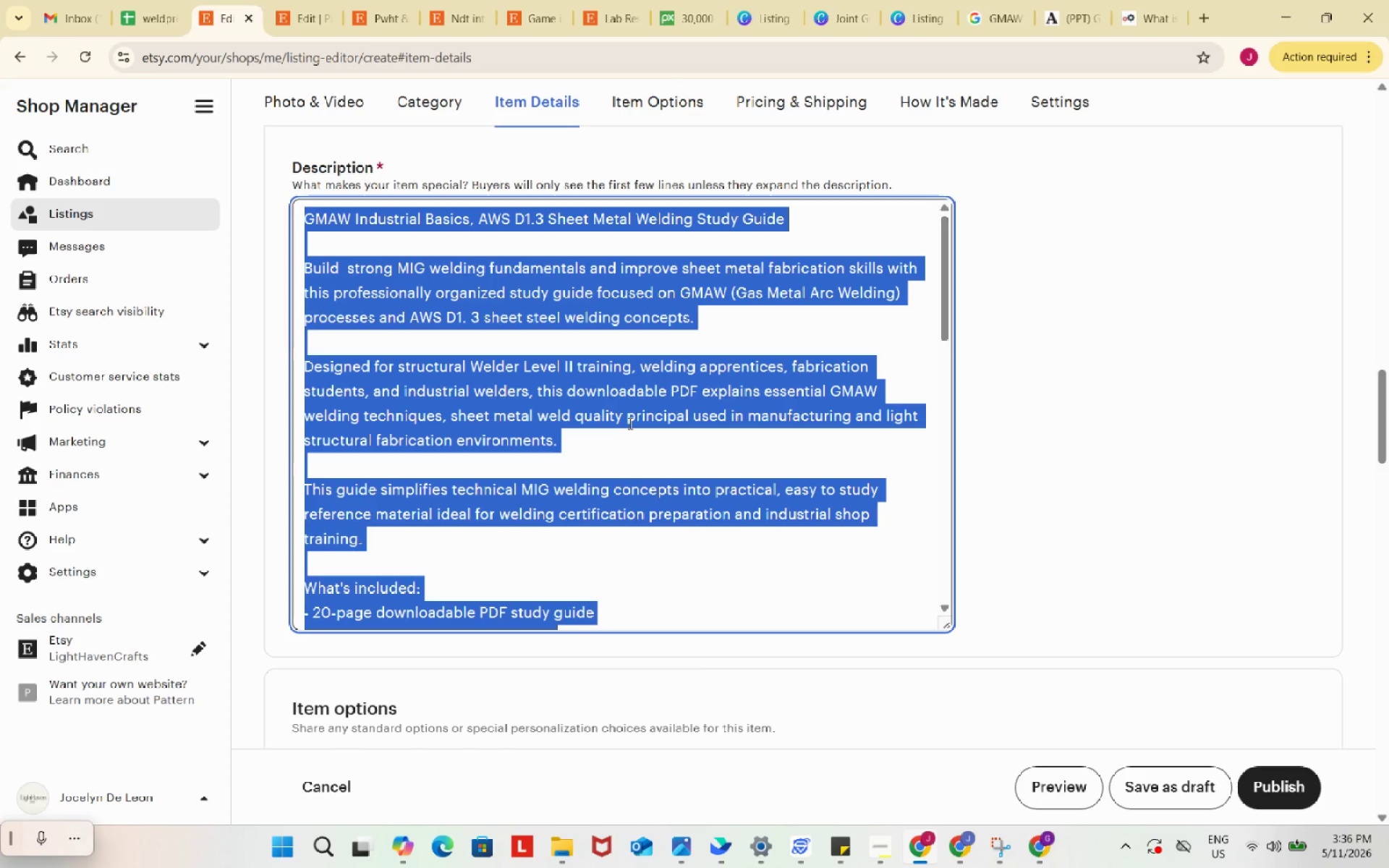 
key(Control+C)
 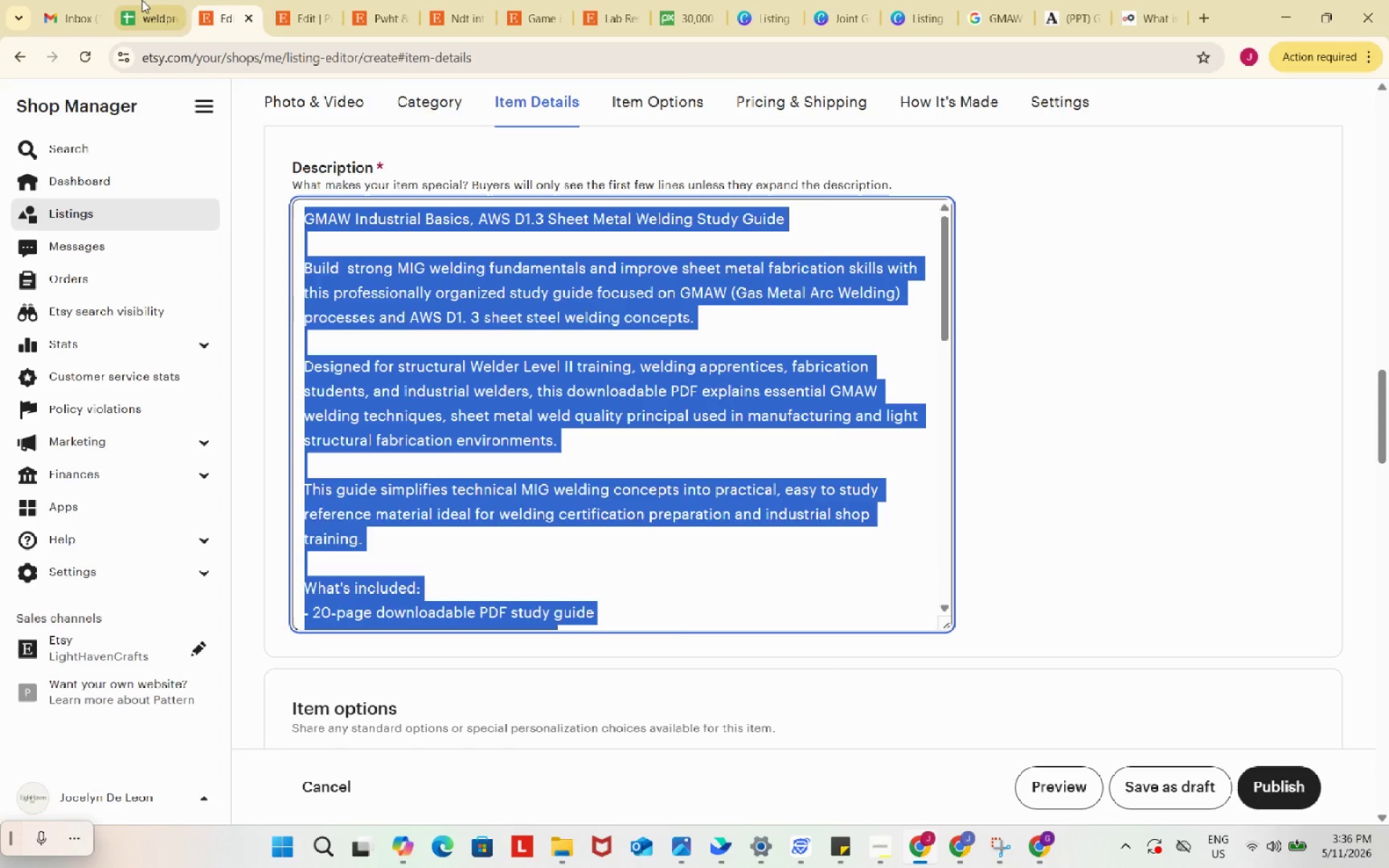 
left_click([140, 0])
 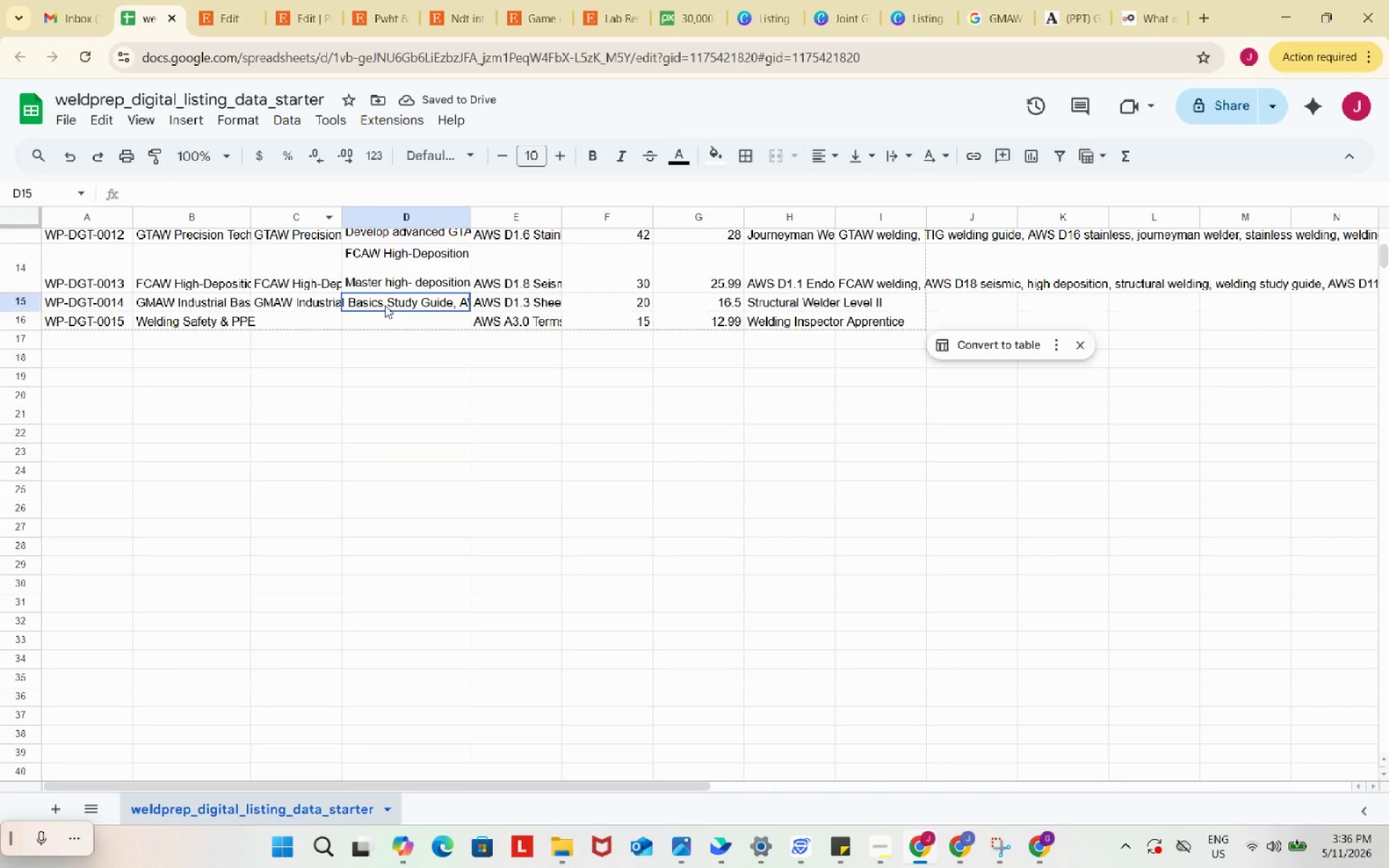 
double_click([385, 305])
 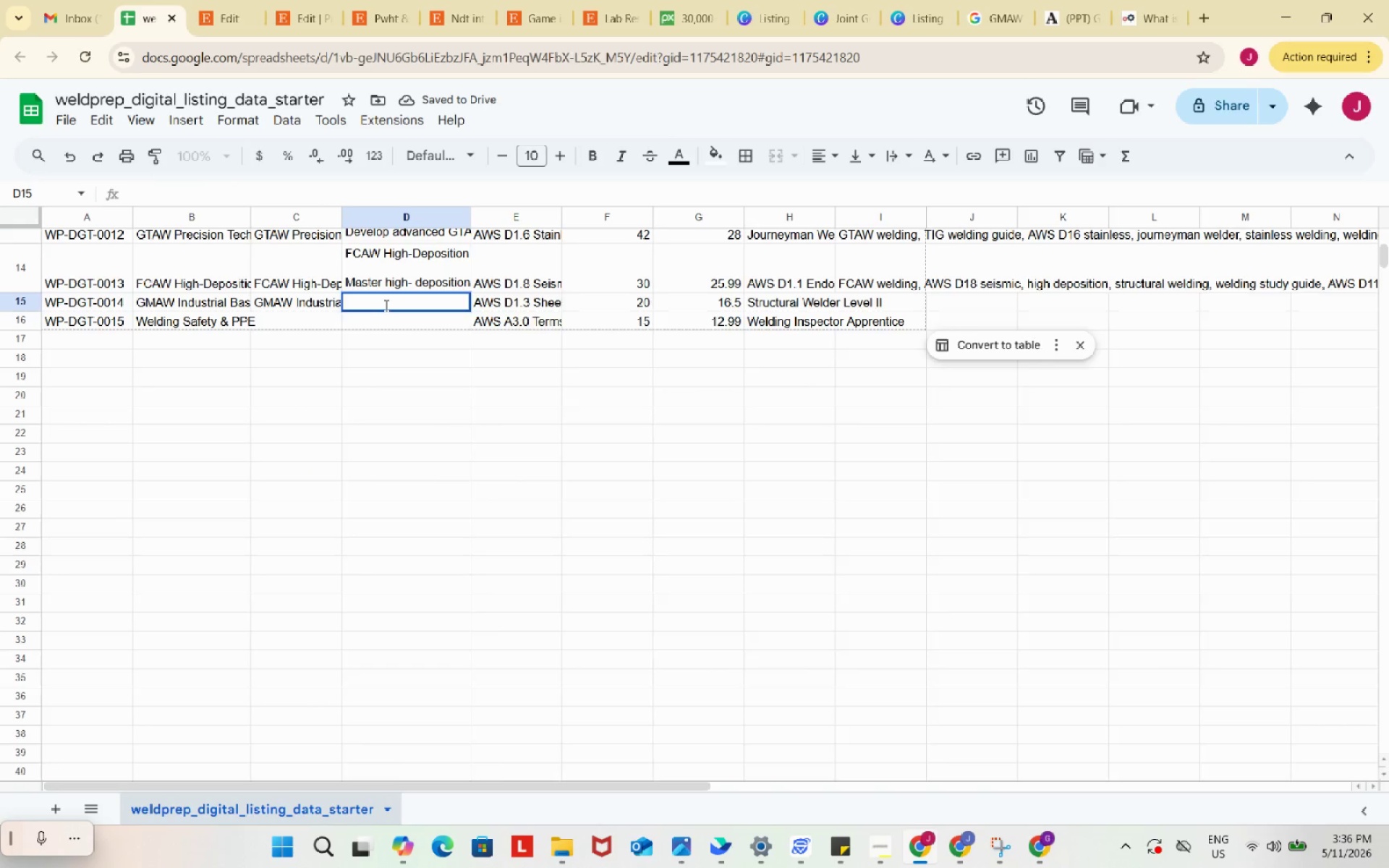 
key(Control+ControlLeft)
 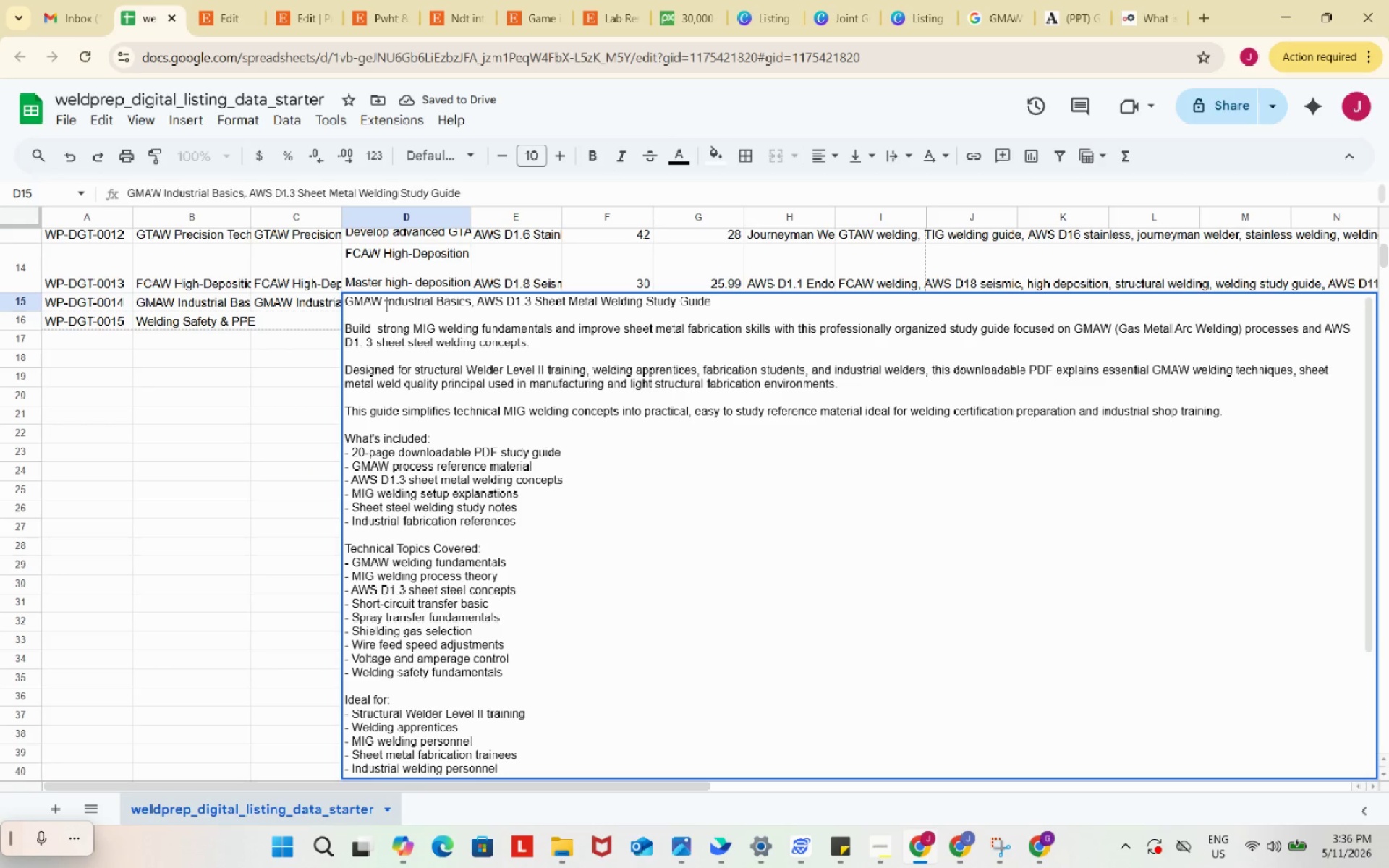 
key(Control+V)
 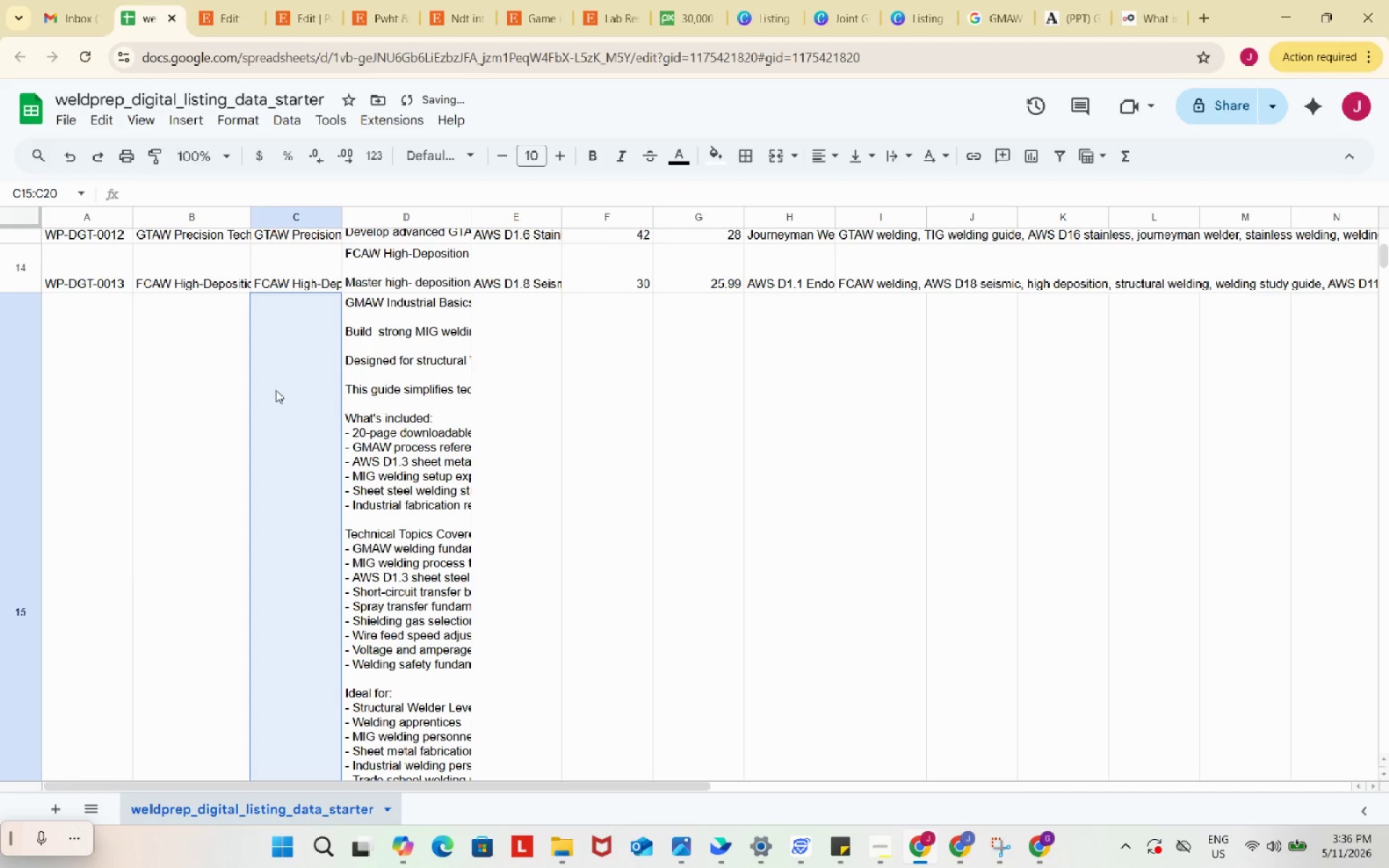 
scroll: coordinate [276, 390], scroll_direction: down, amount: 4.0
 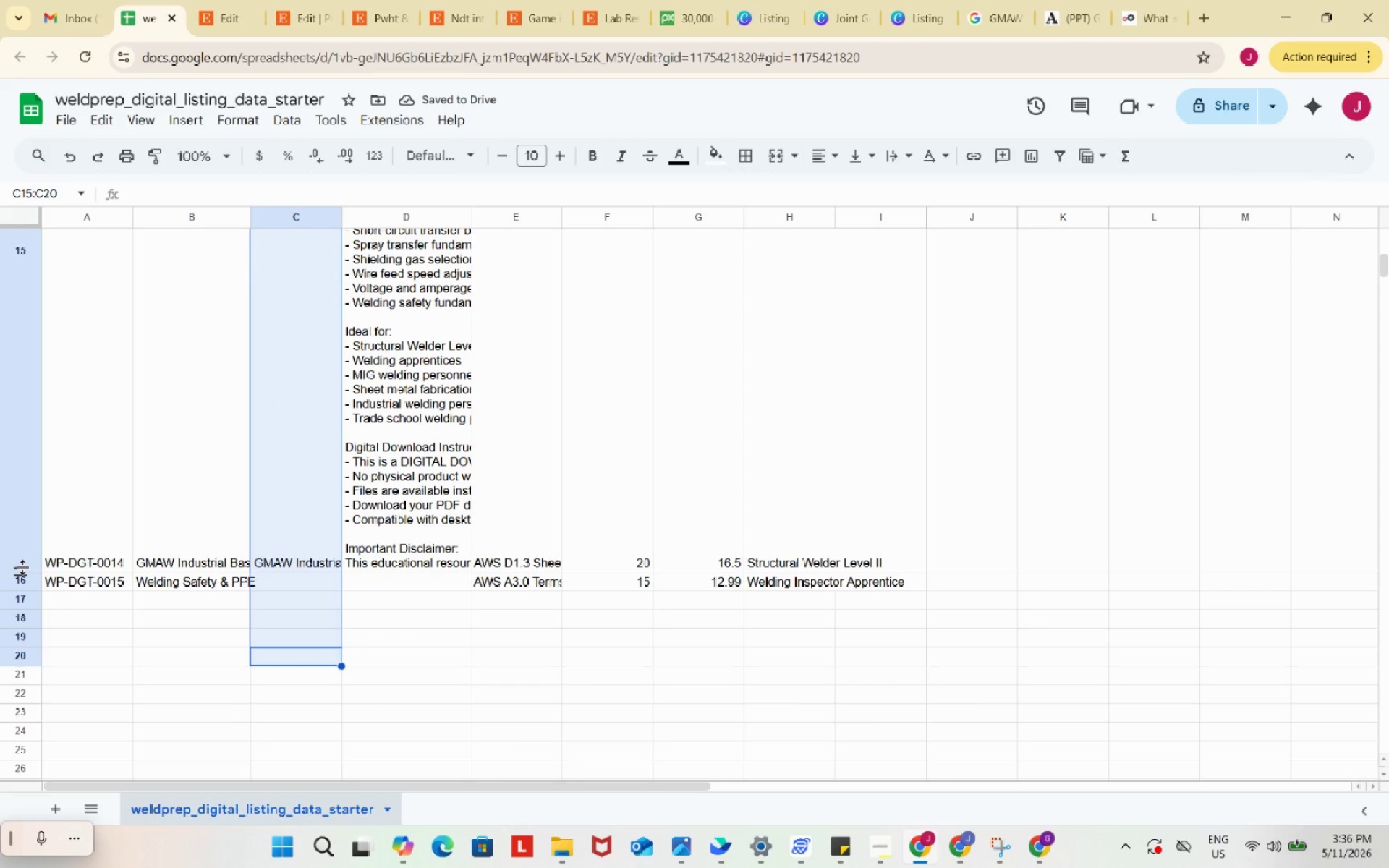 
left_click_drag(start_coordinate=[23, 567], to_coordinate=[32, 410])
 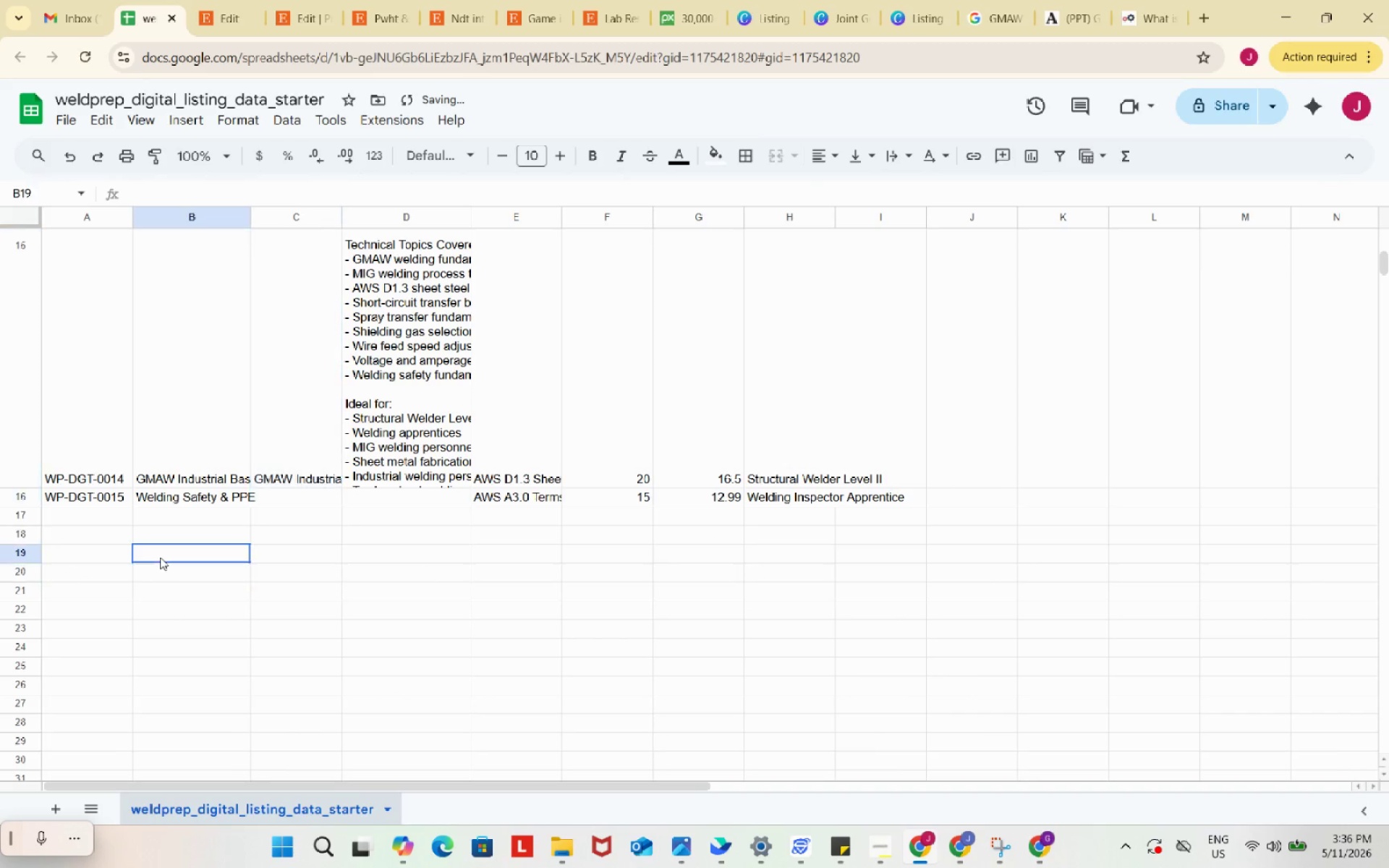 
left_click([160, 557])
 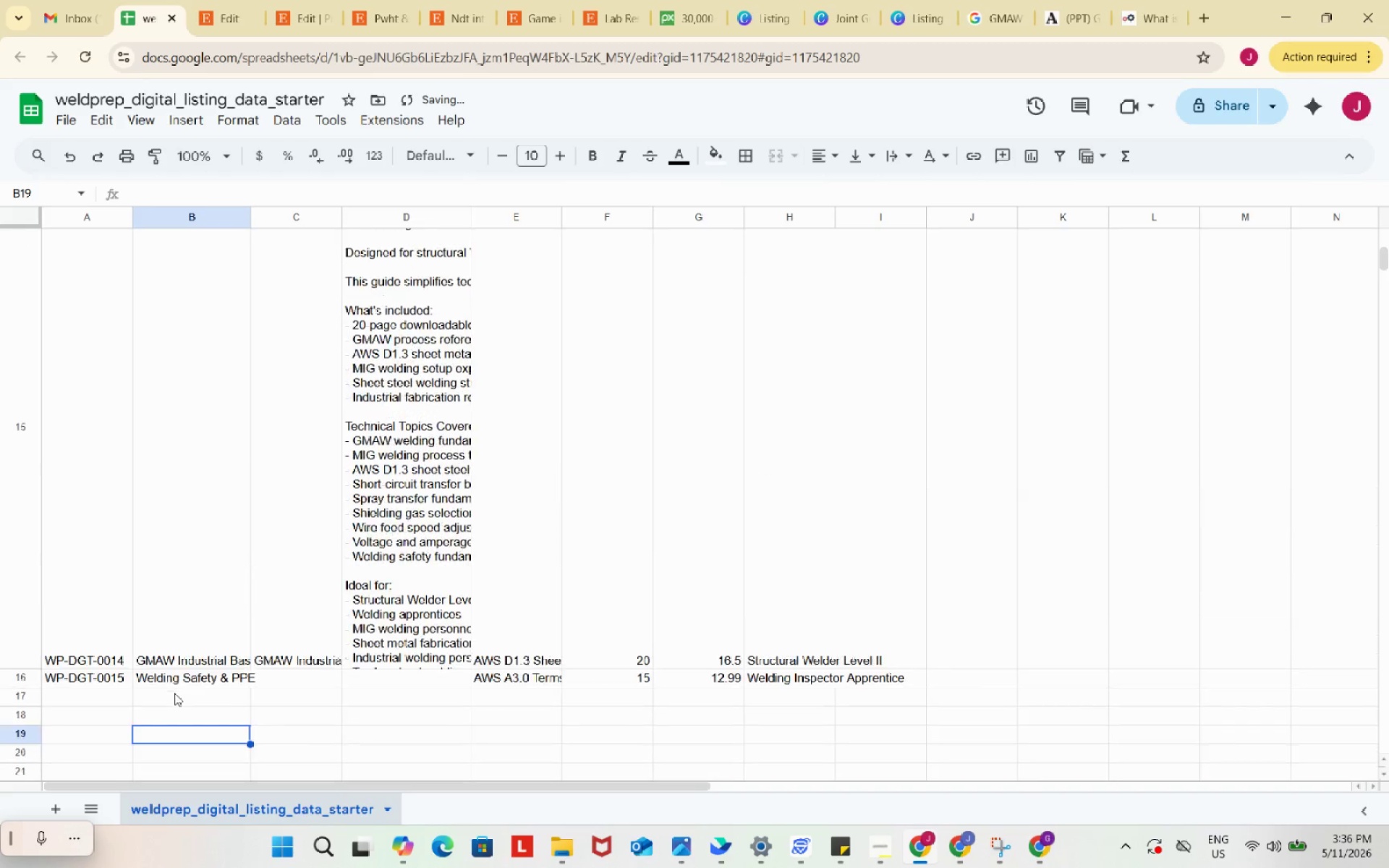 
scroll: coordinate [174, 693], scroll_direction: up, amount: 2.0
 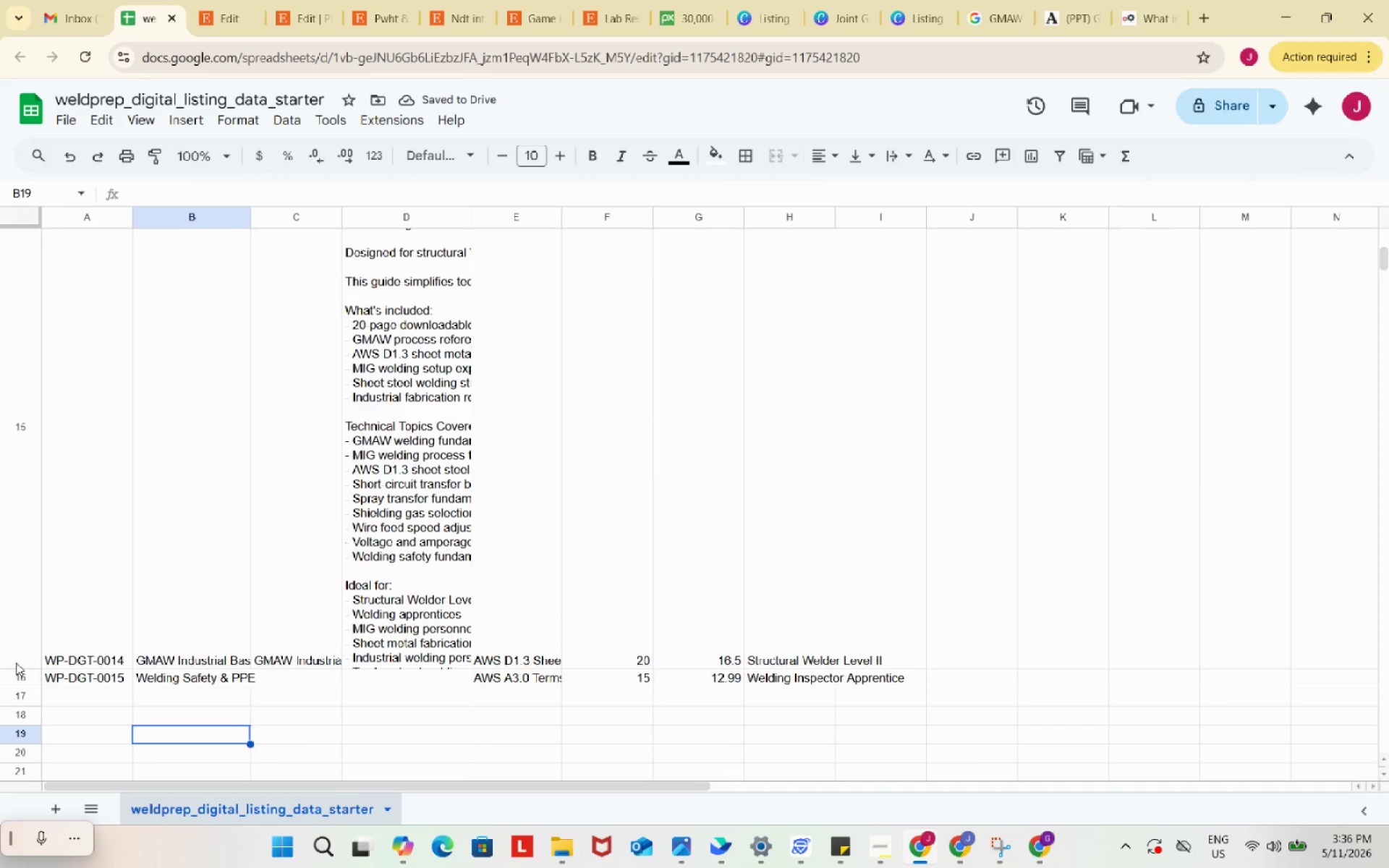 
left_click([16, 663])
 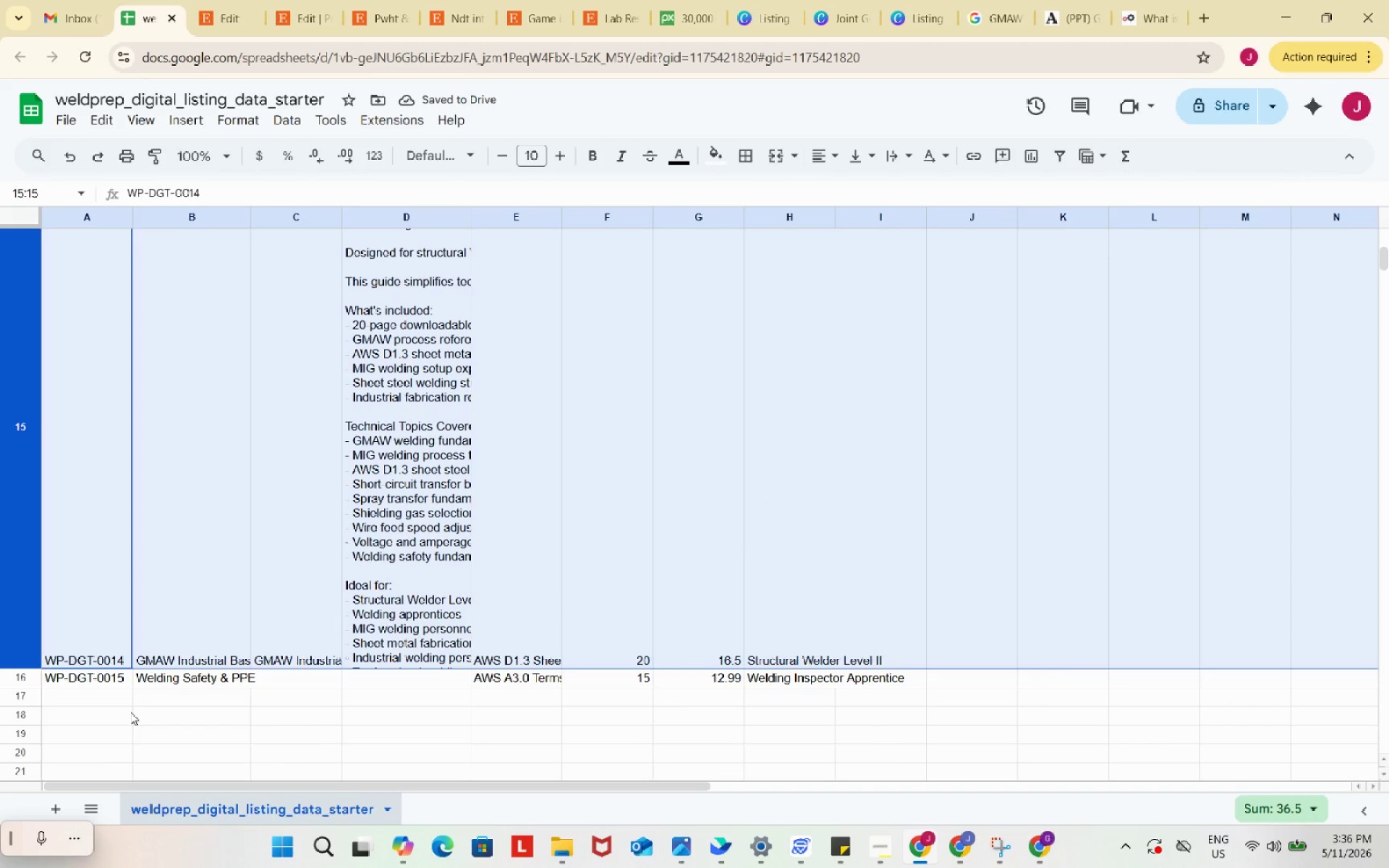 
left_click([130, 712])
 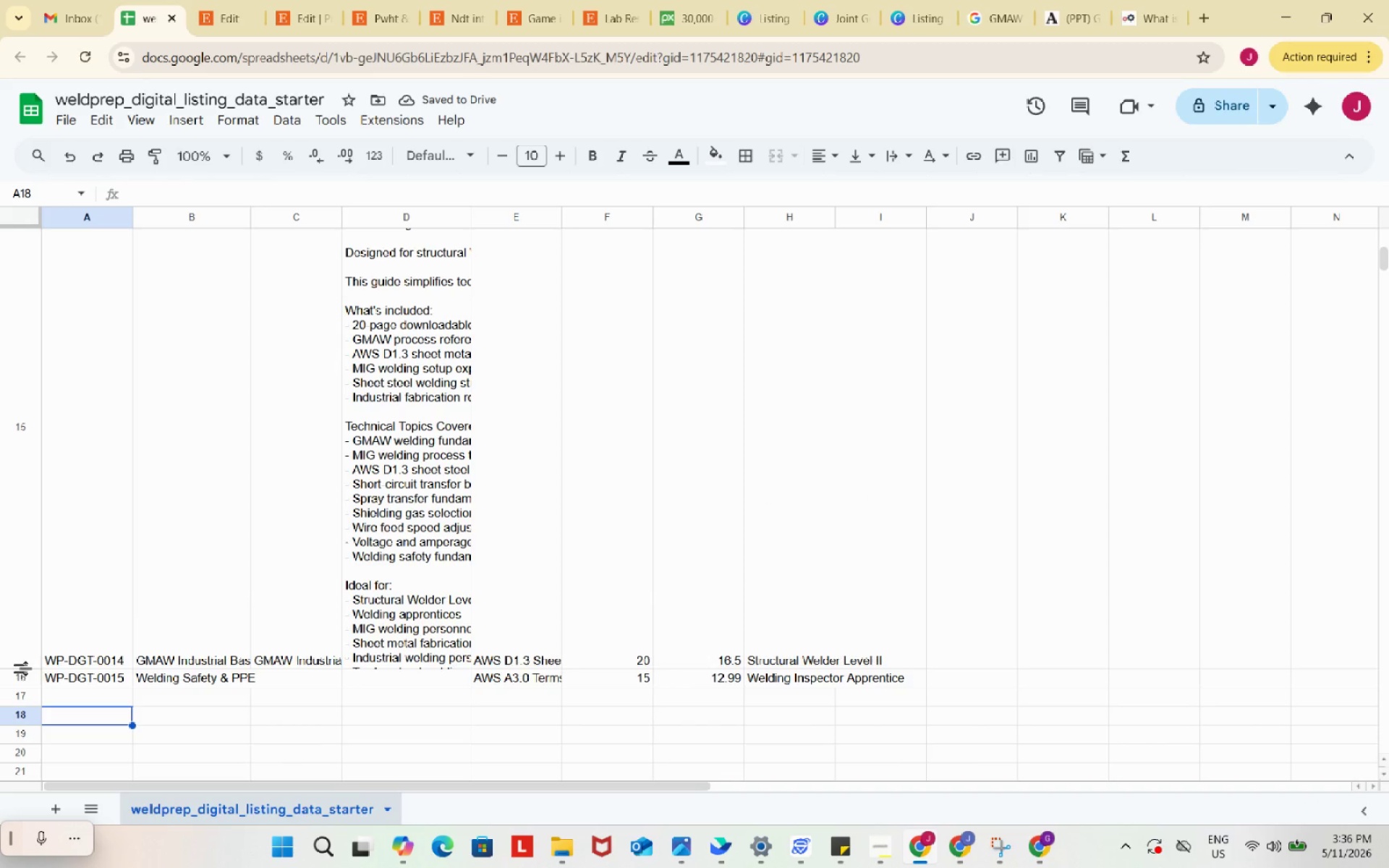 
left_click_drag(start_coordinate=[26, 668], to_coordinate=[13, 408])
 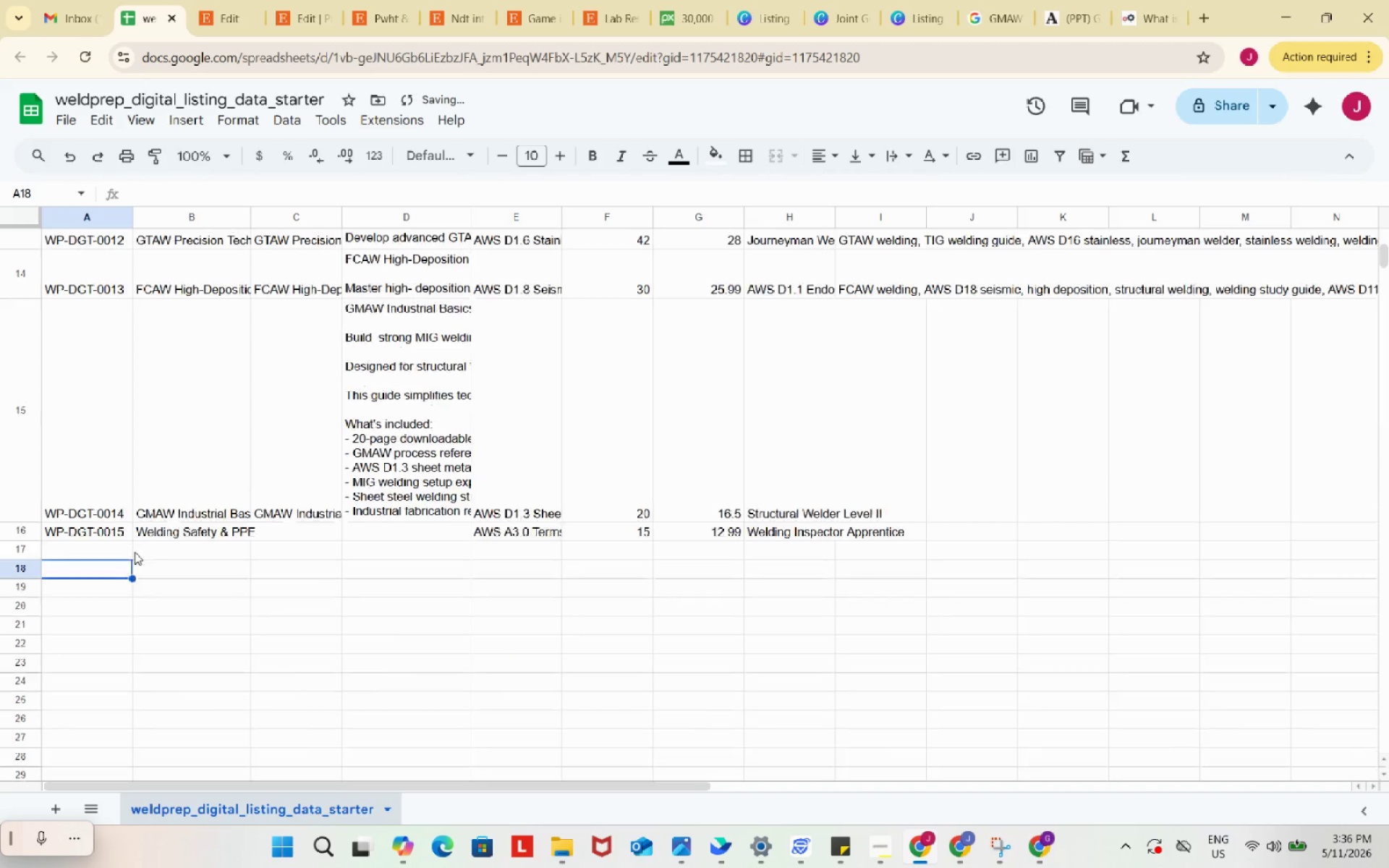 
scroll: coordinate [135, 552], scroll_direction: up, amount: 3.0
 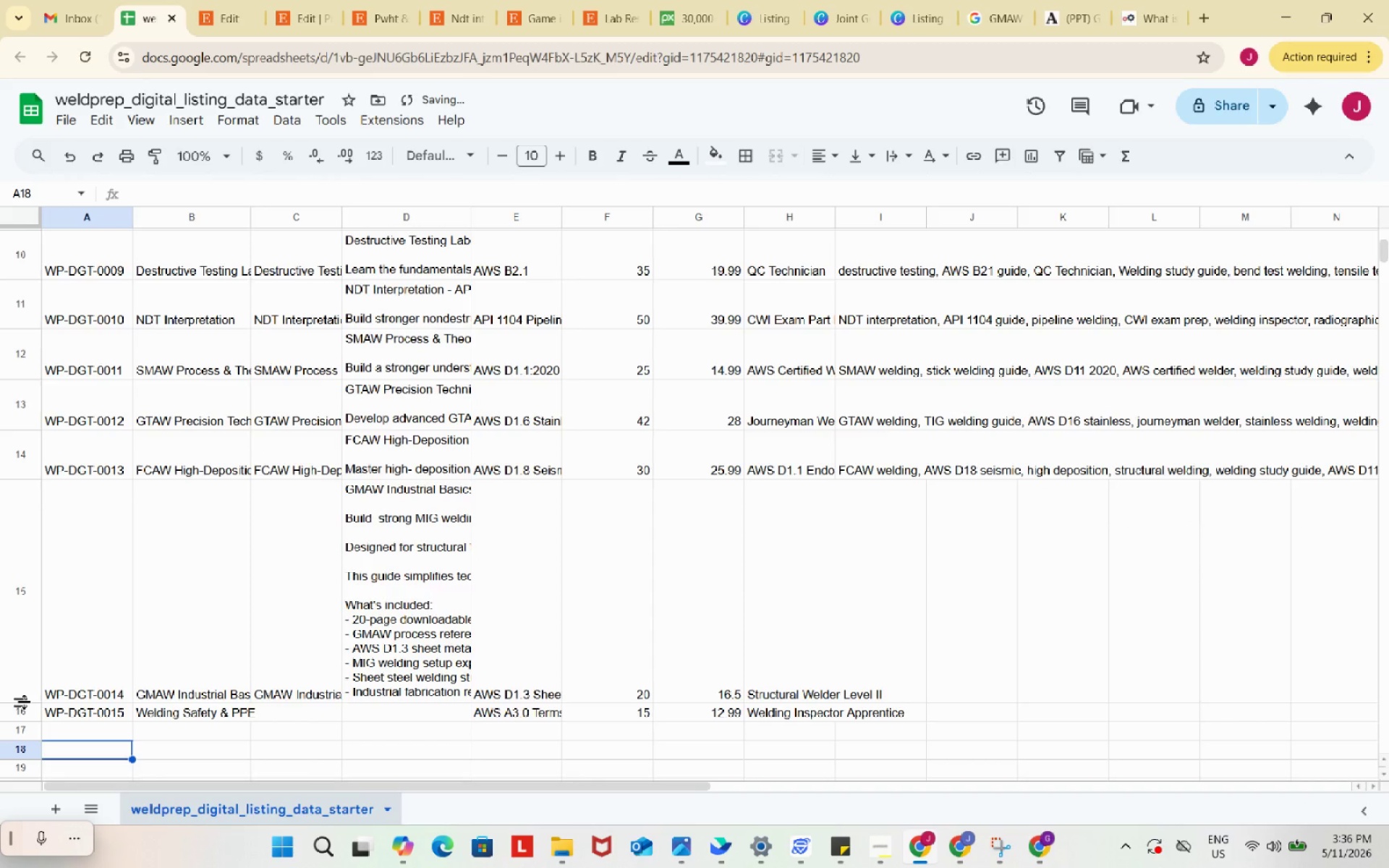 
left_click_drag(start_coordinate=[25, 702], to_coordinate=[34, 519])
 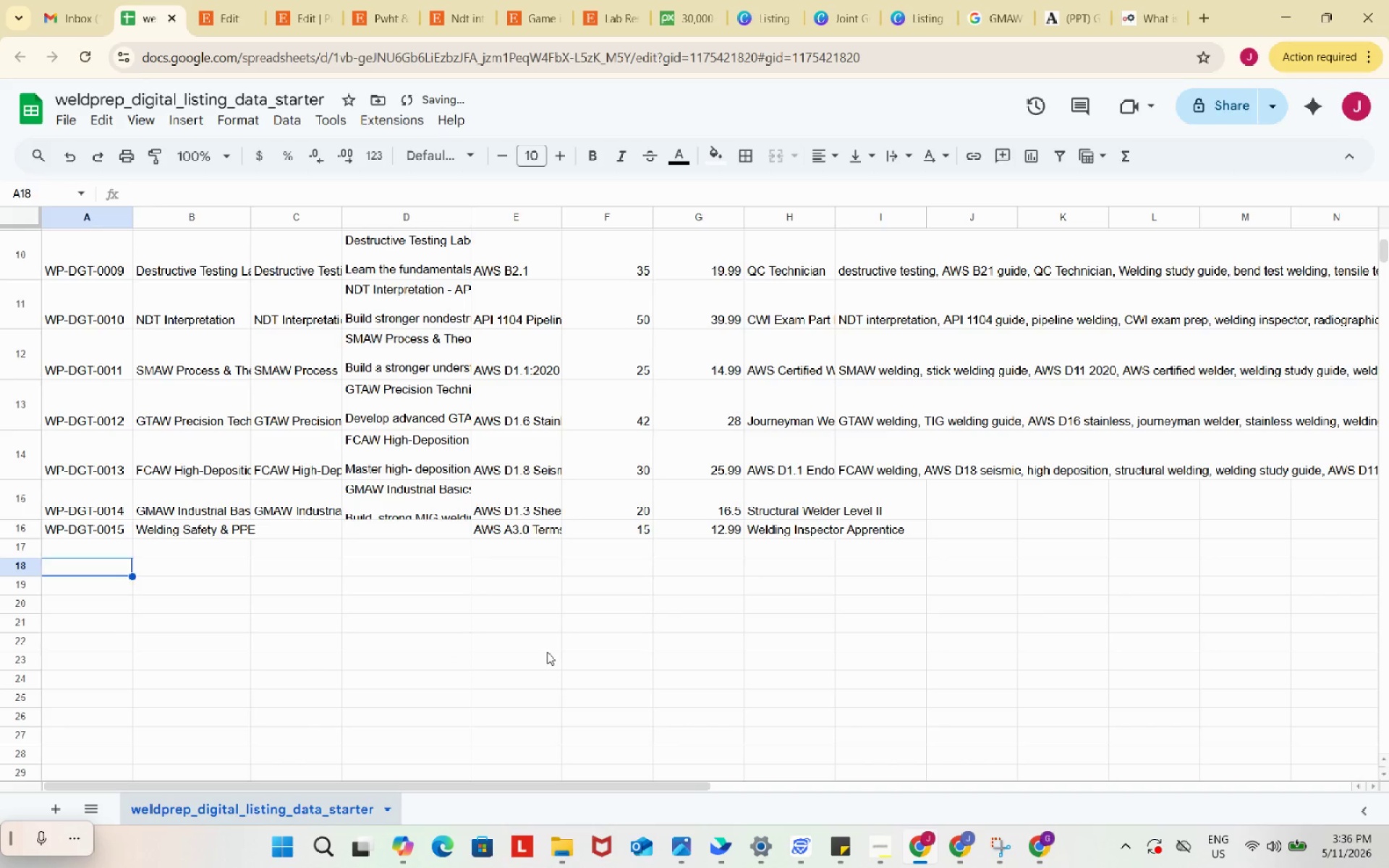 
left_click([547, 652])
 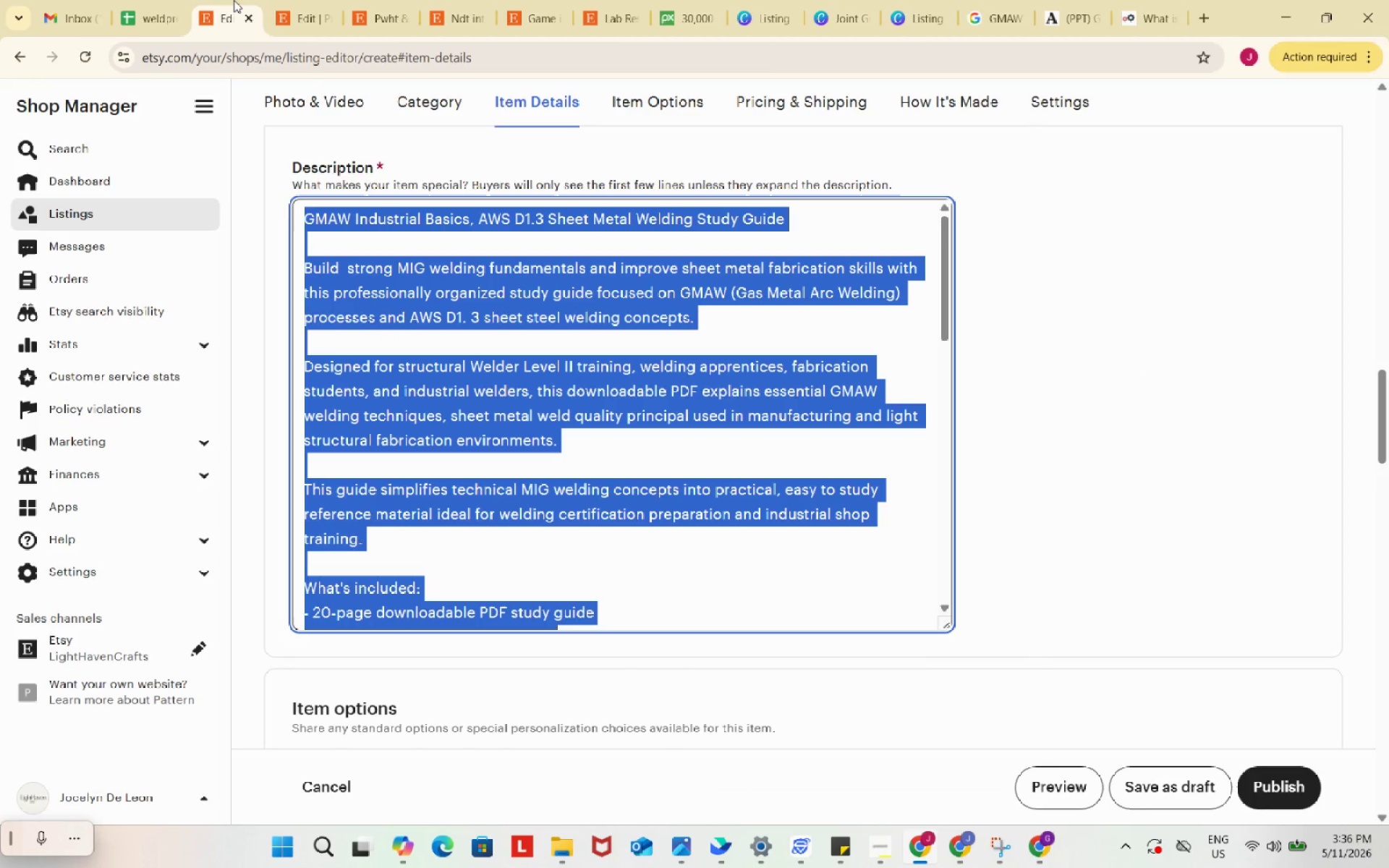 
wait(8.06)
 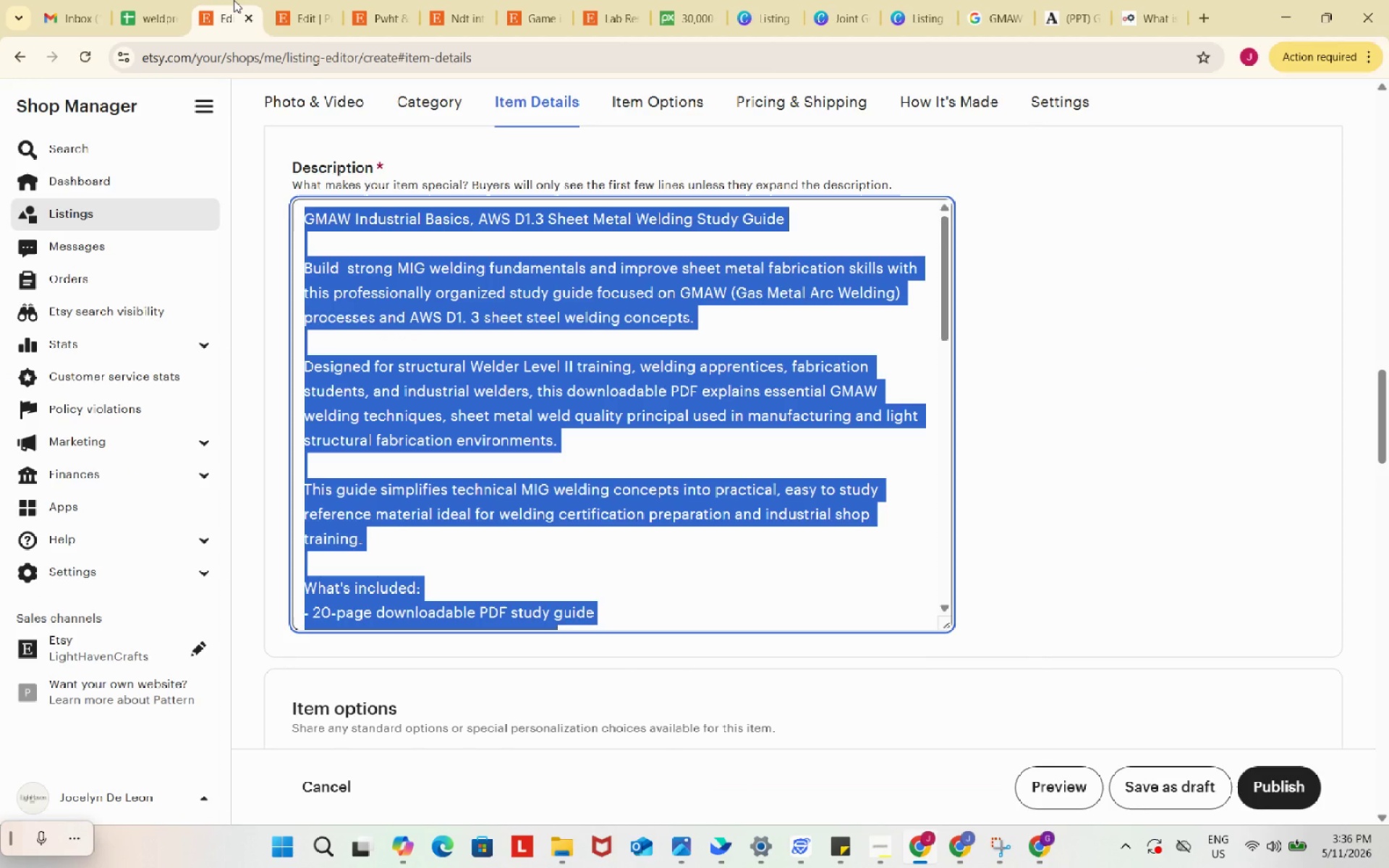 
scroll: coordinate [1089, 310], scroll_direction: down, amount: 11.0
 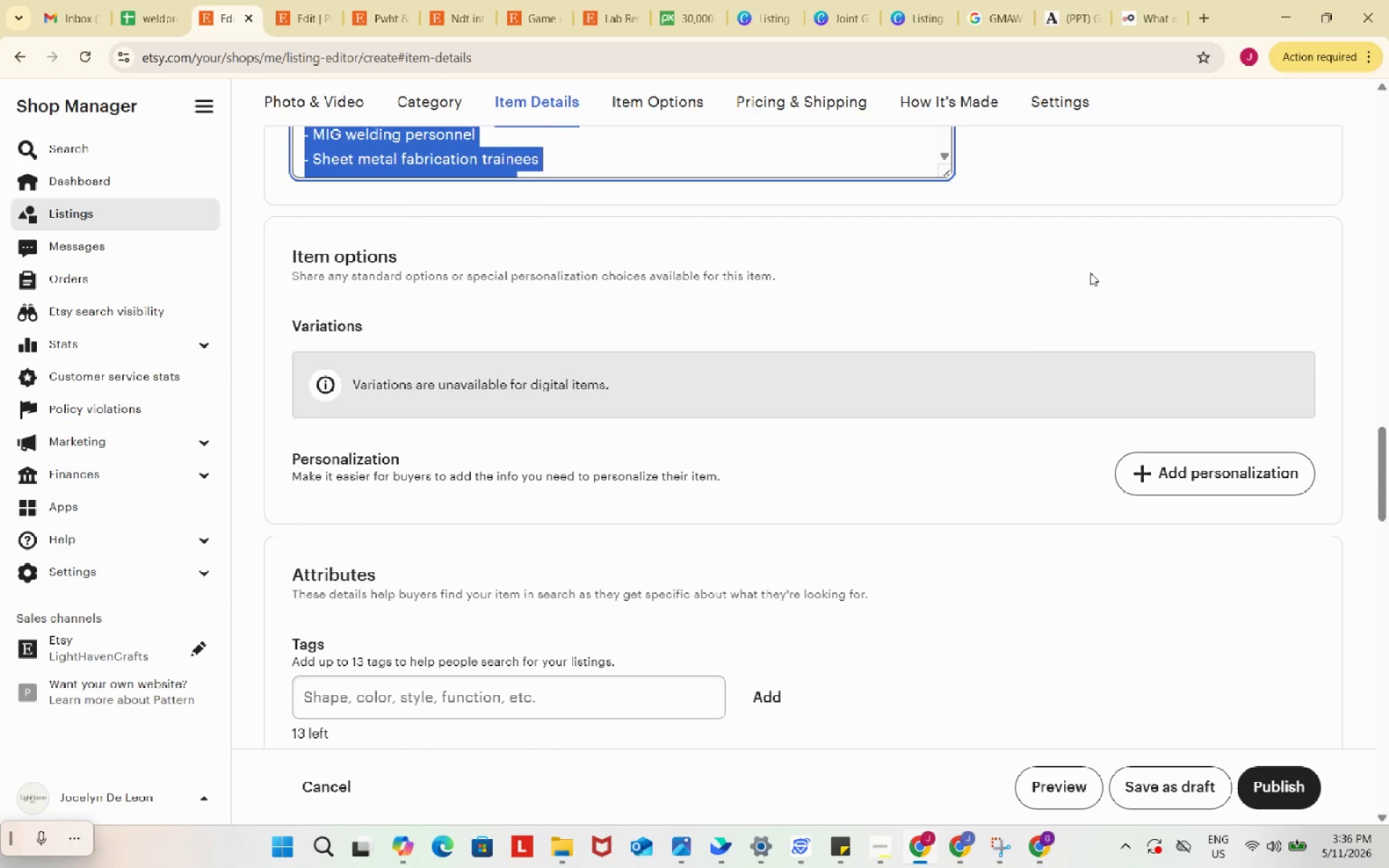 
left_click([1090, 273])
 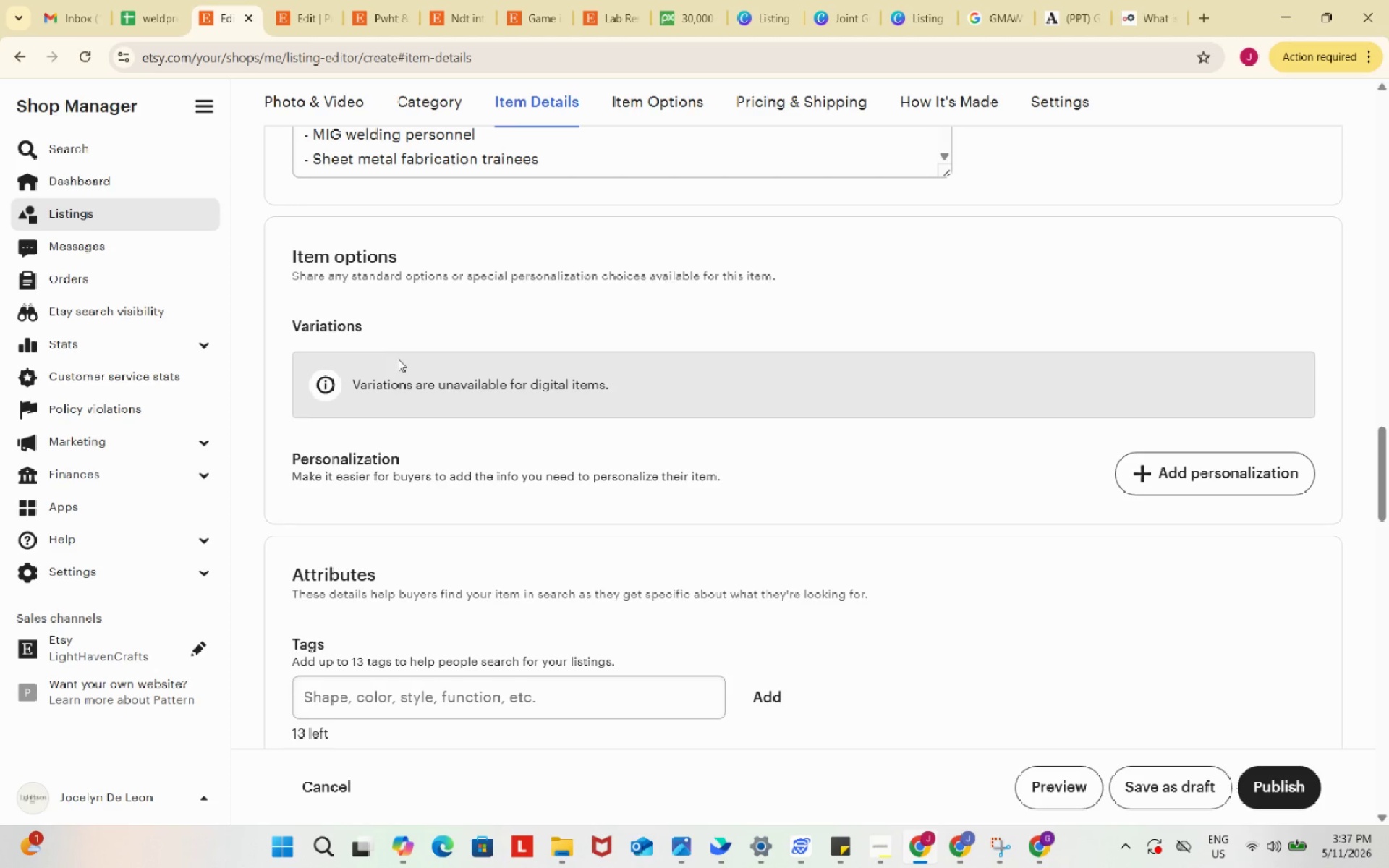 
wait(41.66)
 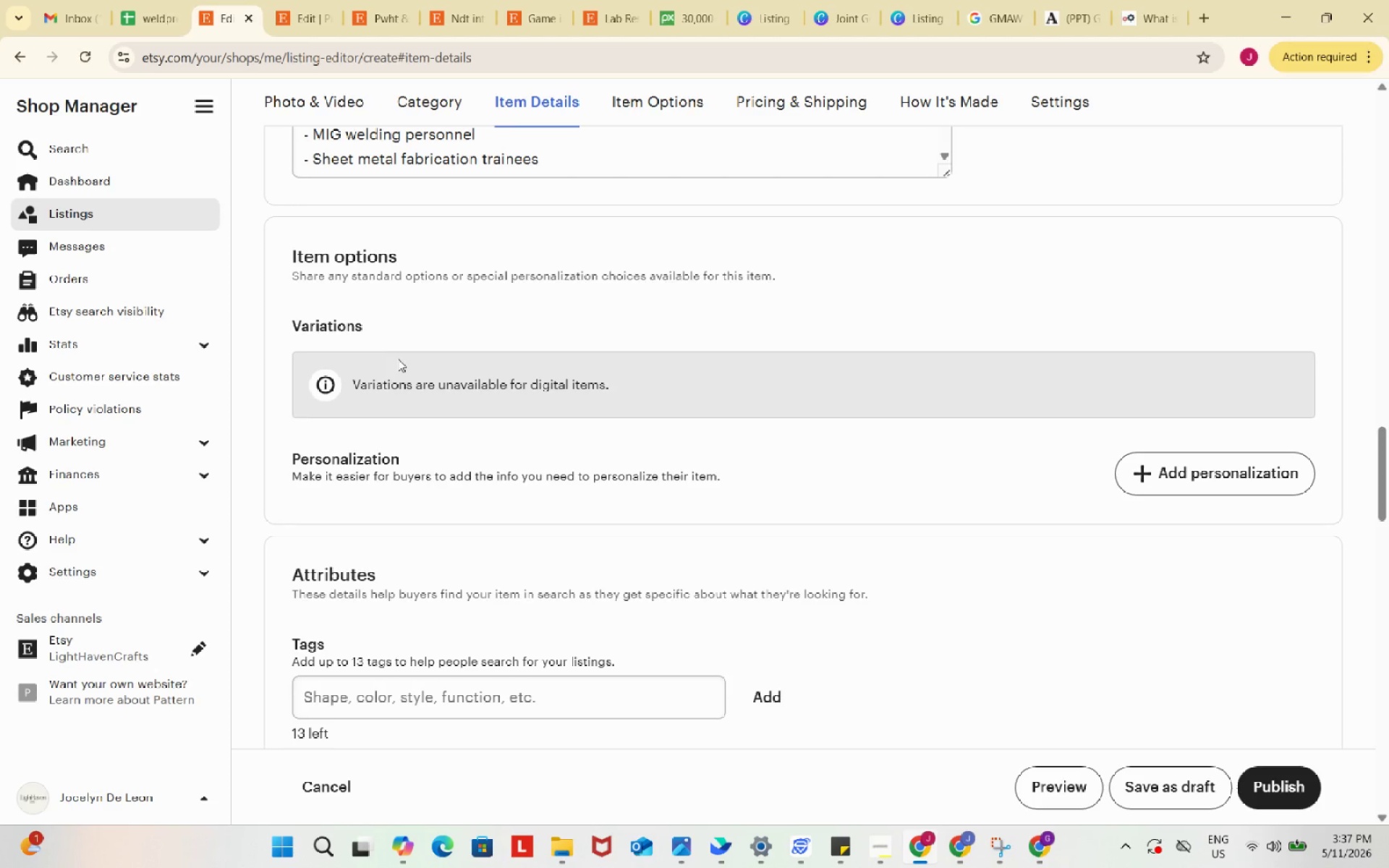 
scroll: coordinate [404, 388], scroll_direction: down, amount: 2.0
 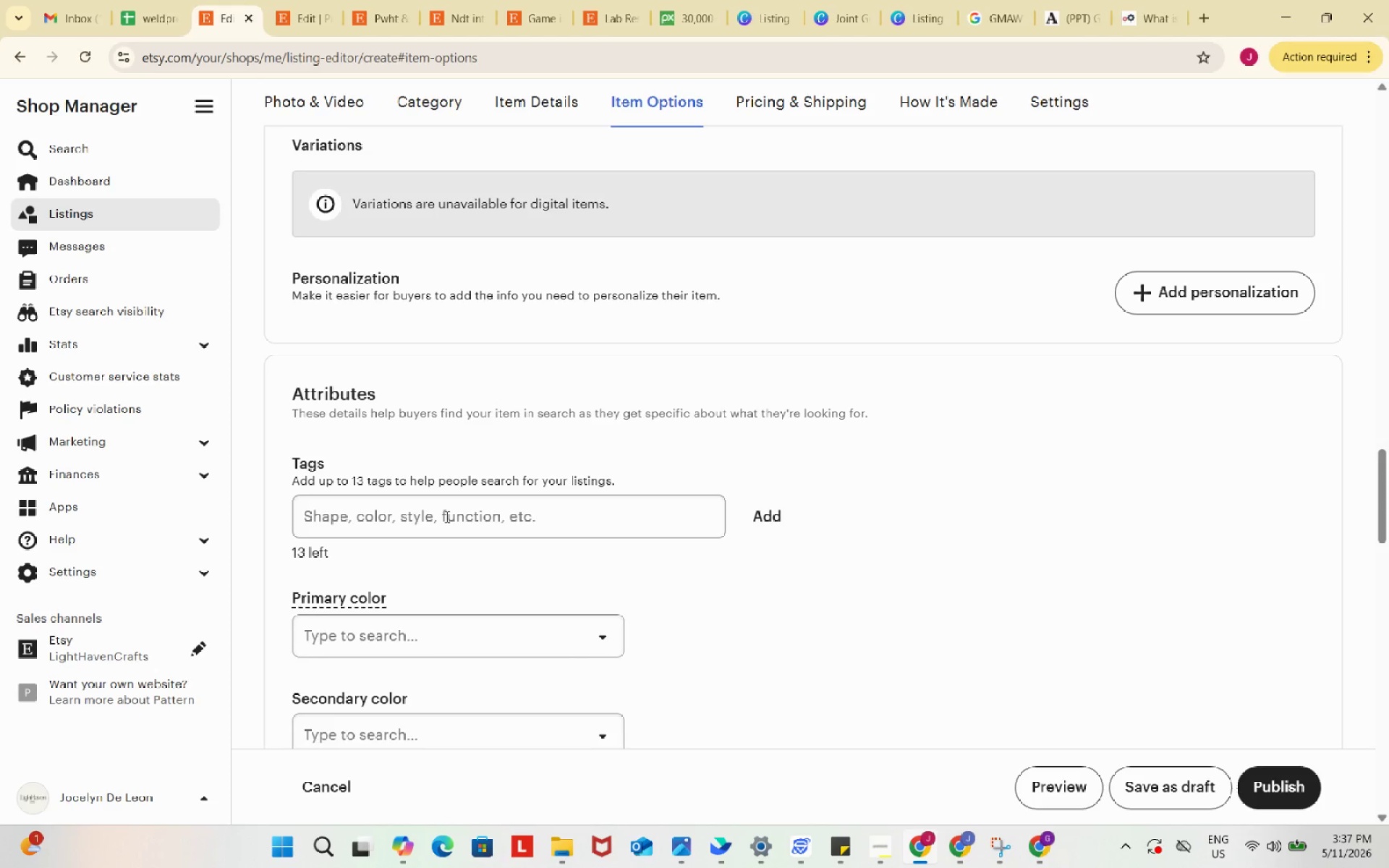 
left_click([446, 516])
 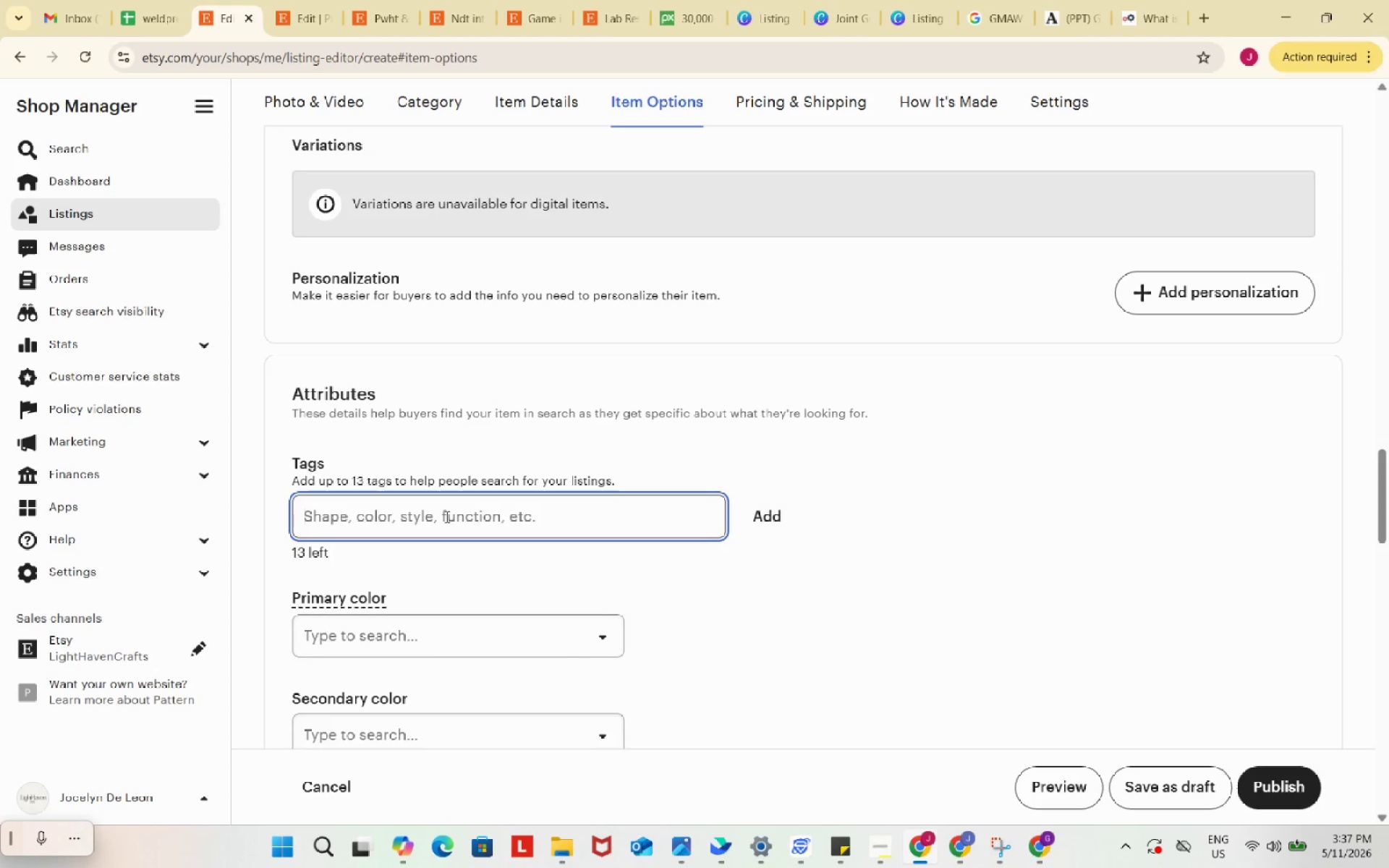 
hold_key(key=ShiftRight, duration=0.39)
 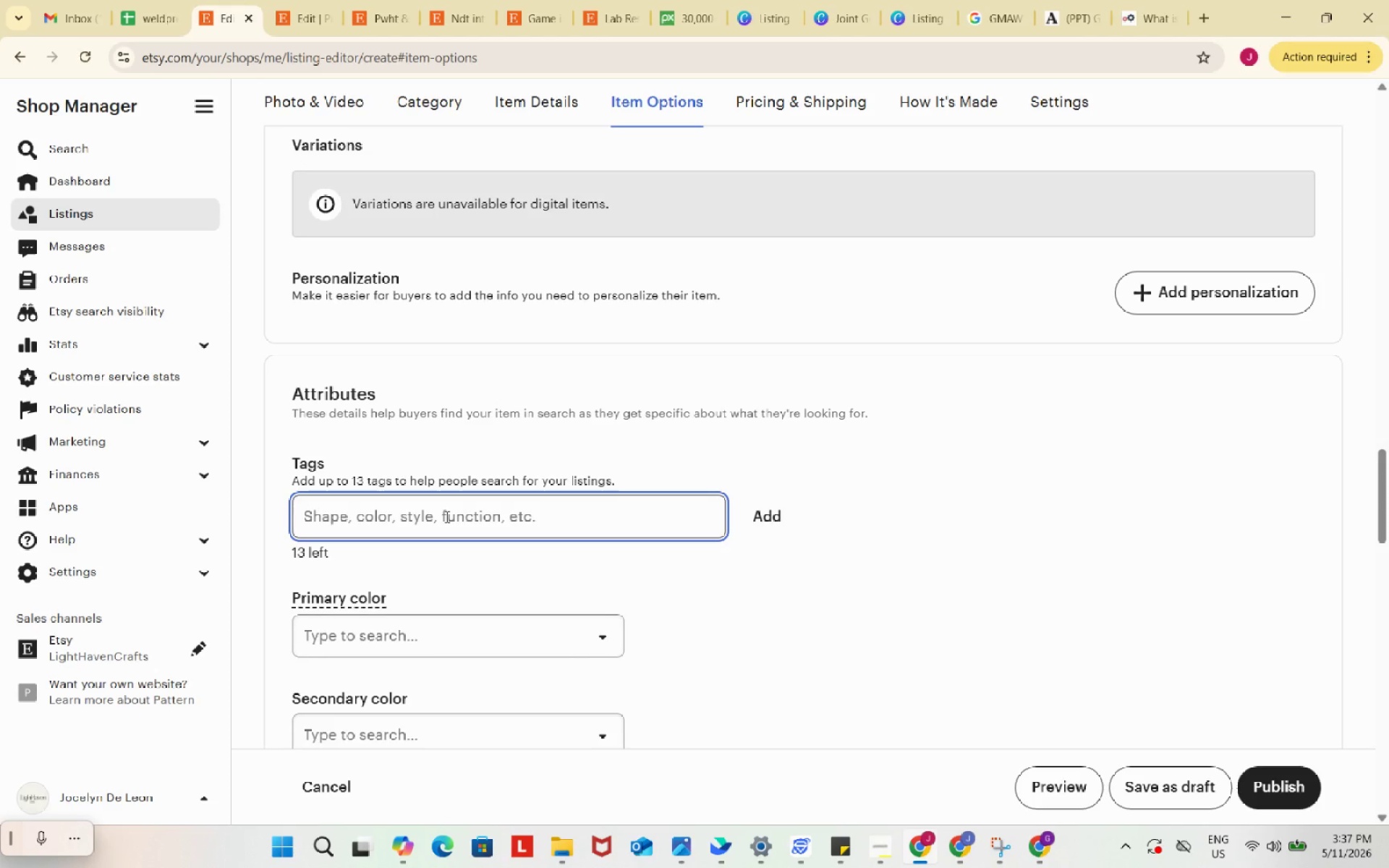 
type(GMAW welding)
 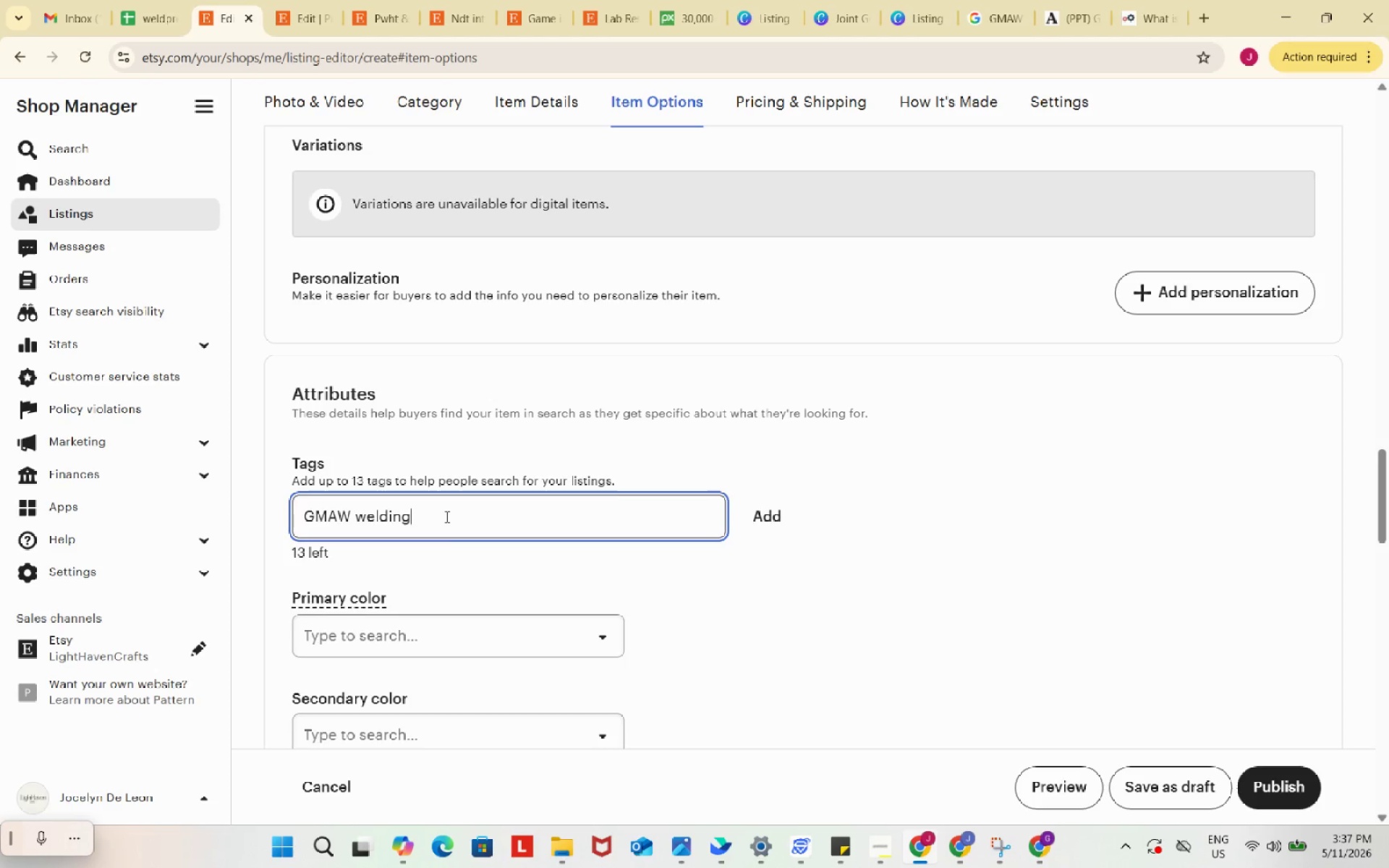 
key(Enter)
 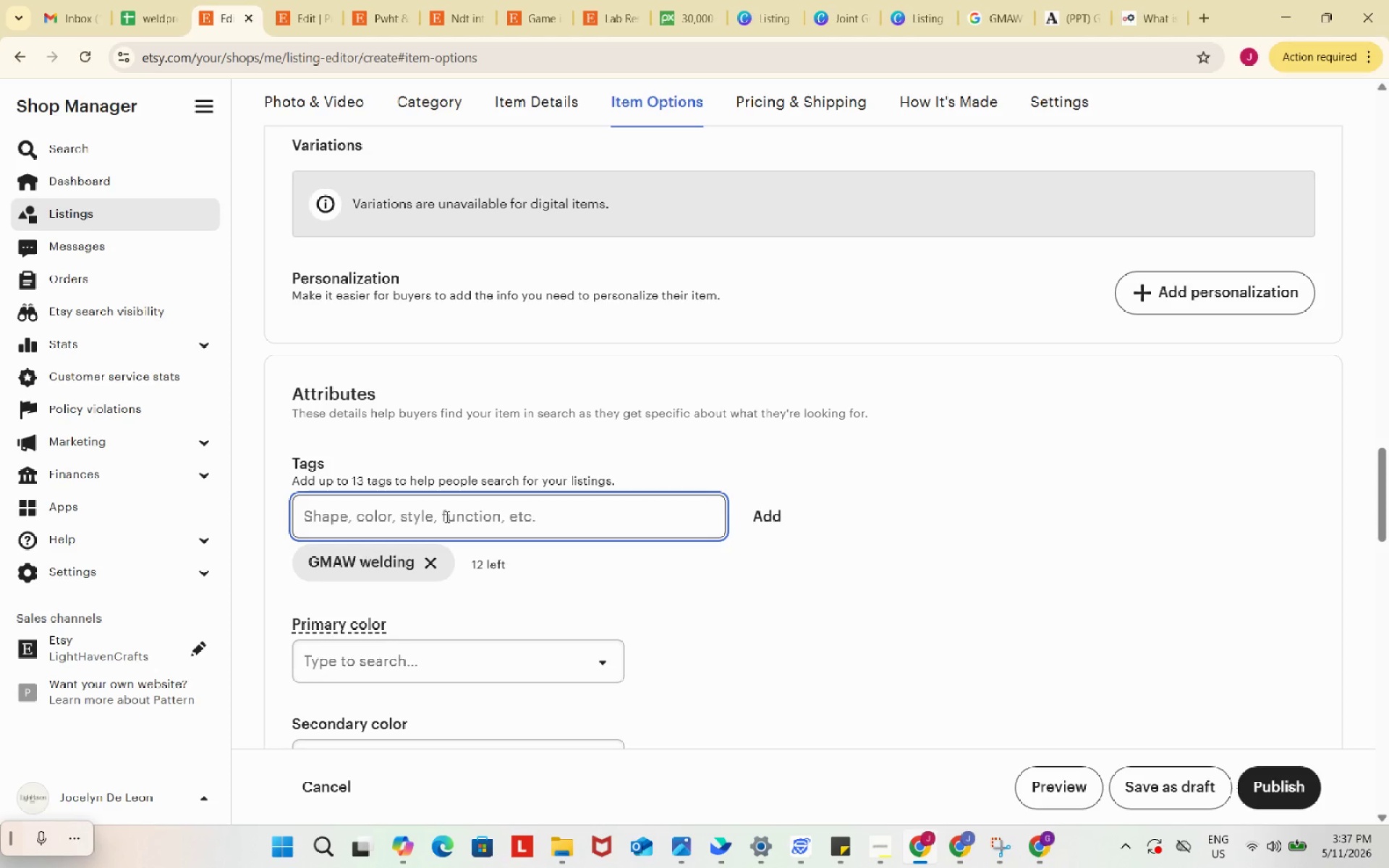 
type(MIG welding guide)
 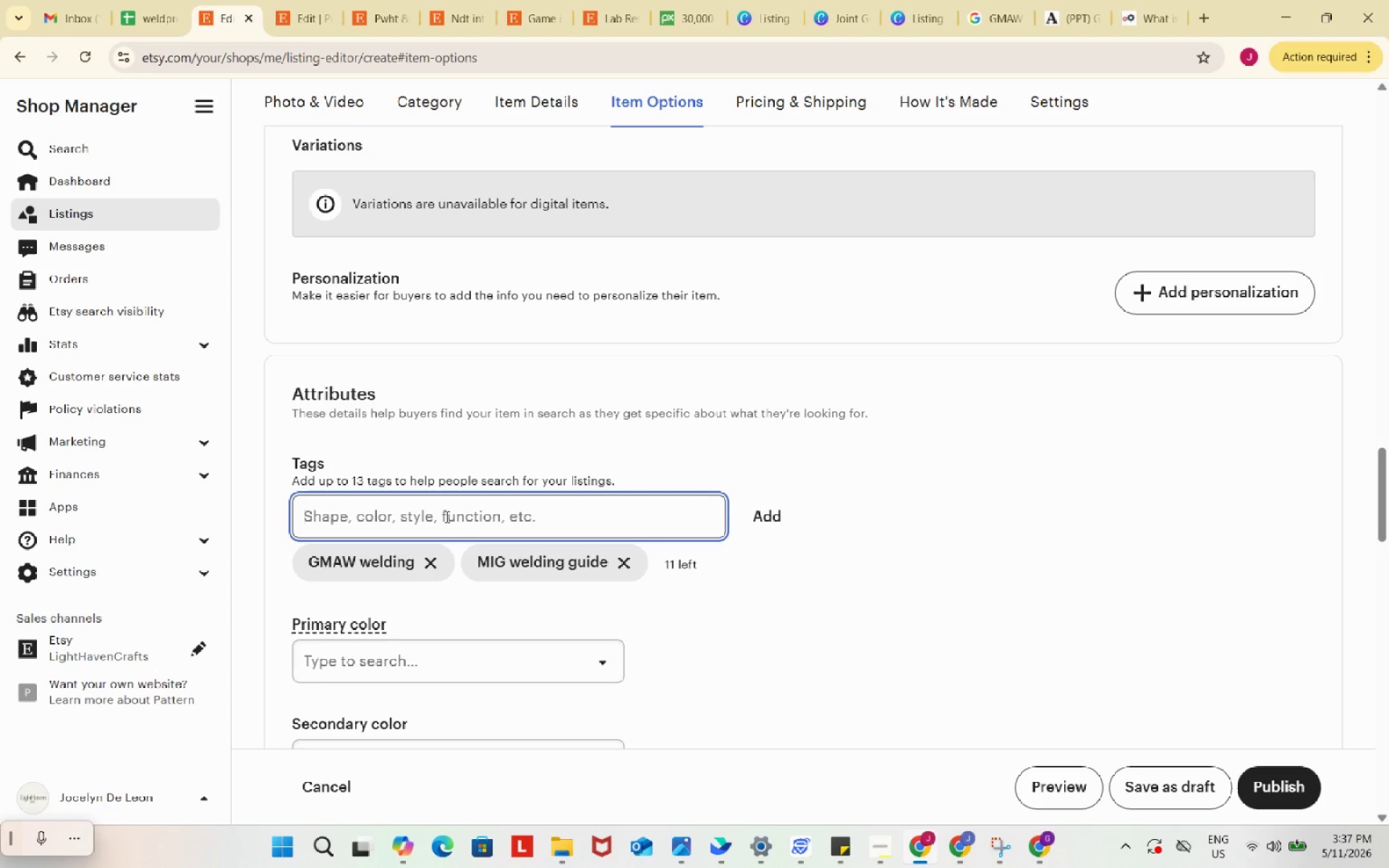 
key(Enter)
 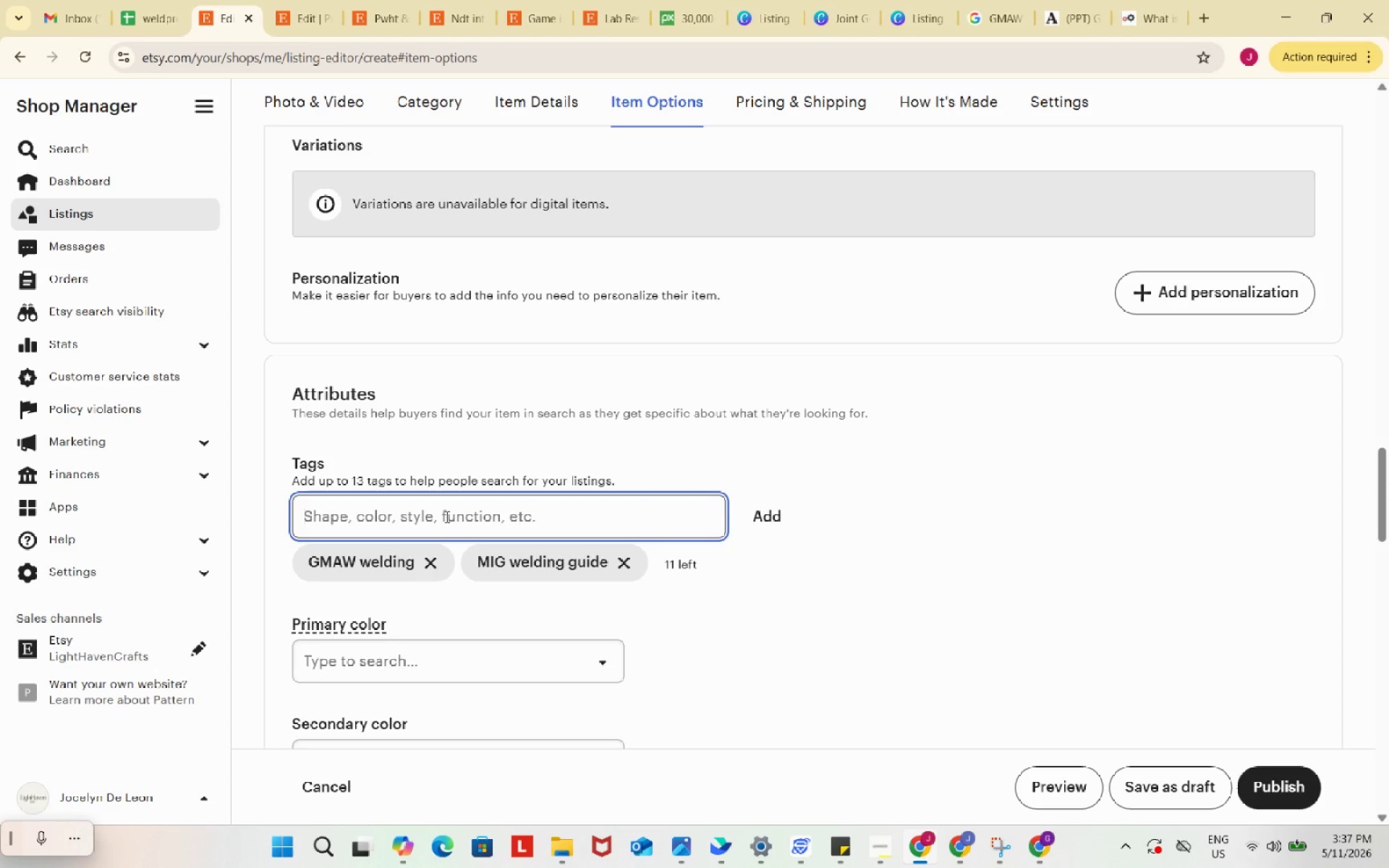 
type(AWS D13 welding)
 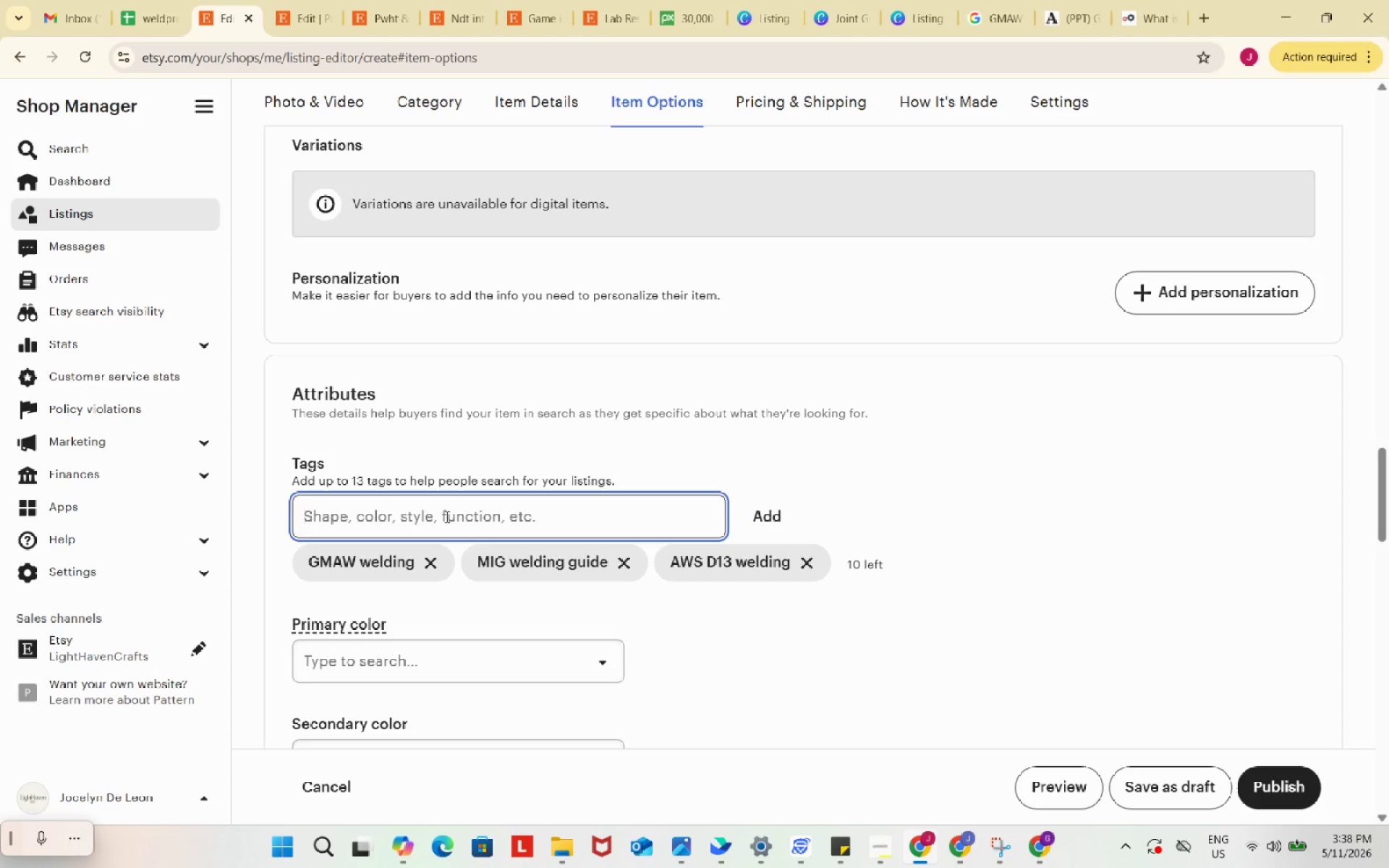 
key(Enter)
 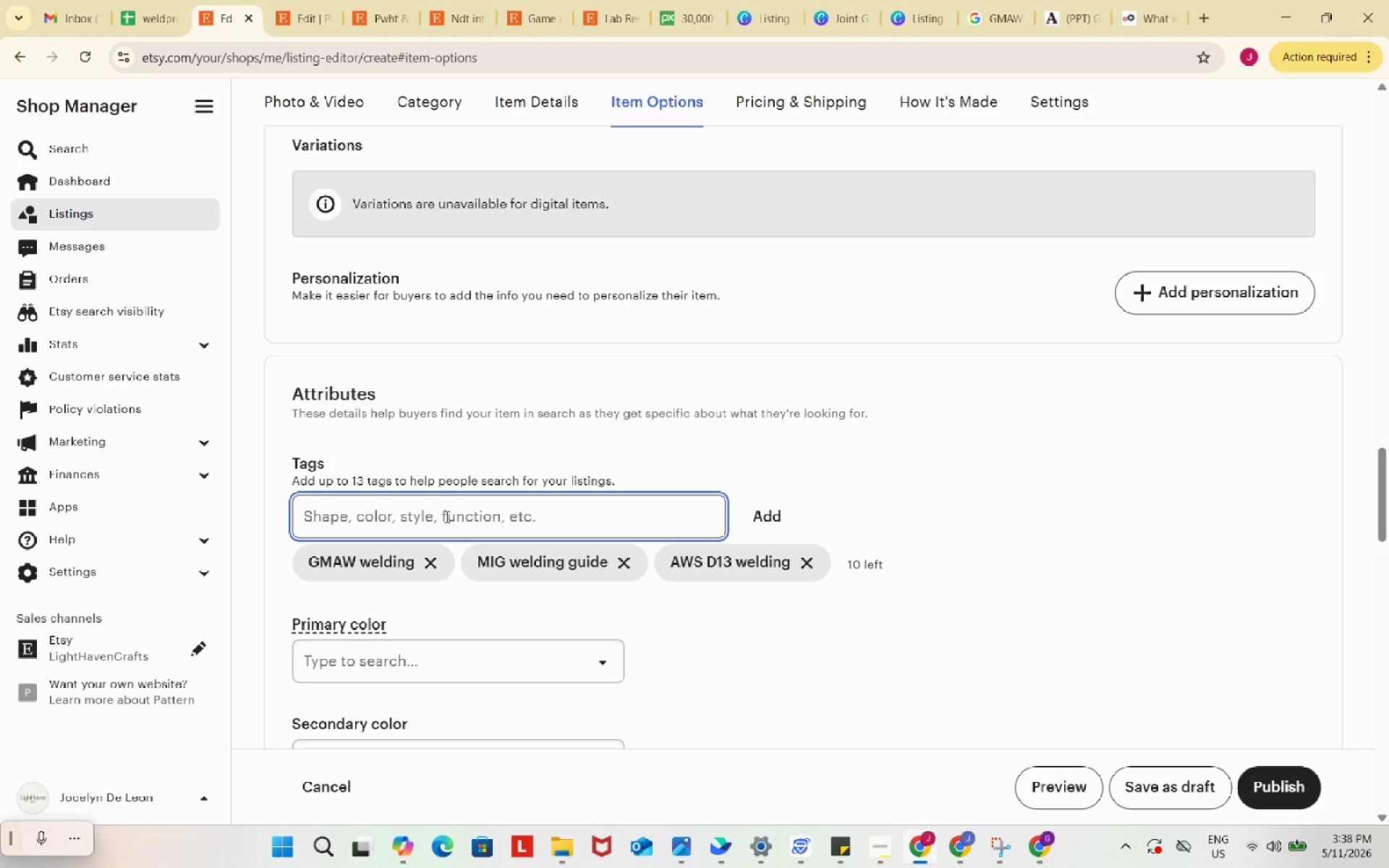 
type(sheet metal welding)
 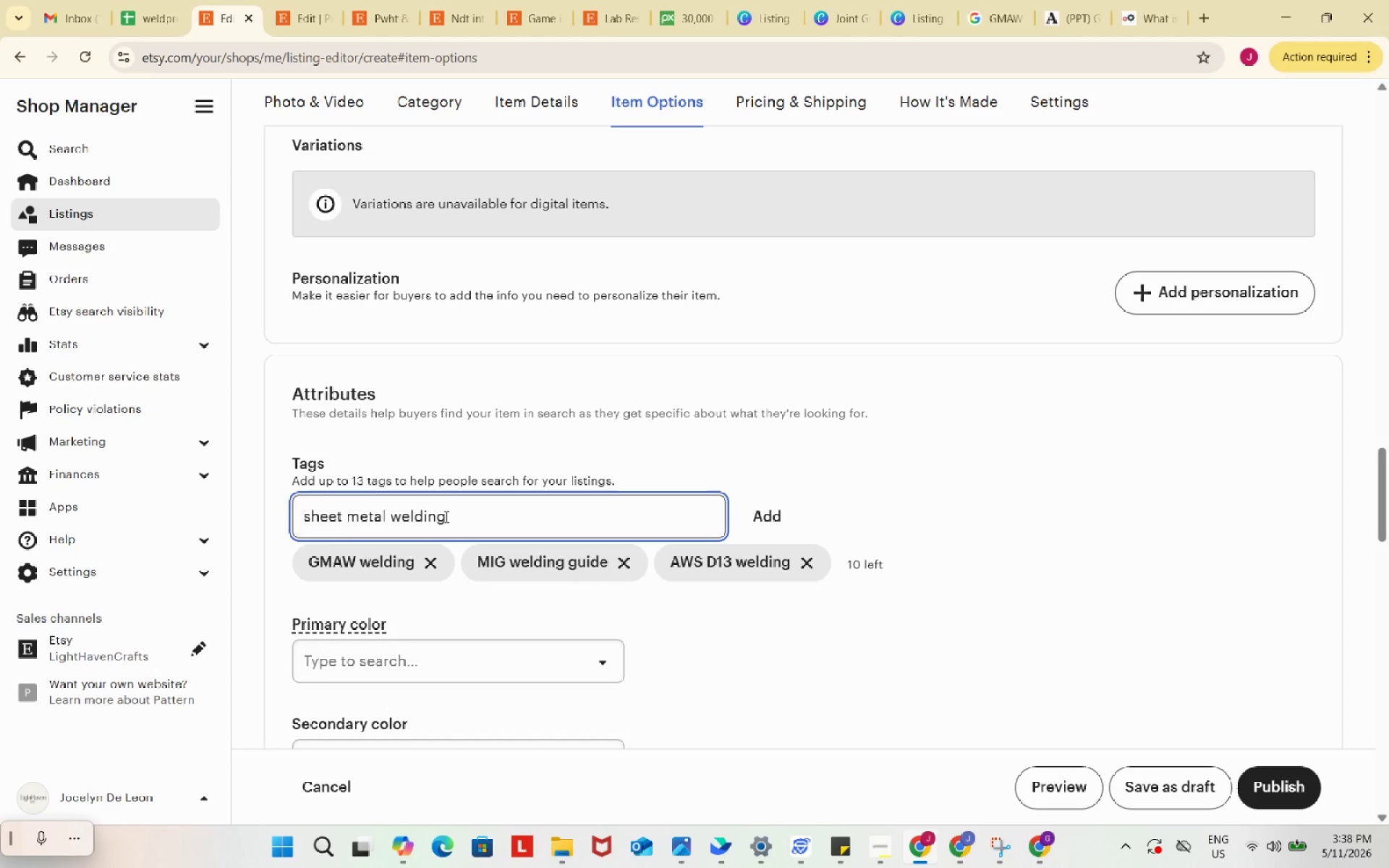 
key(Enter)
 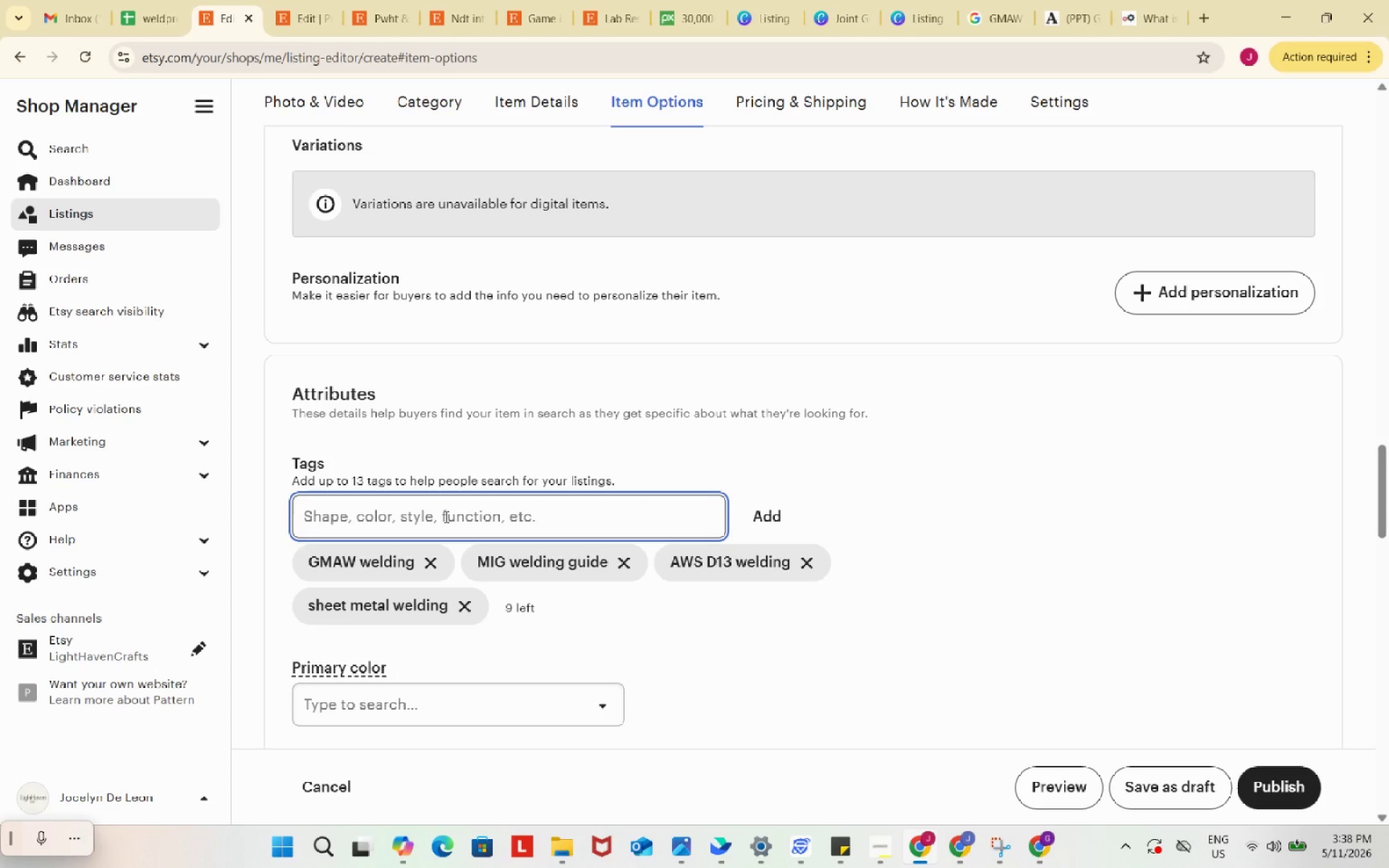 
type(structural welder)
 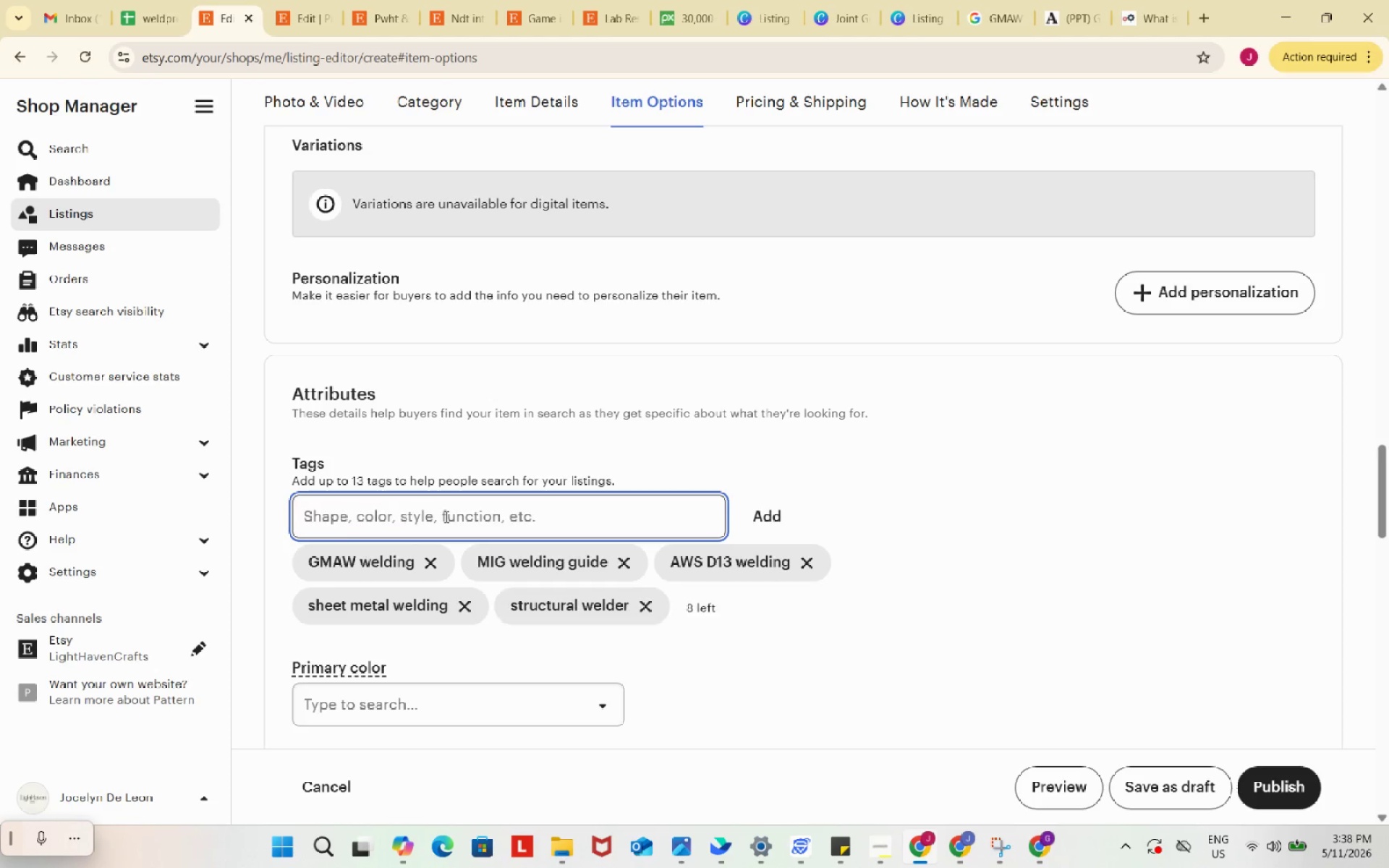 
key(Enter)
 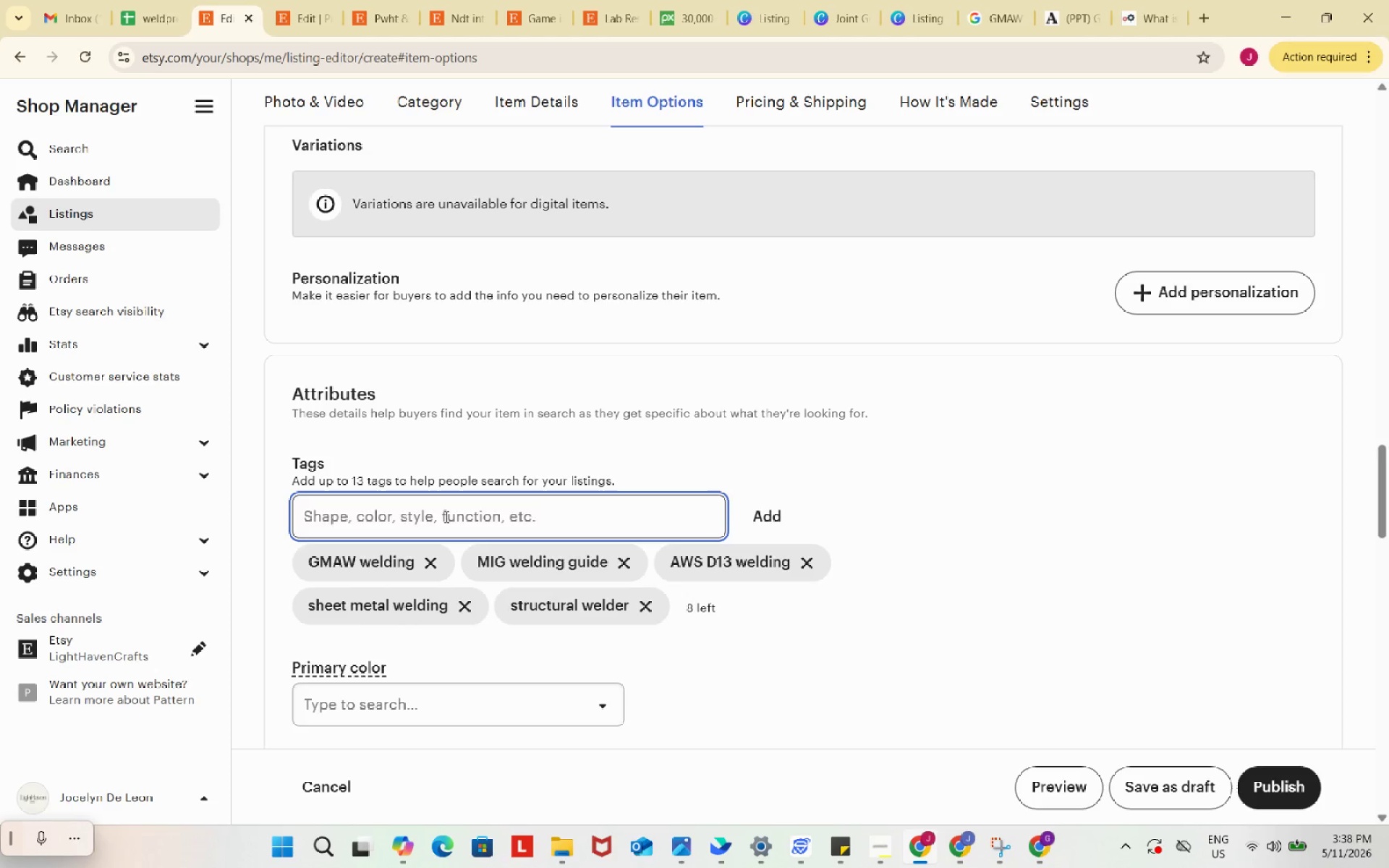 
type(welding)
 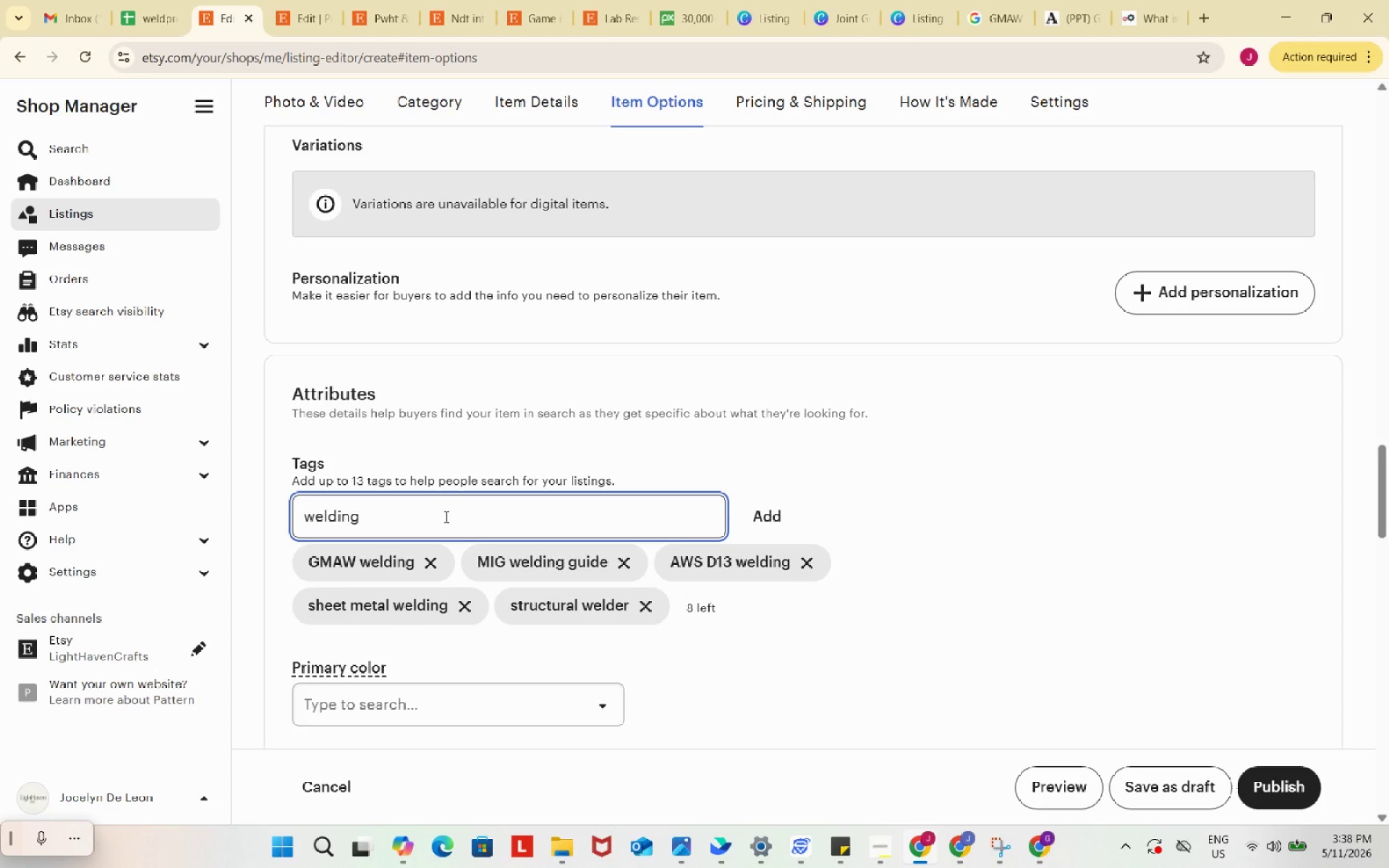 
wait(6.36)
 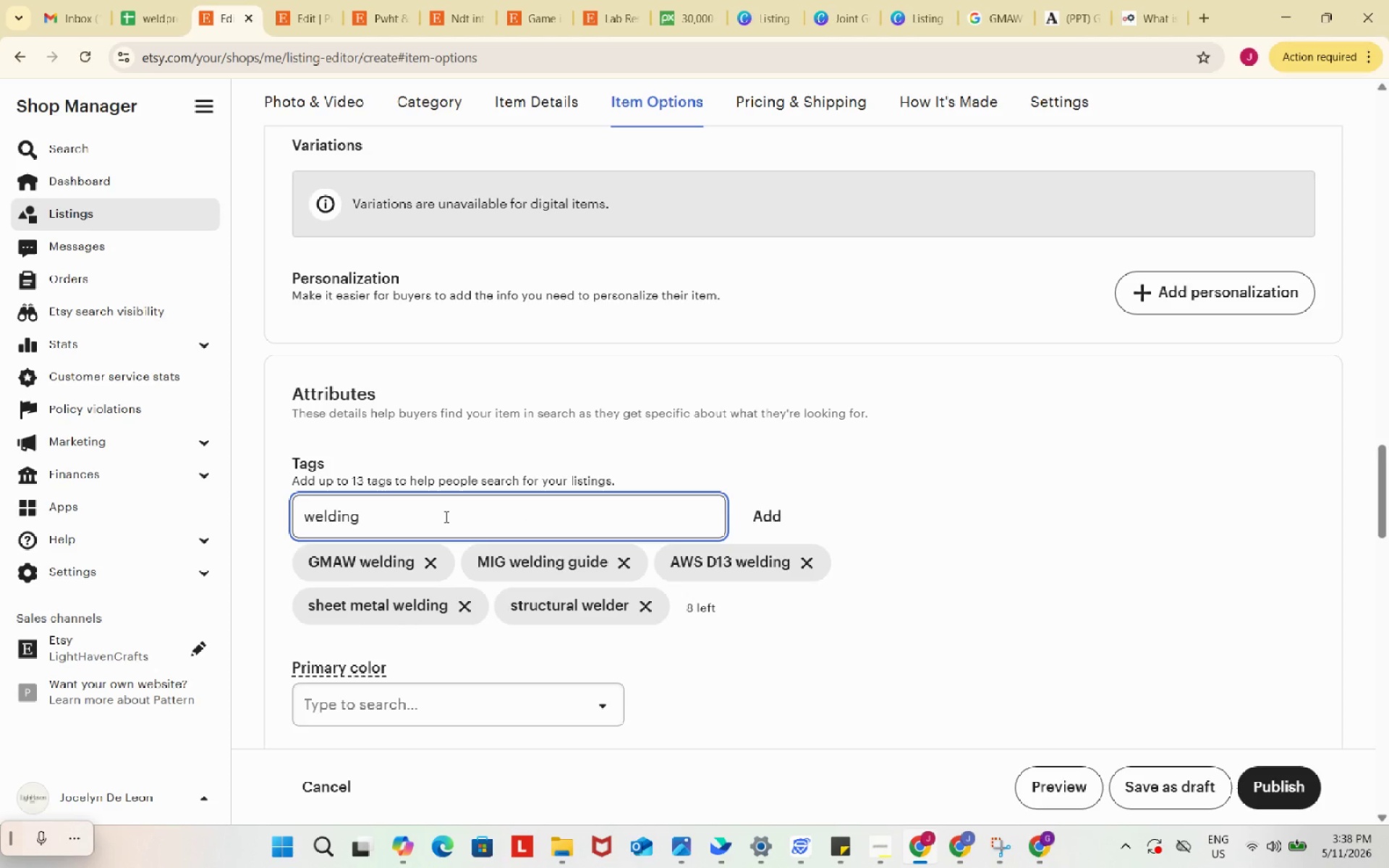 
type( study guide)
 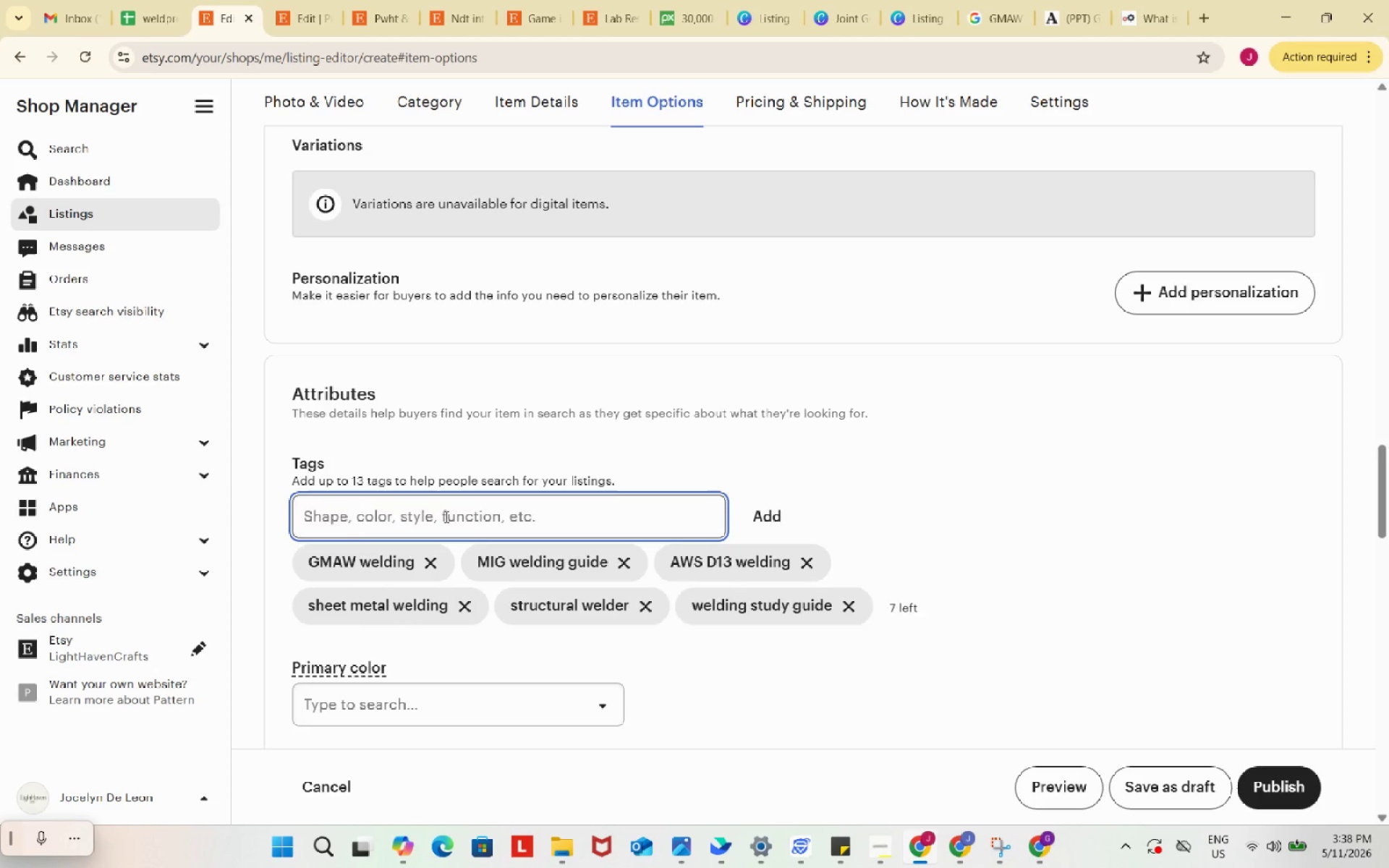 
key(Enter)
 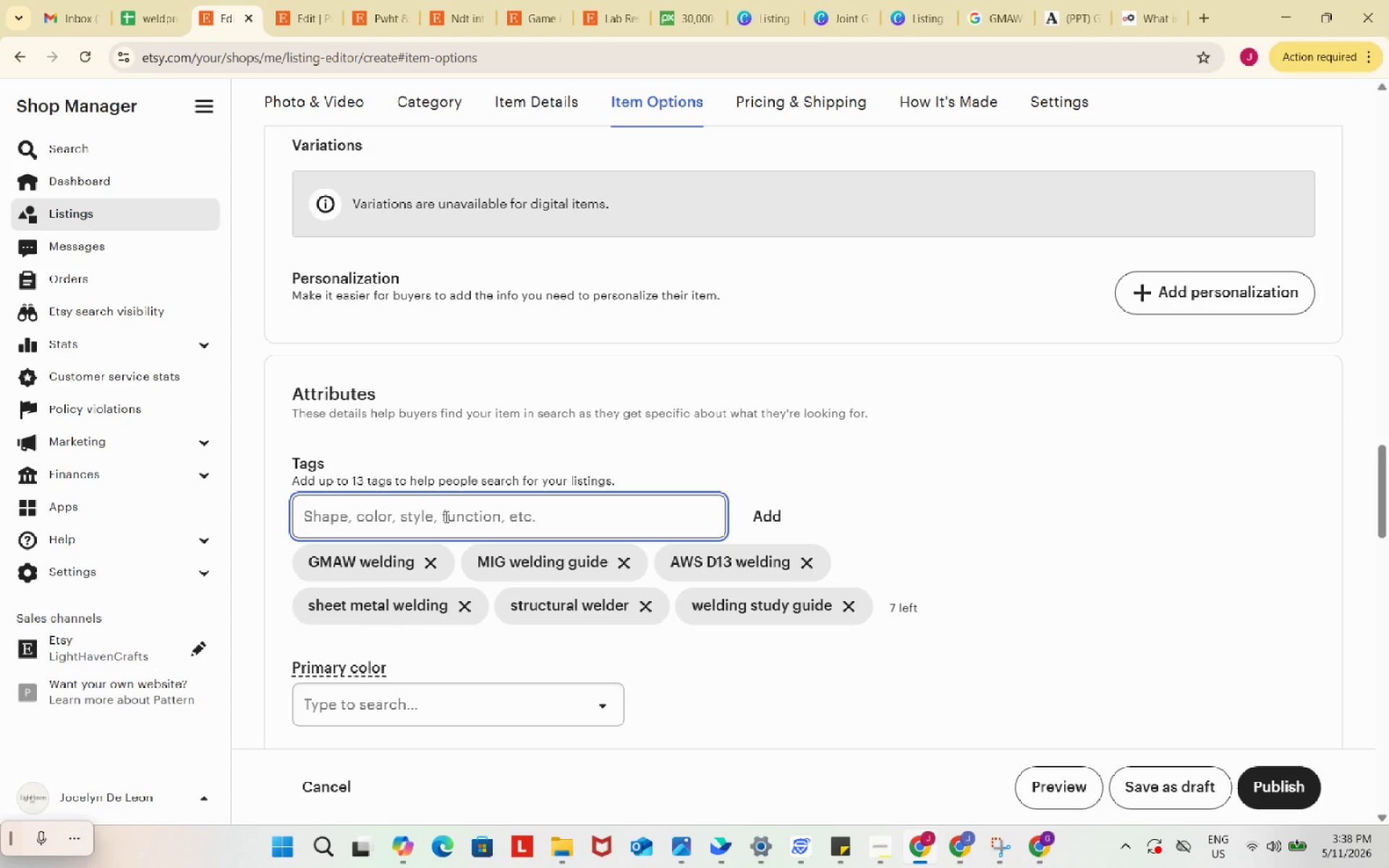 
type(n)
key(Backspace)
type(industrial welding)
 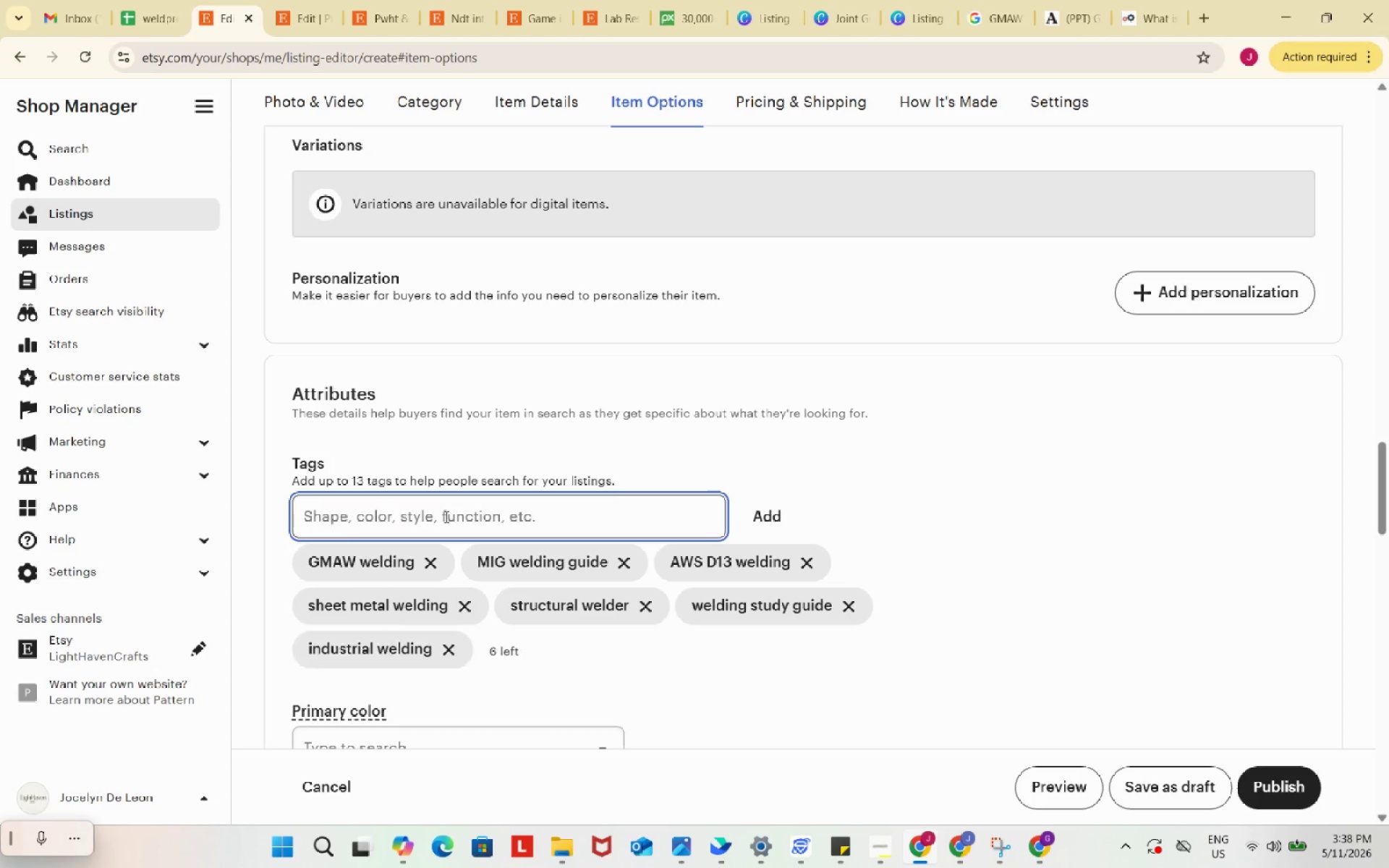 
key(Enter)
 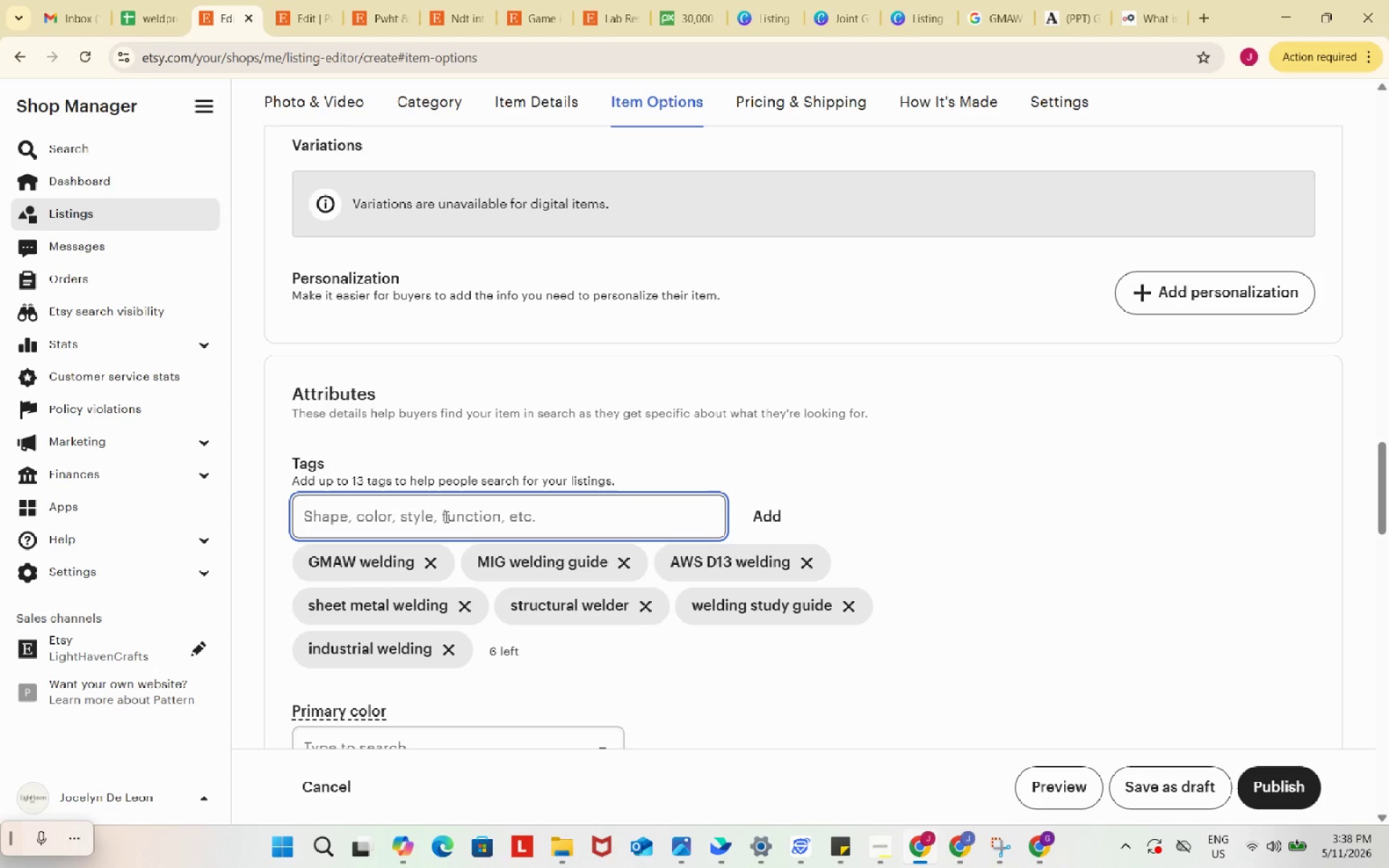 
type(weldi)
 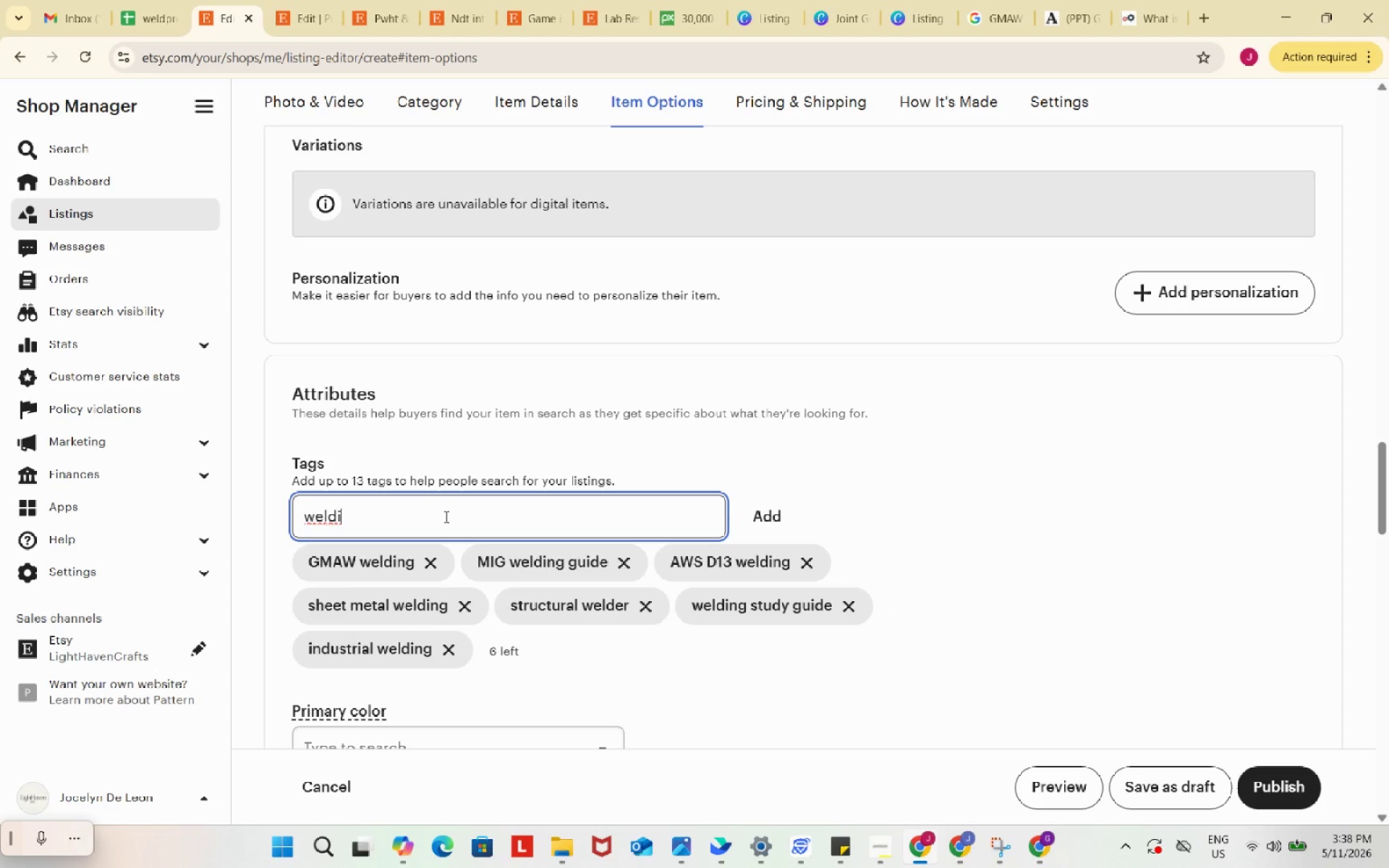 
type(ing apprecntice)
 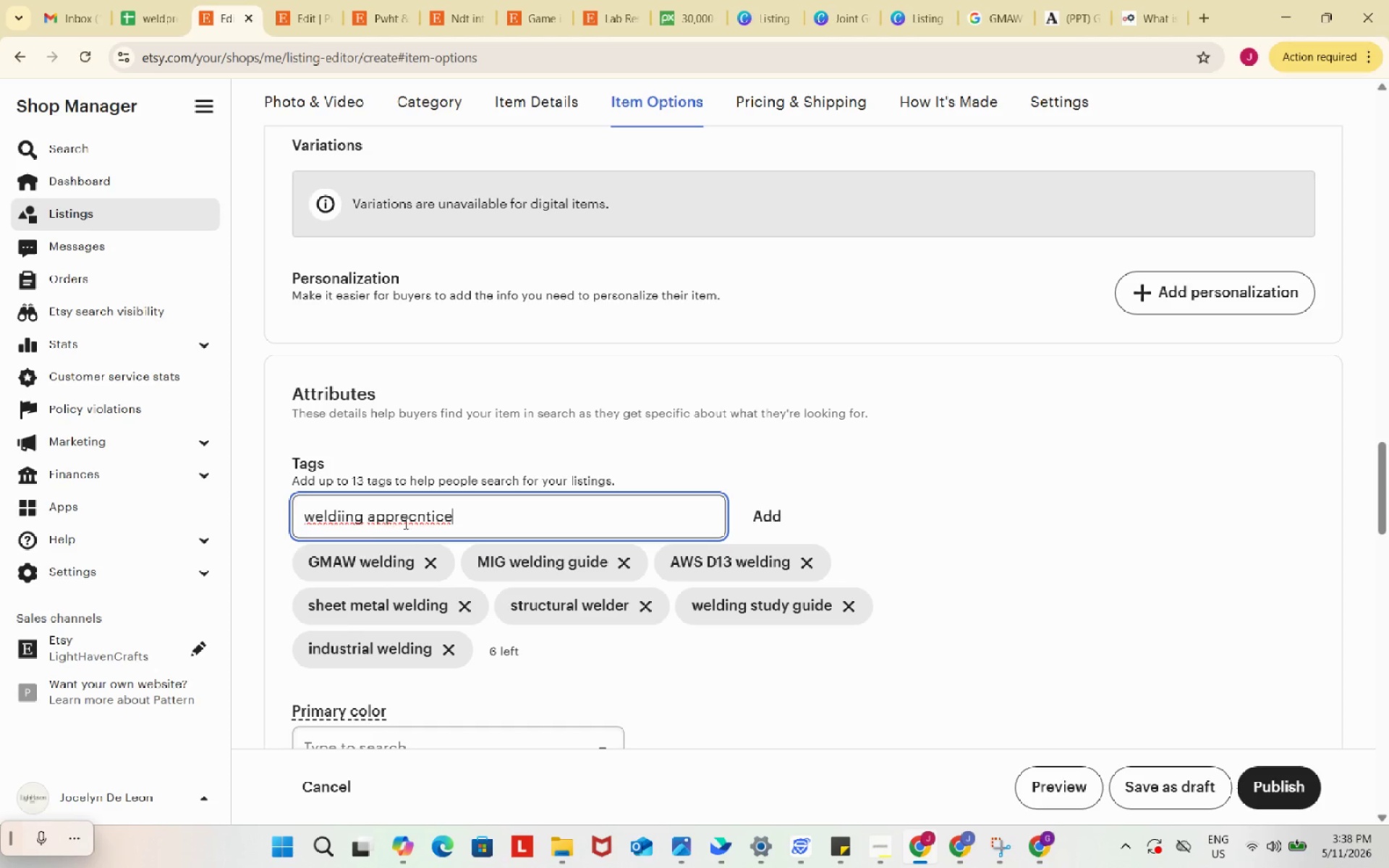 
left_click([415, 519])
 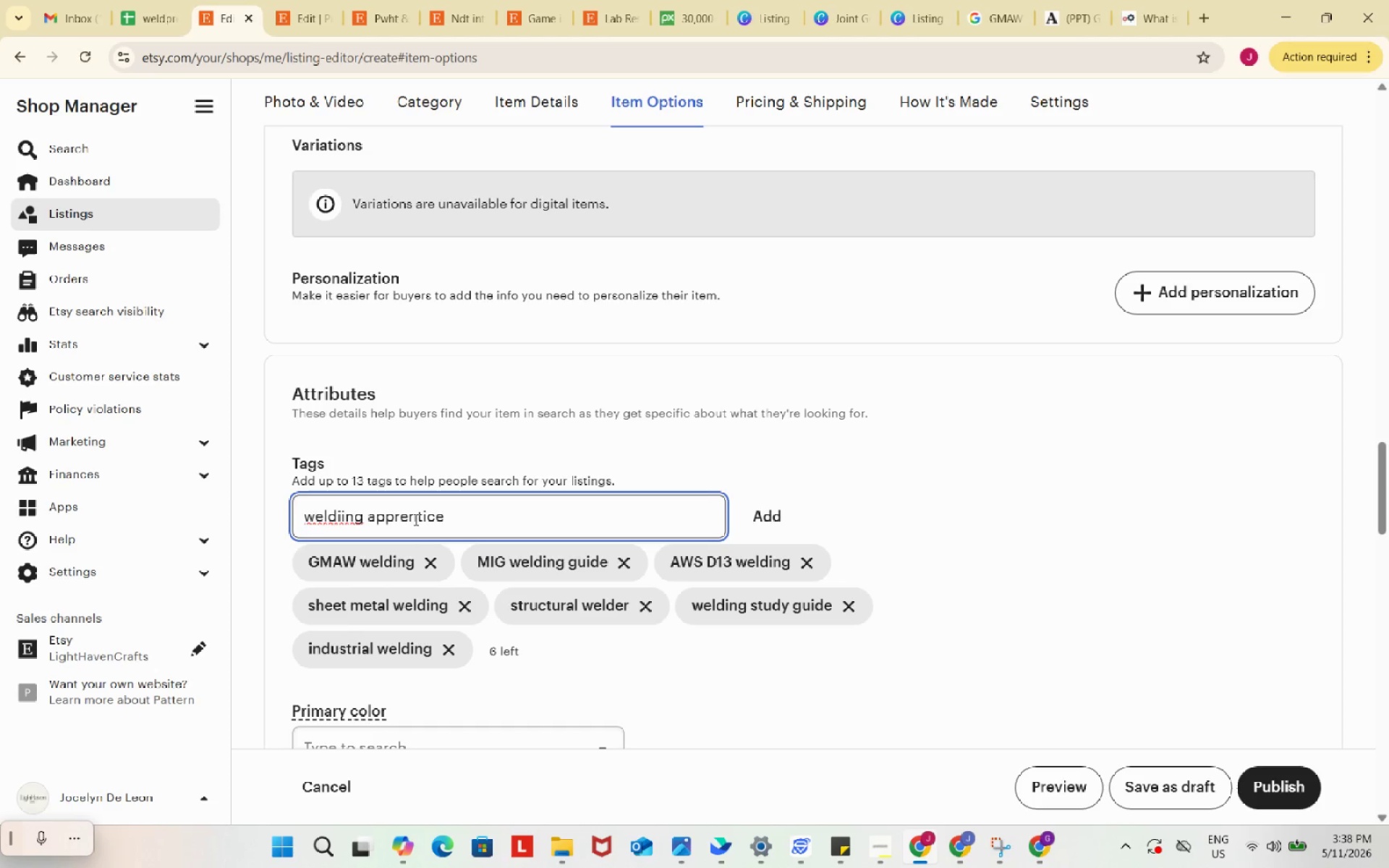 
key(Backspace)
 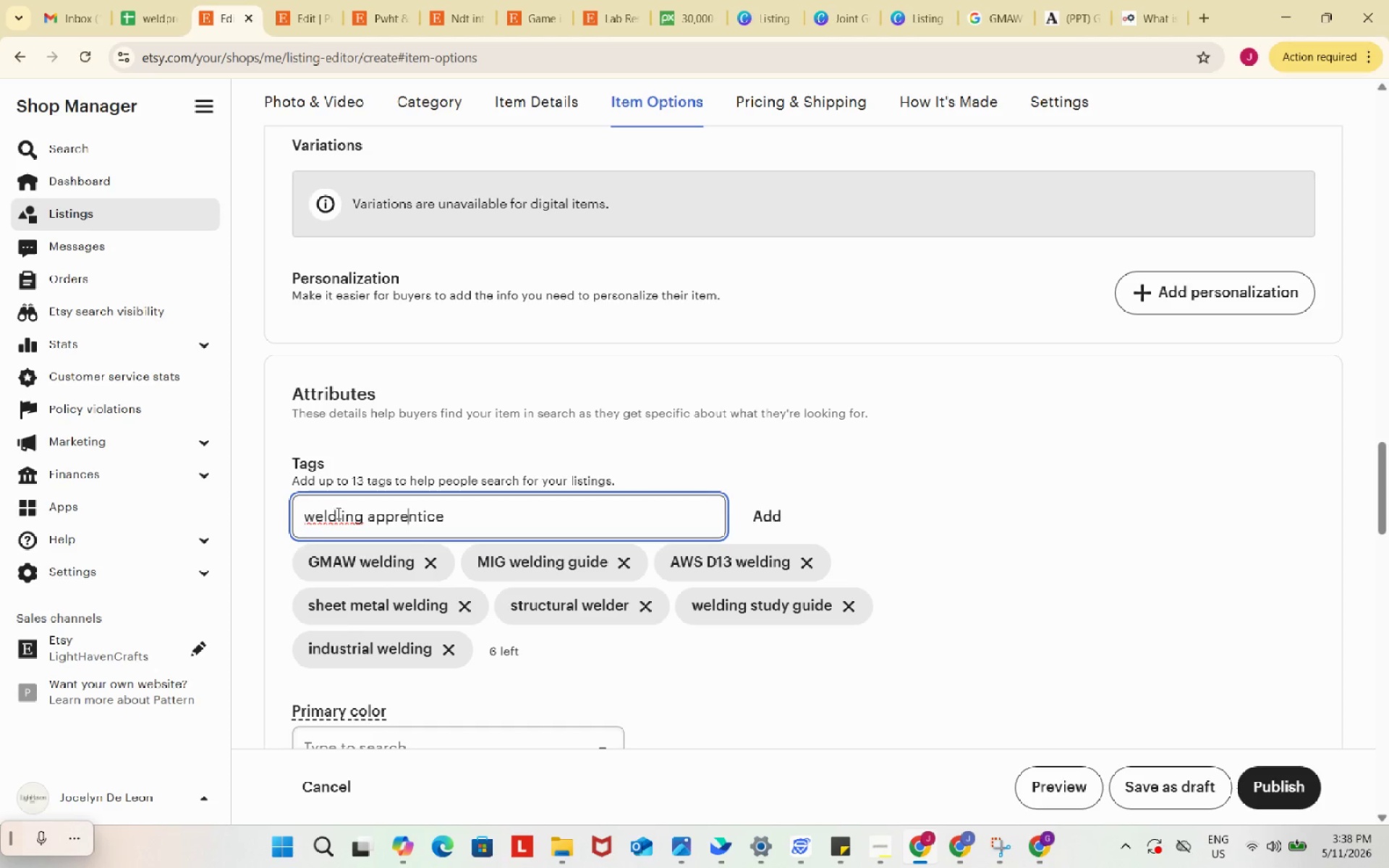 
left_click([339, 513])
 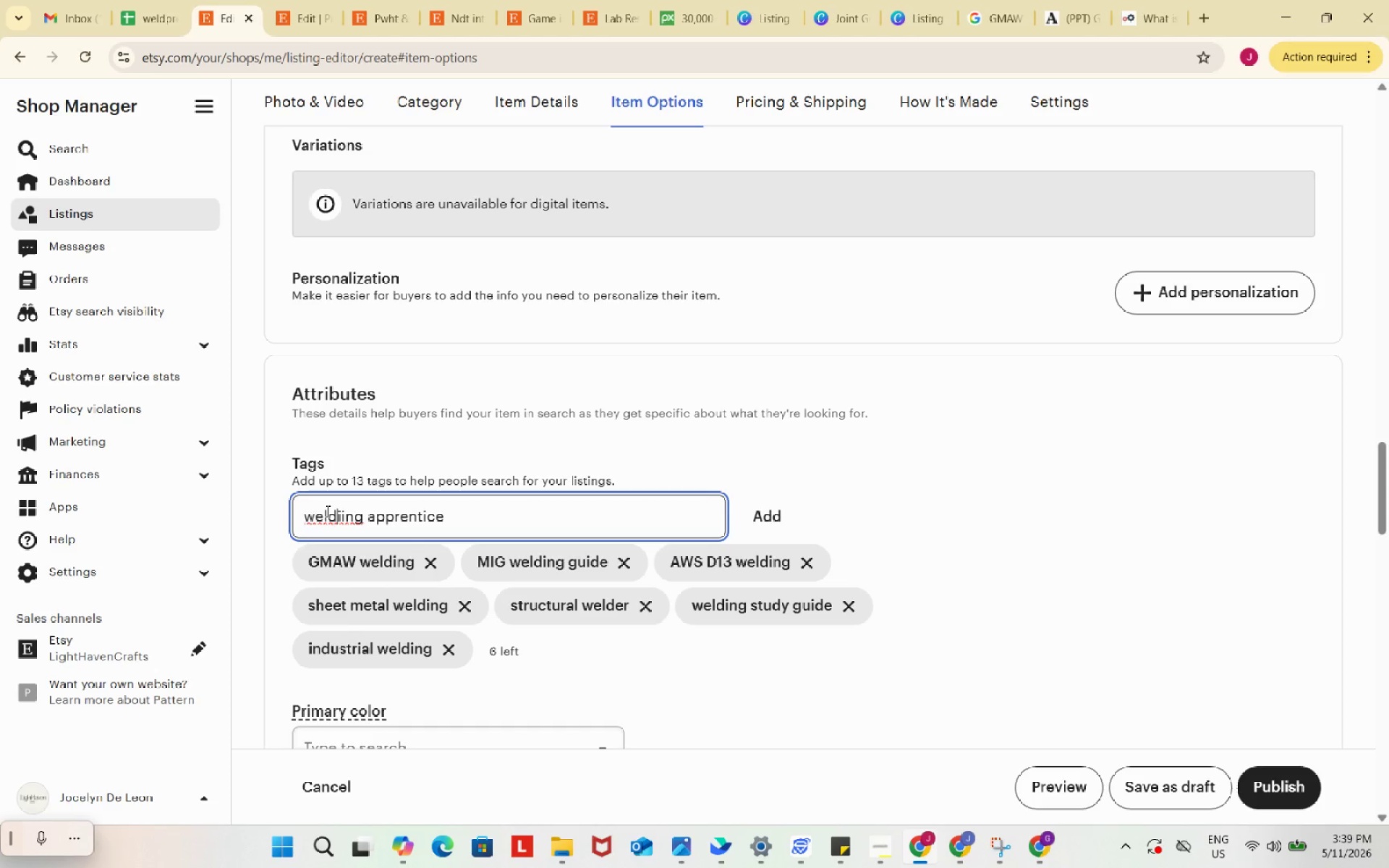 
key(Backspace)
 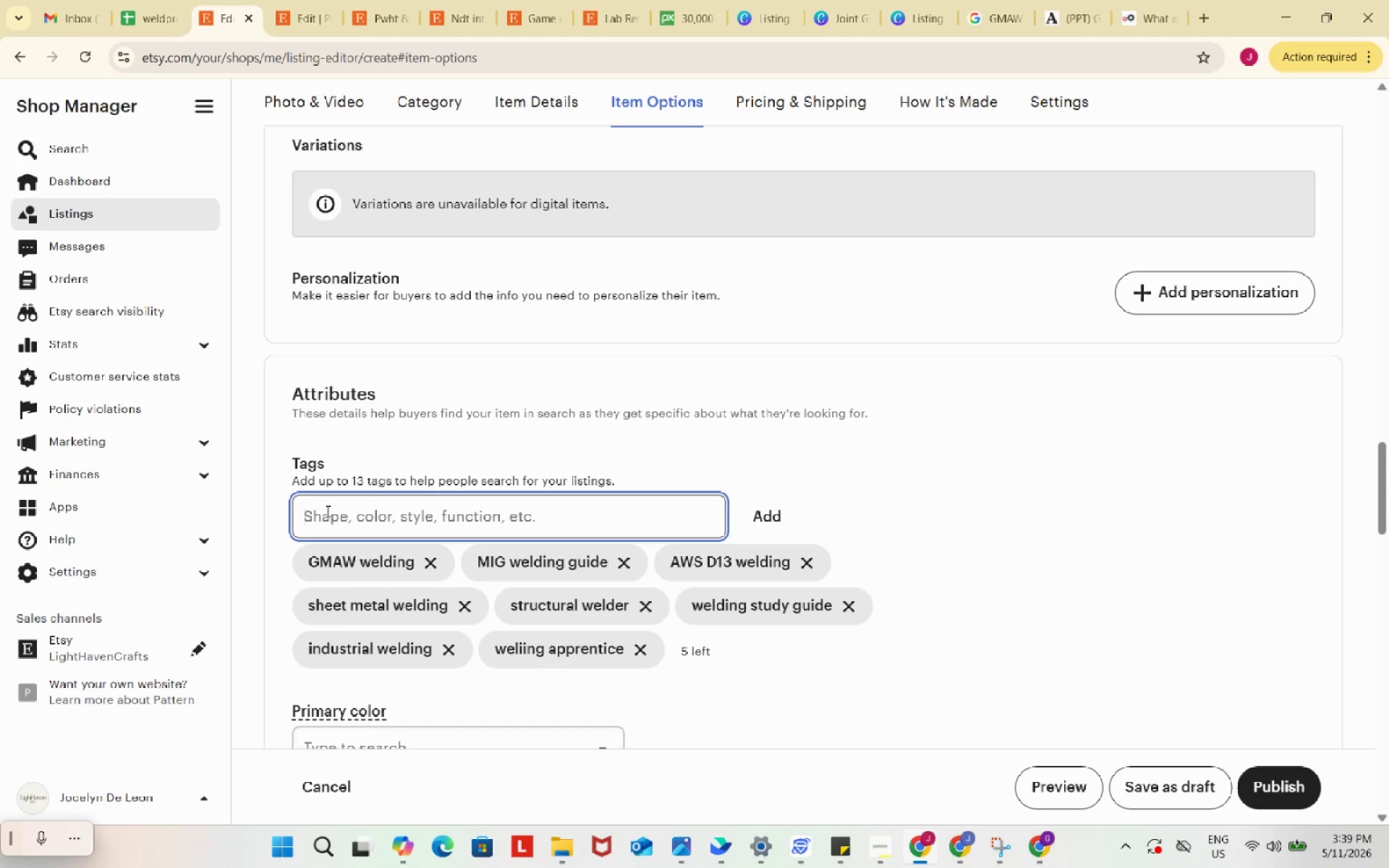 
key(Enter)
 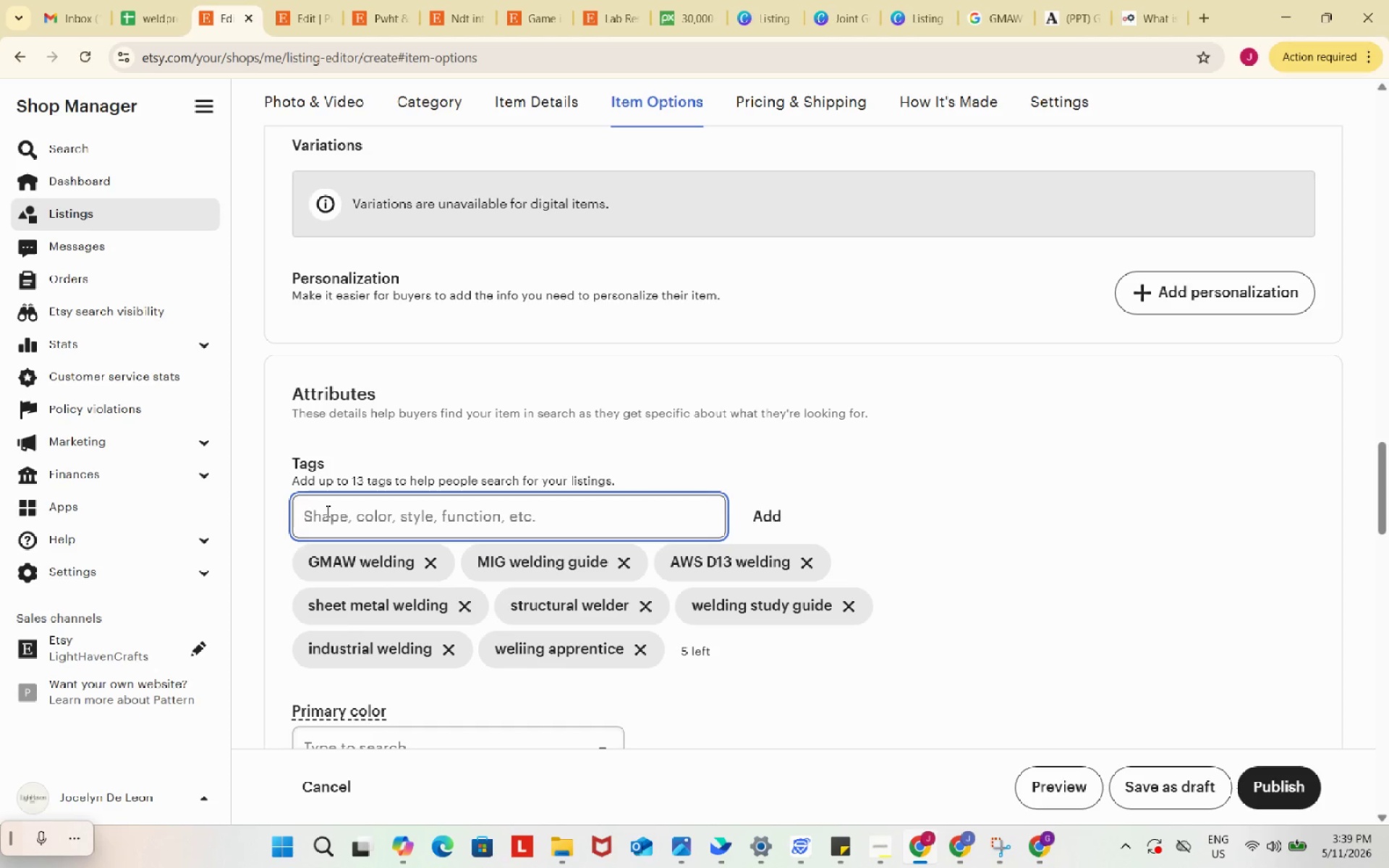 
wait(9.8)
 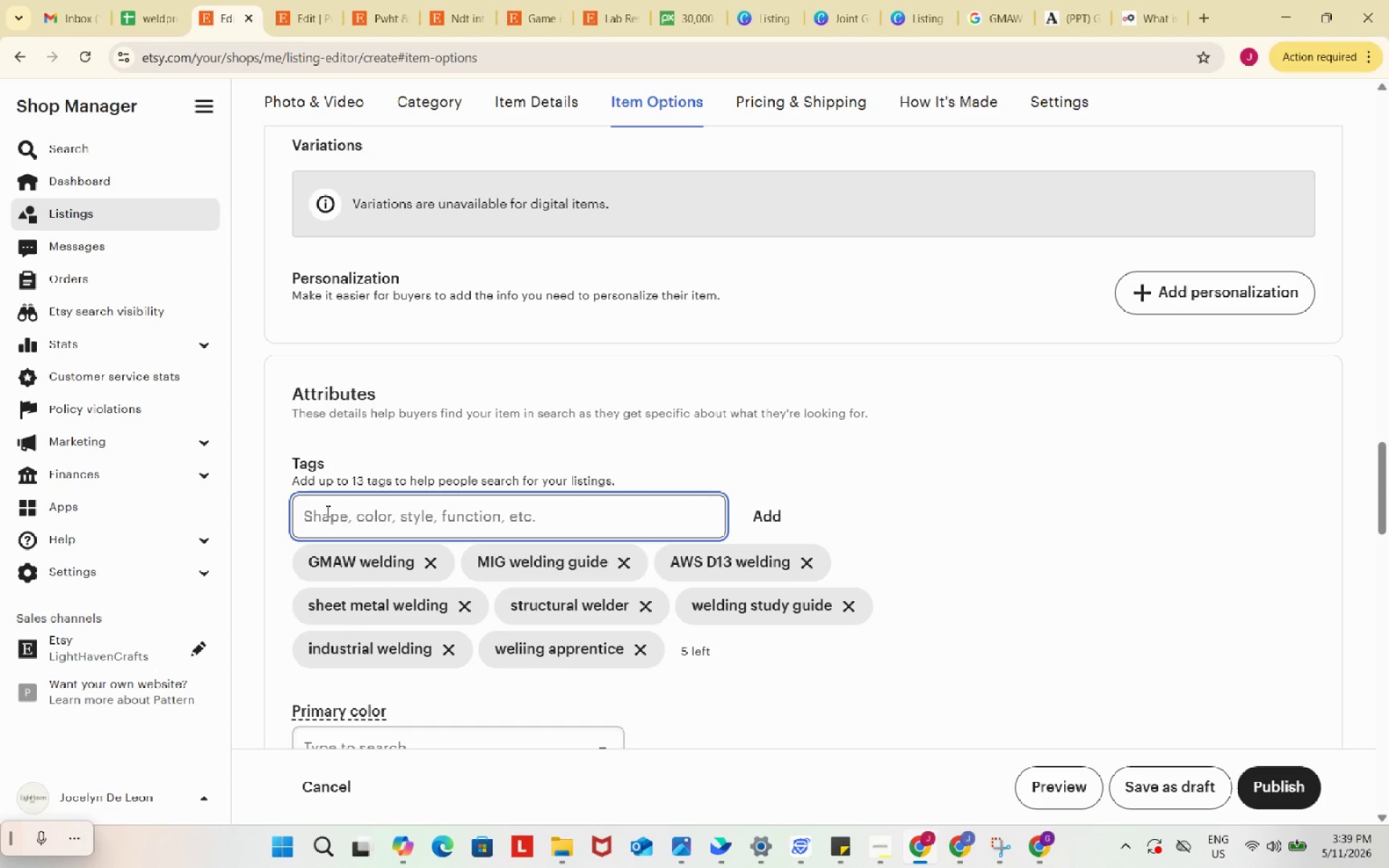 
type(MIG welding PDF)
 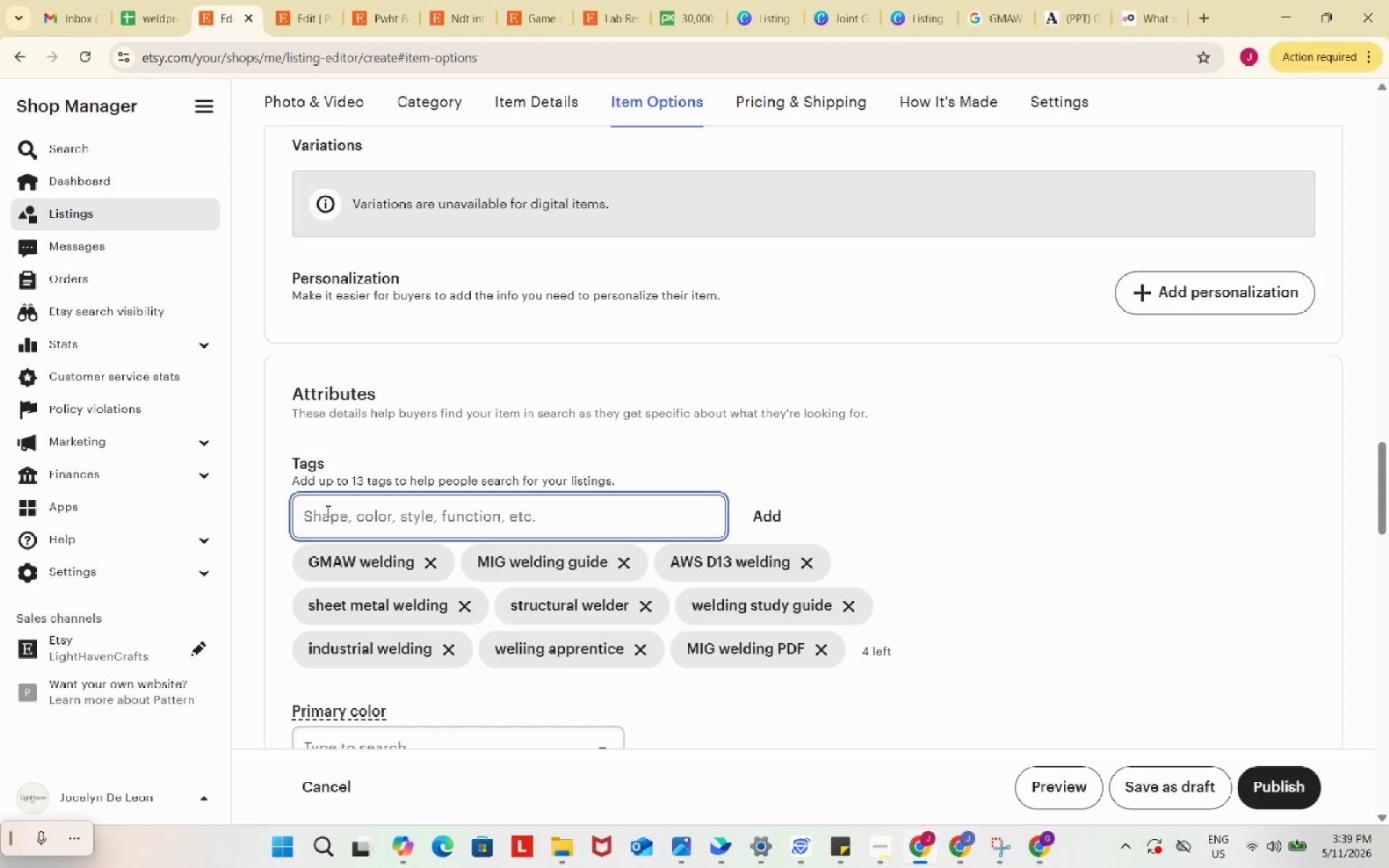 
 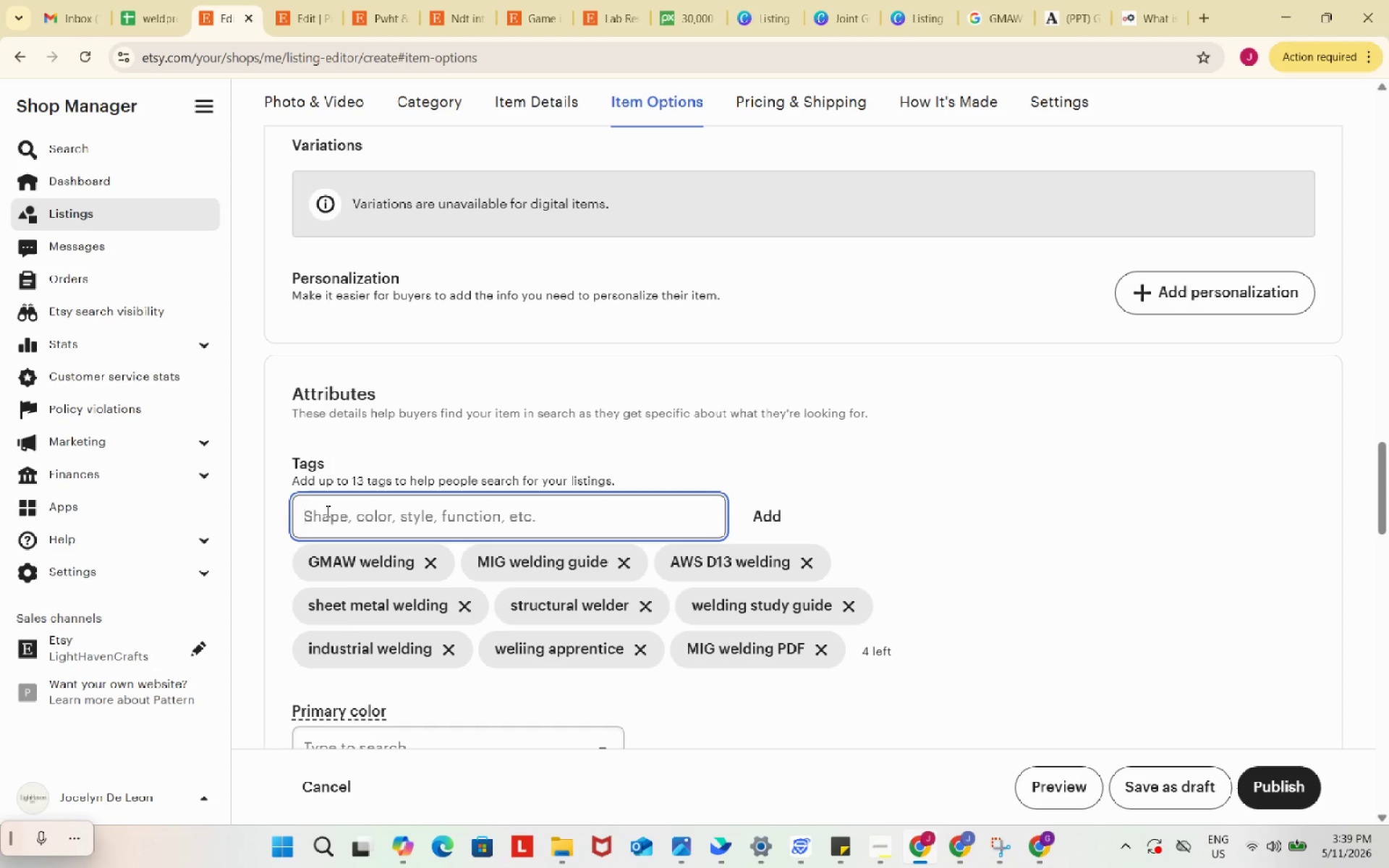 
key(Enter)
 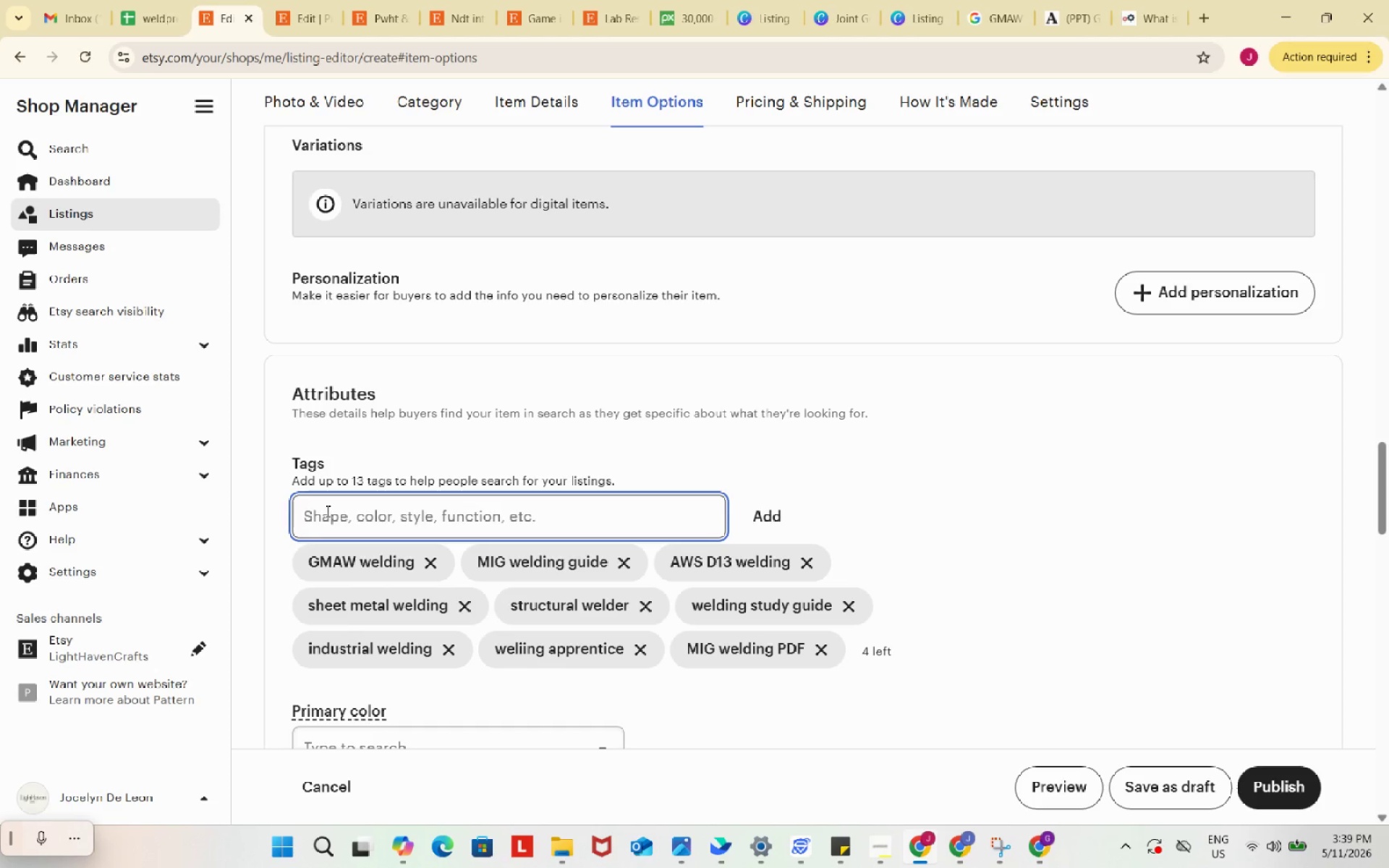 
type(trade school)
 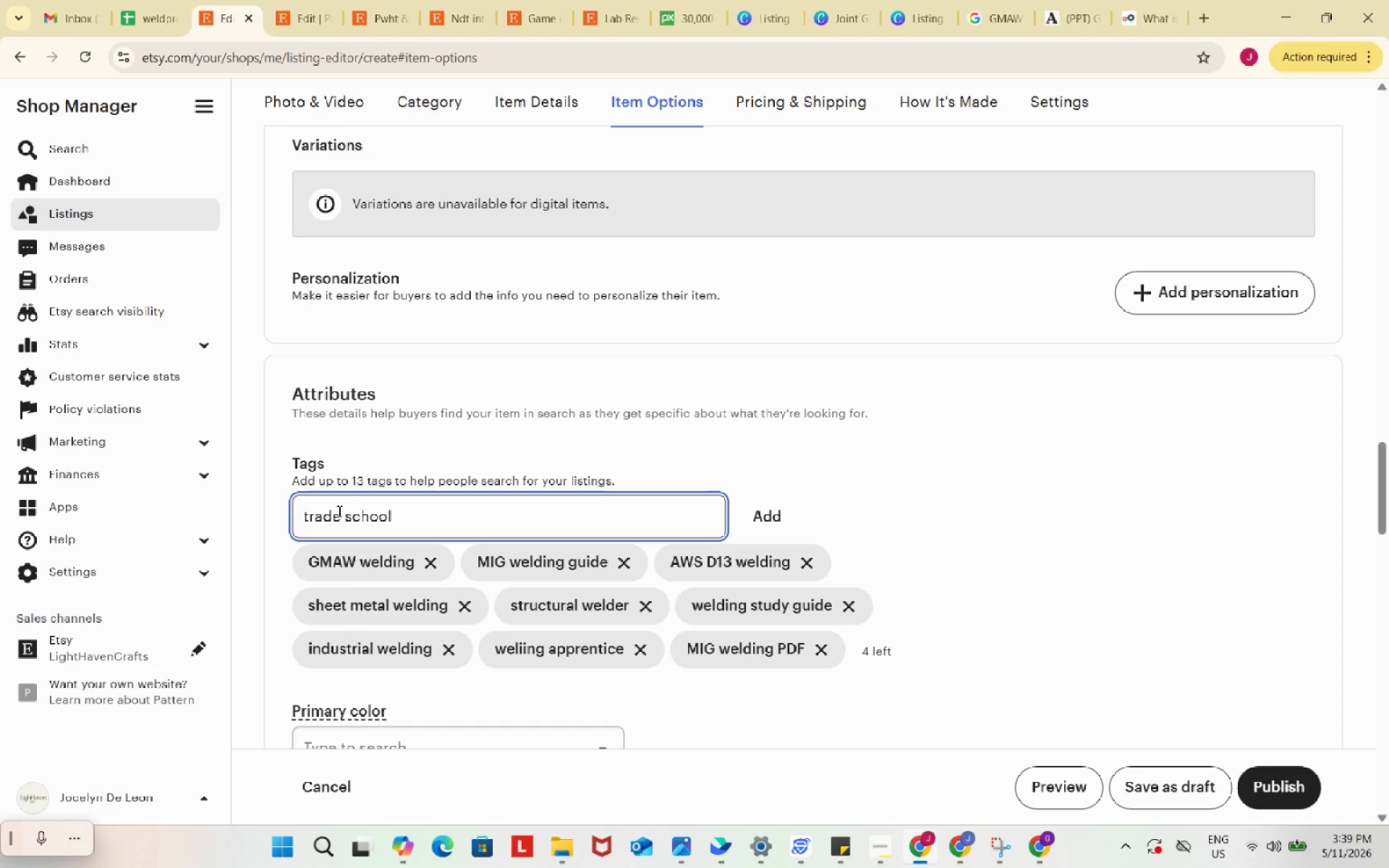 
type( welding)
 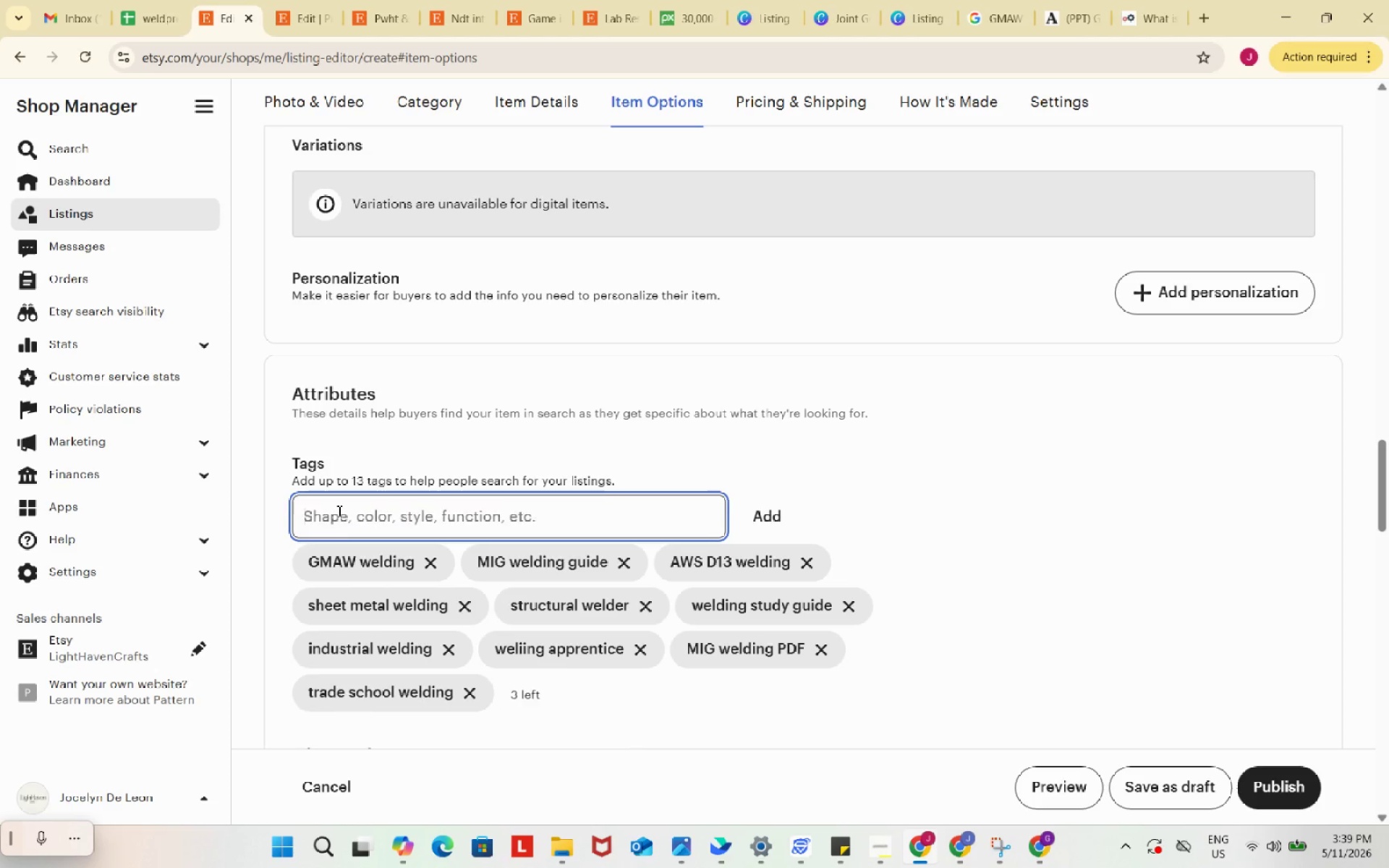 
key(Enter)
 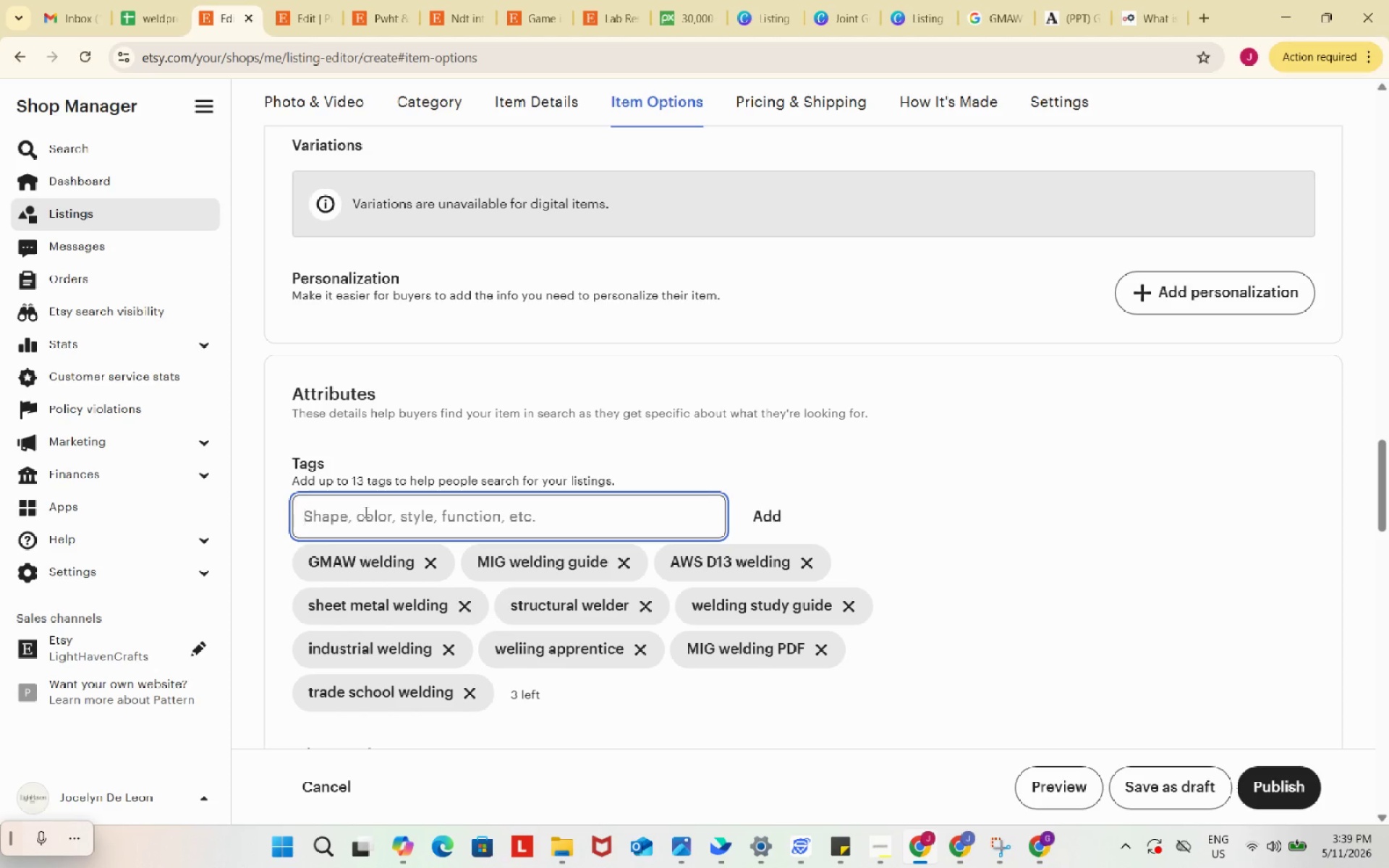 
left_click([365, 511])
 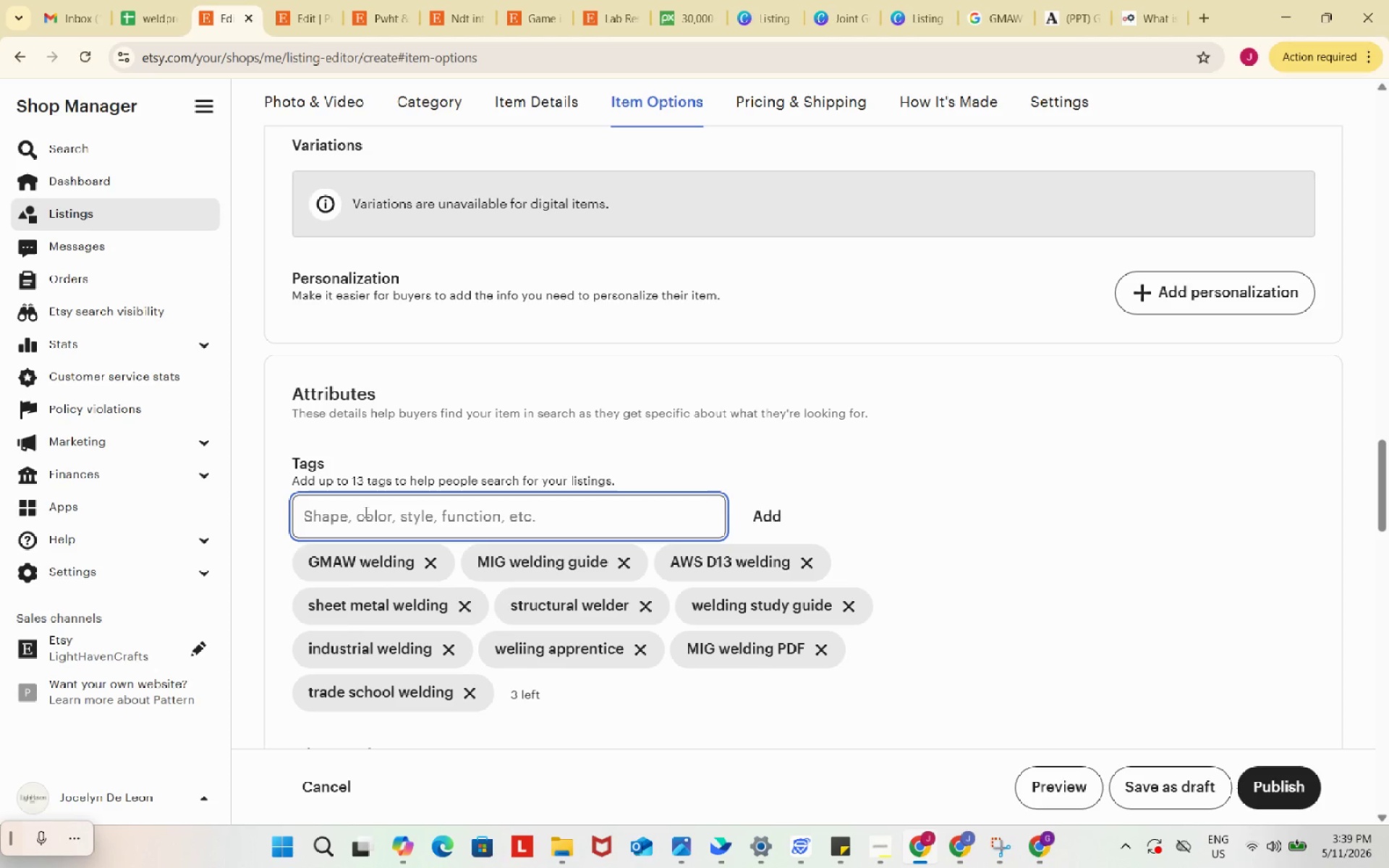 
type(digital welding guide)
 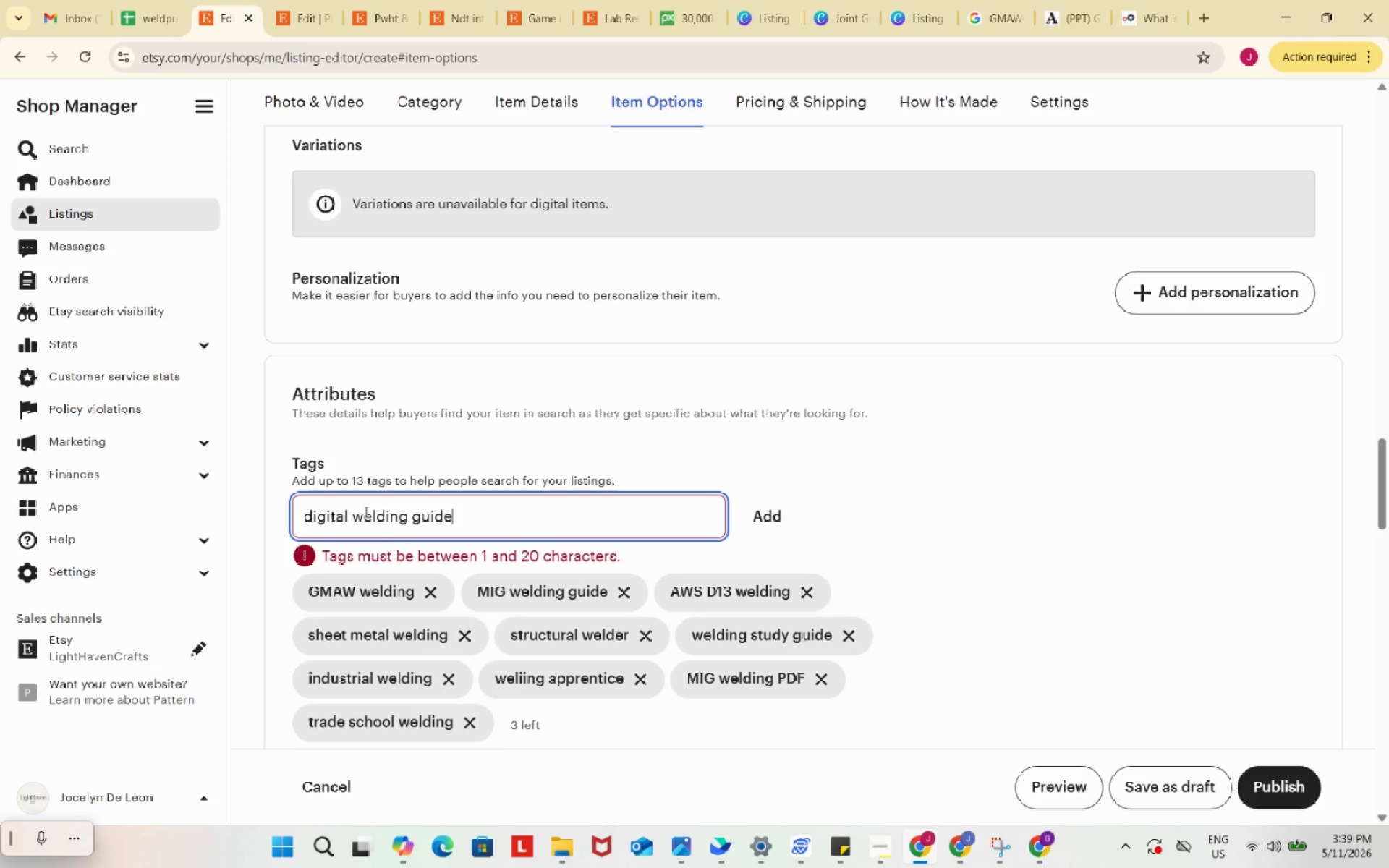 
key(Enter)
 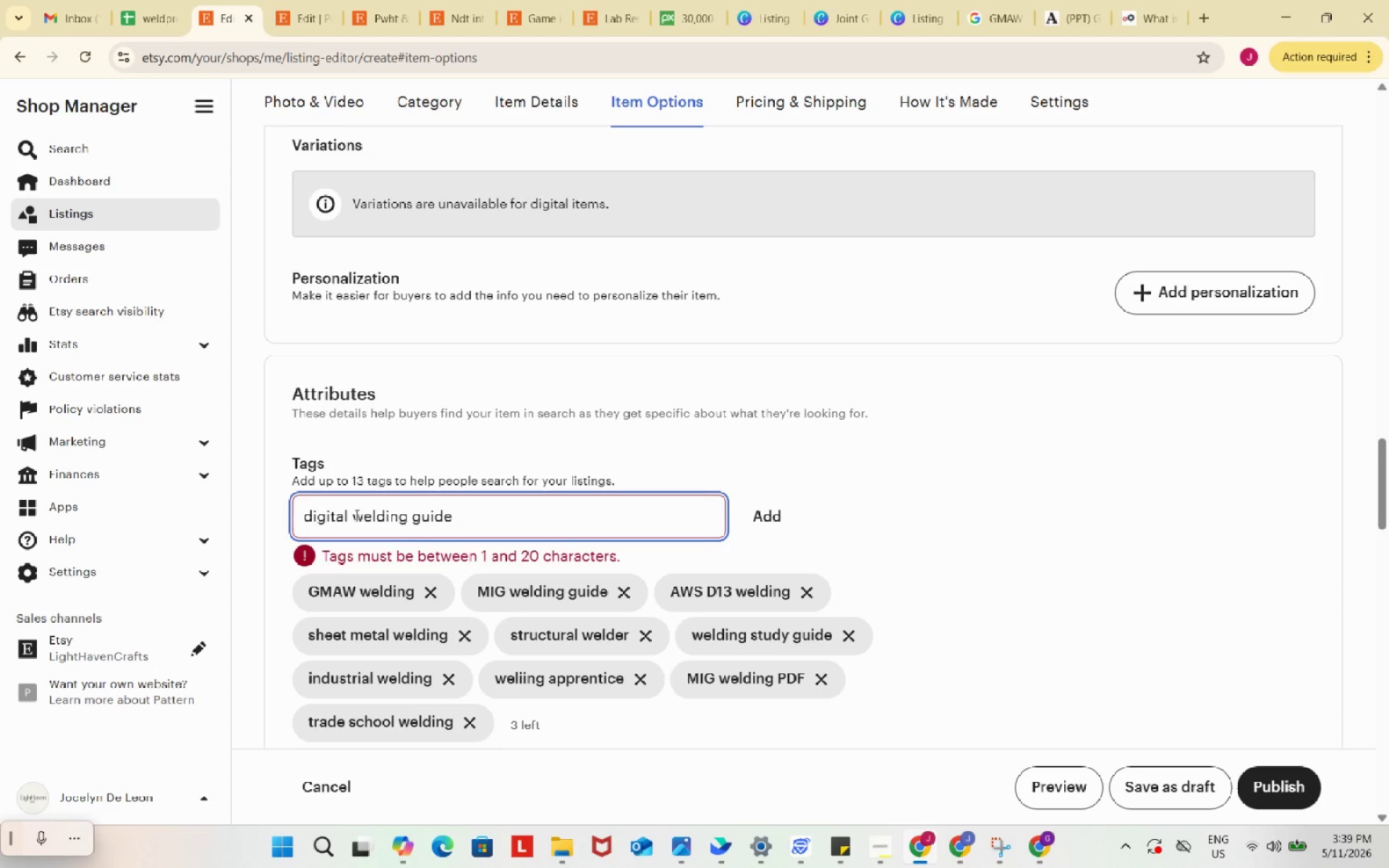 
left_click_drag(start_coordinate=[355, 515], to_coordinate=[268, 514])
 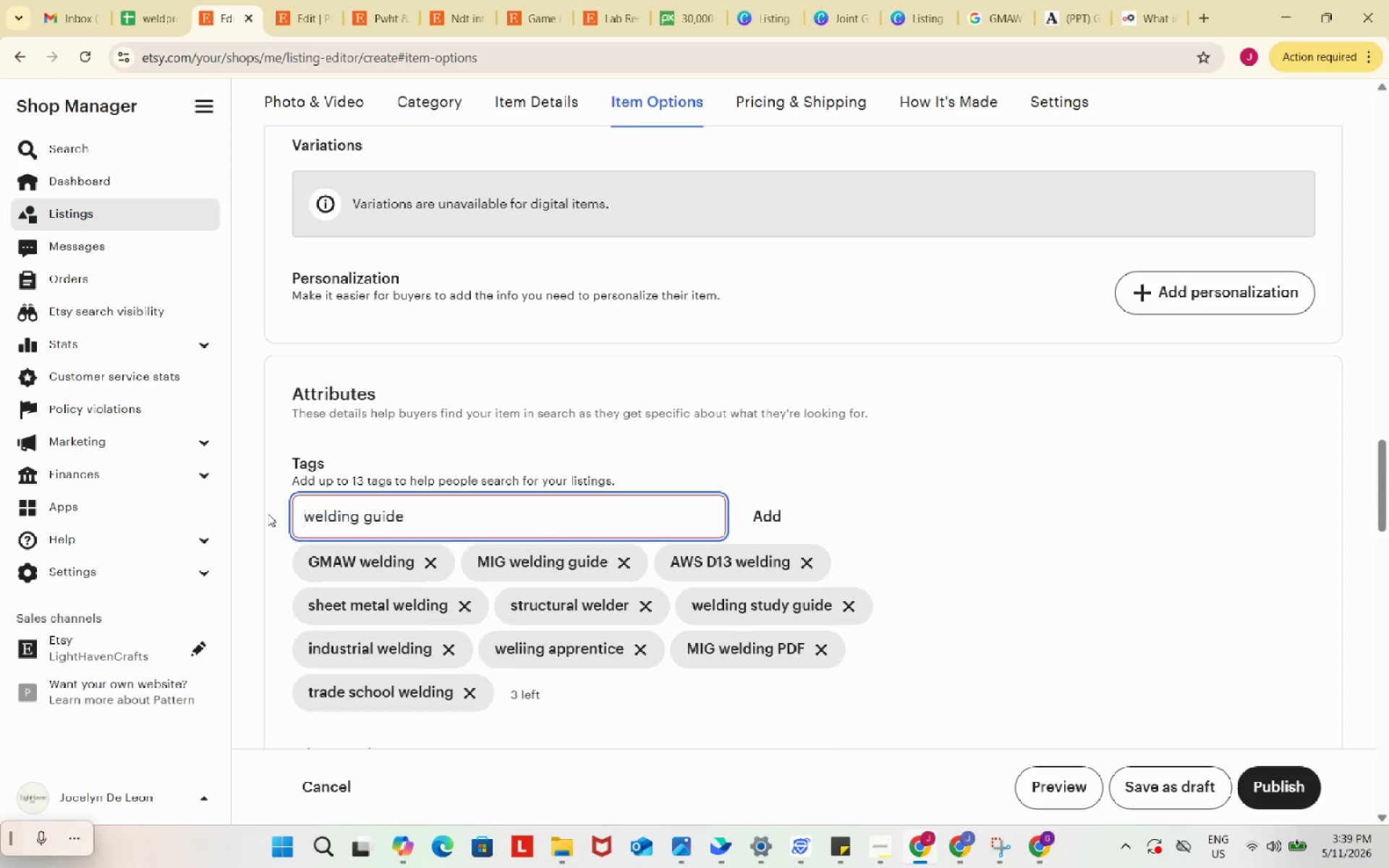 
key(Backspace)
 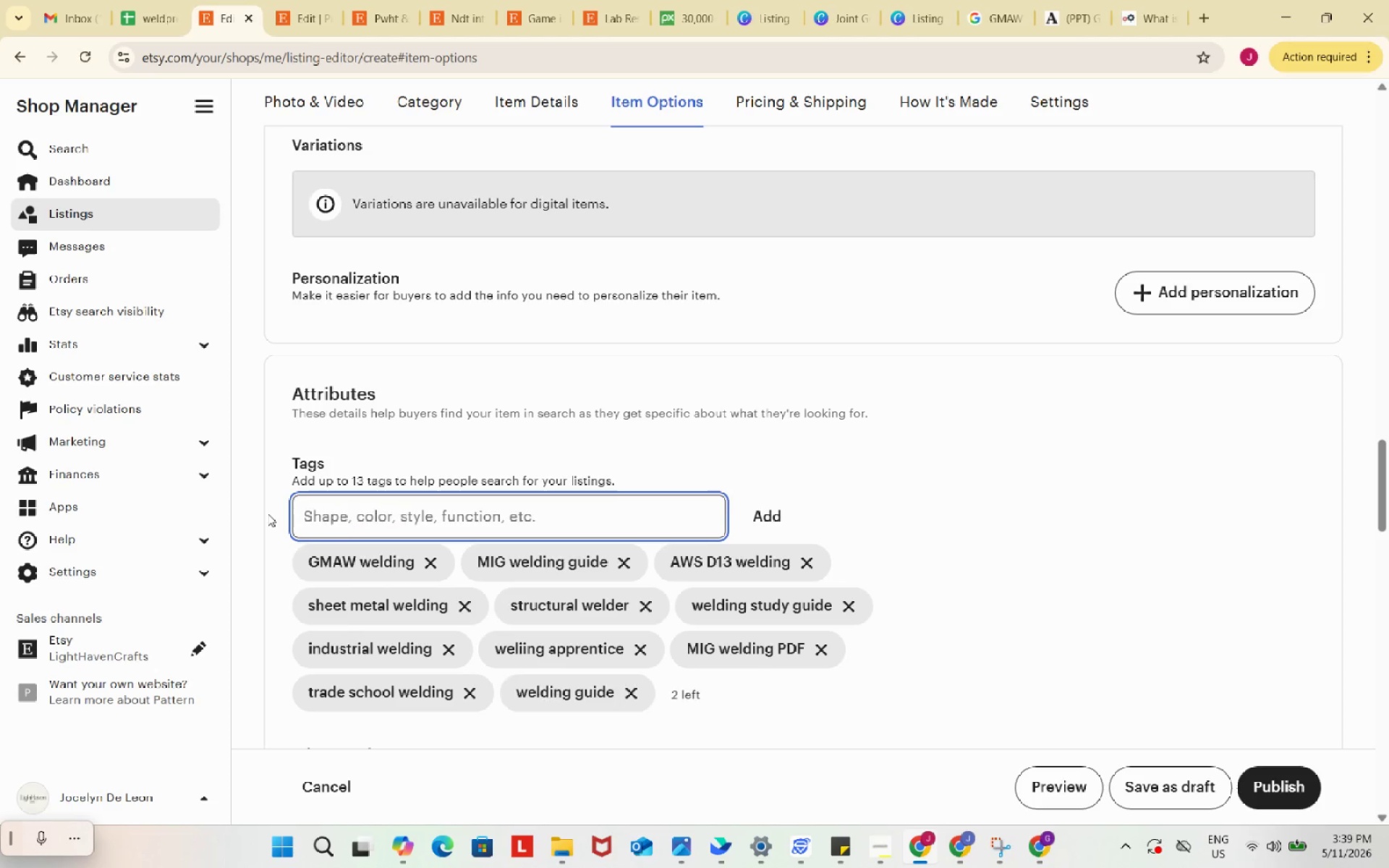 
key(Enter)
 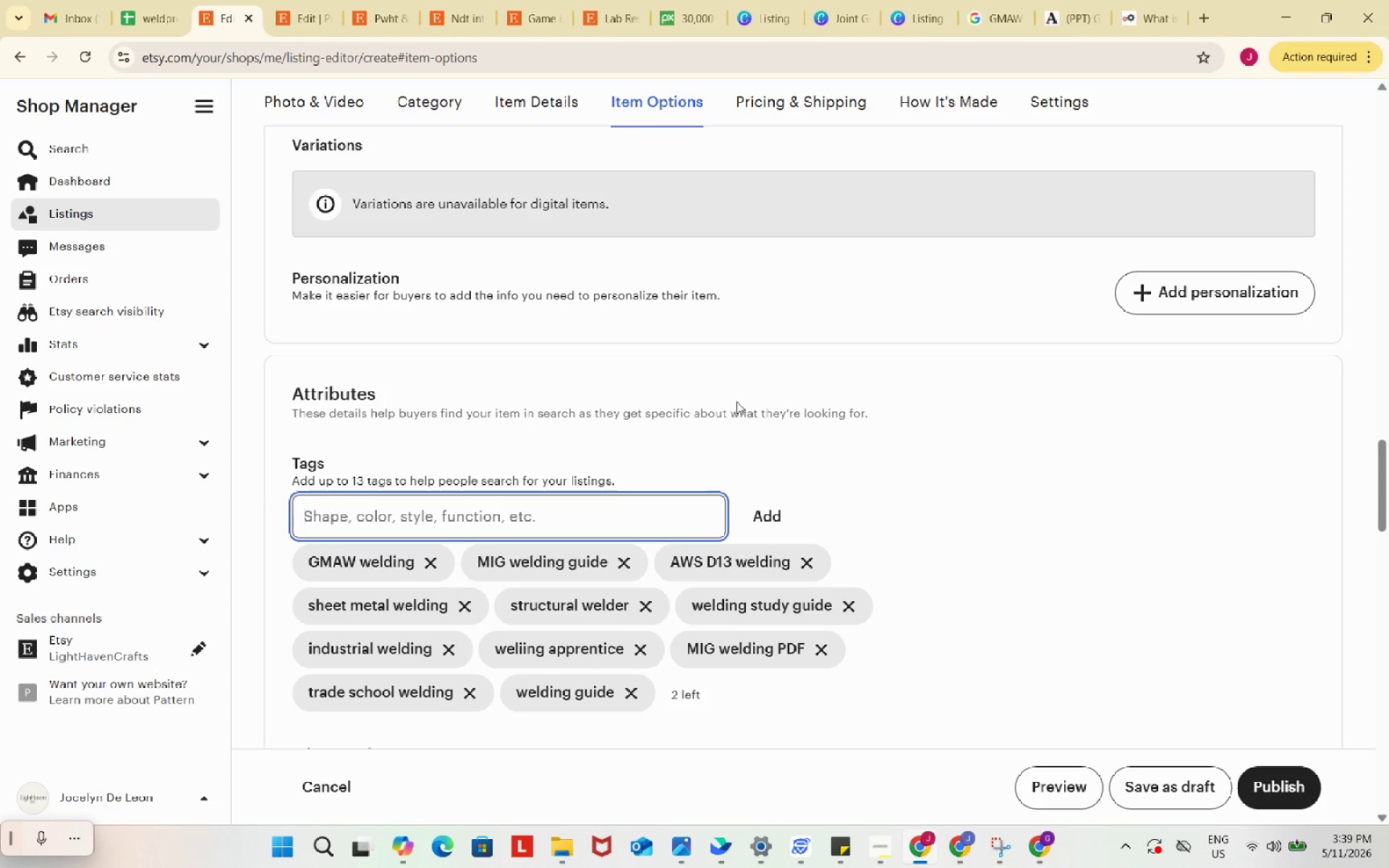 
scroll: coordinate [724, 444], scroll_direction: down, amount: 9.0
 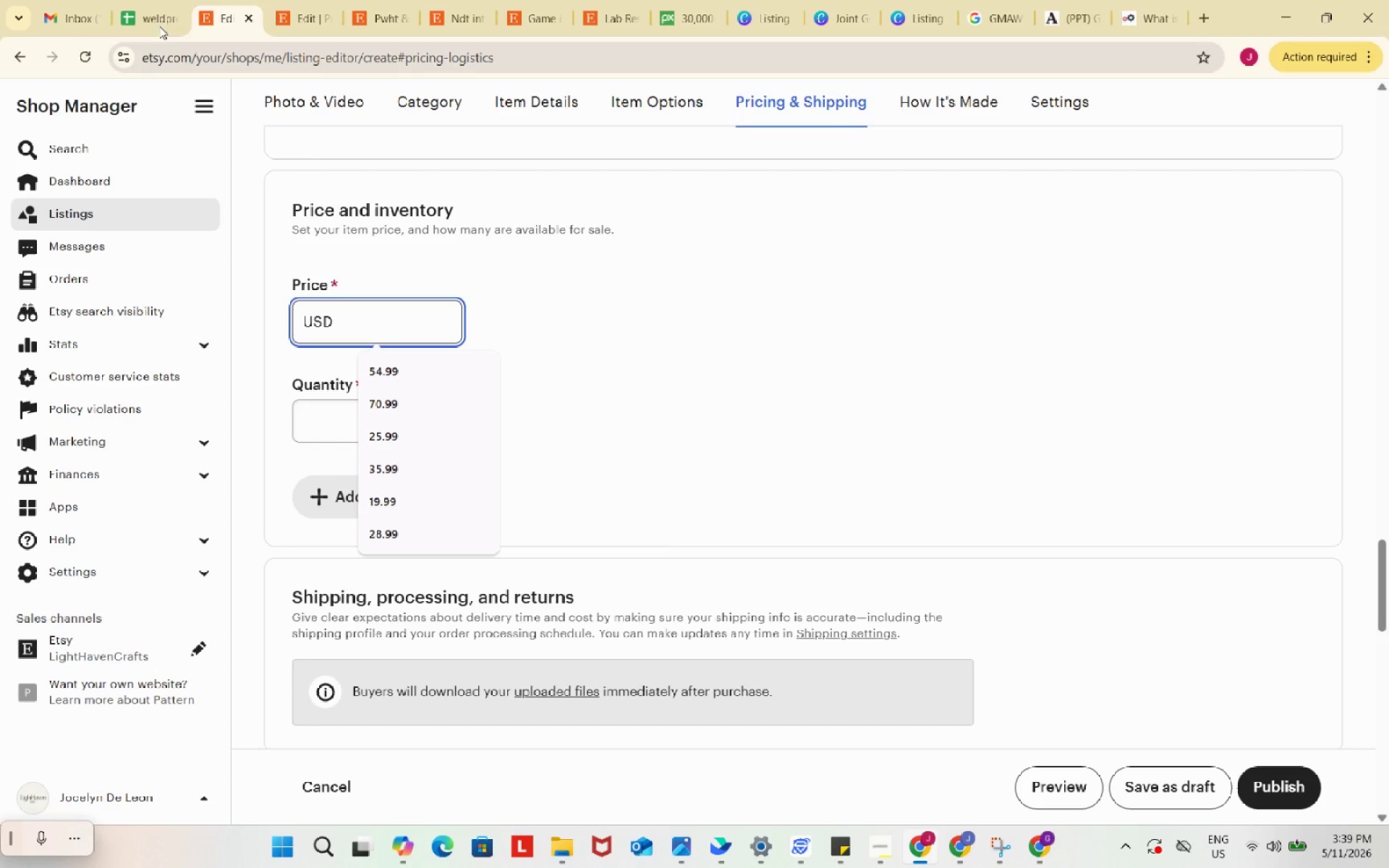 
left_click([145, 4])
 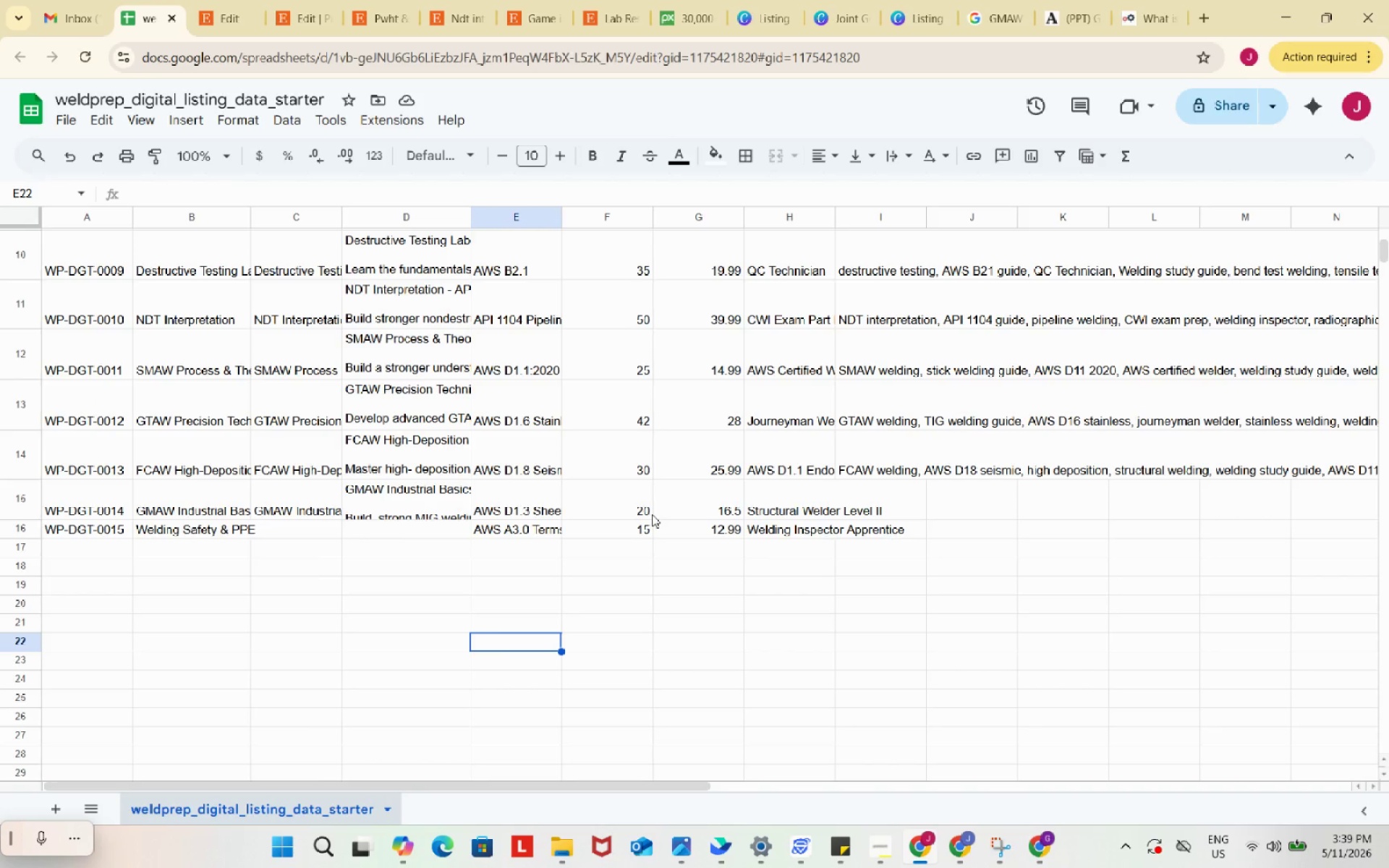 
left_click([702, 509])
 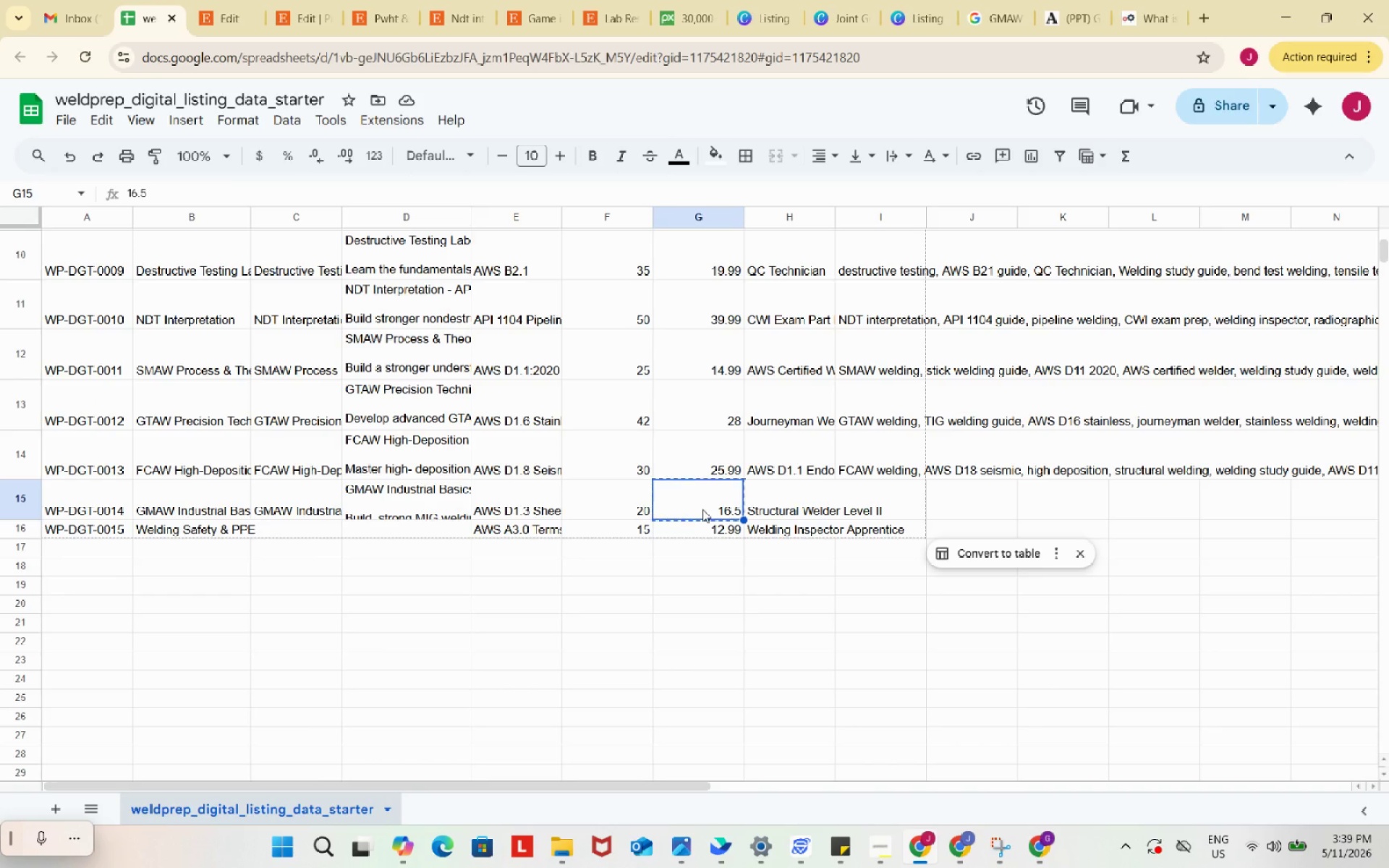 
key(Control+C)
 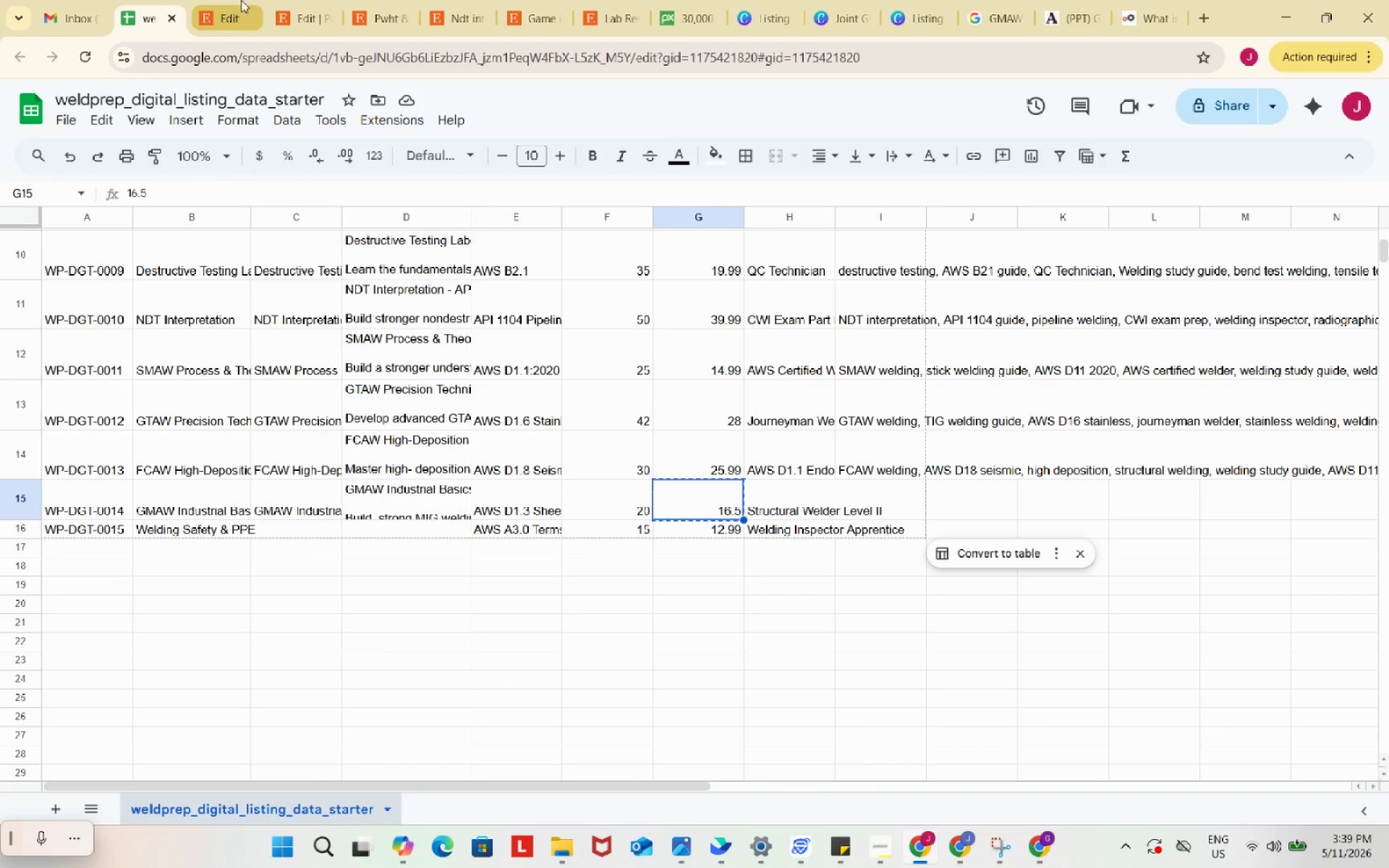 
left_click([231, 0])
 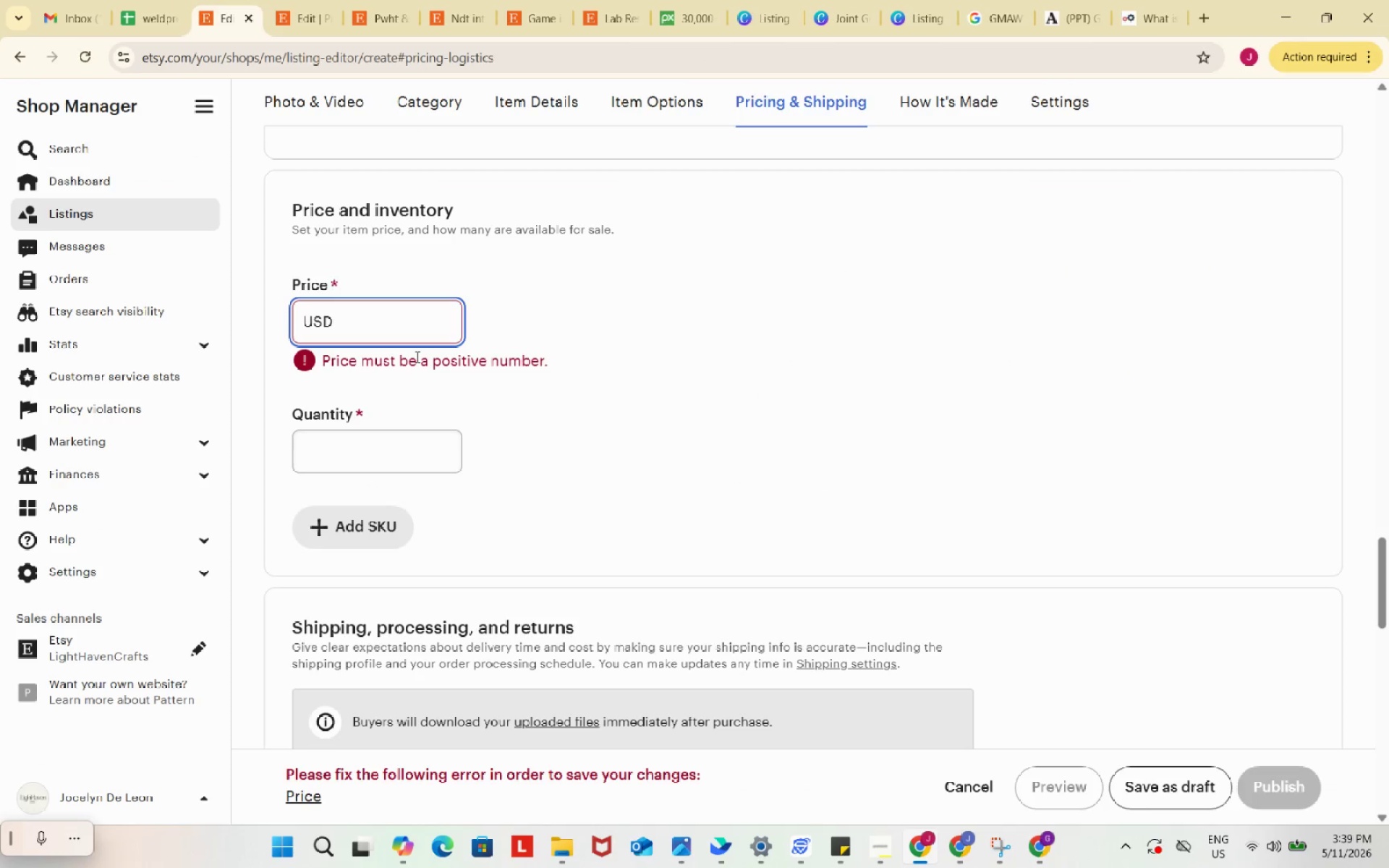 
key(Control+ControlLeft)
 